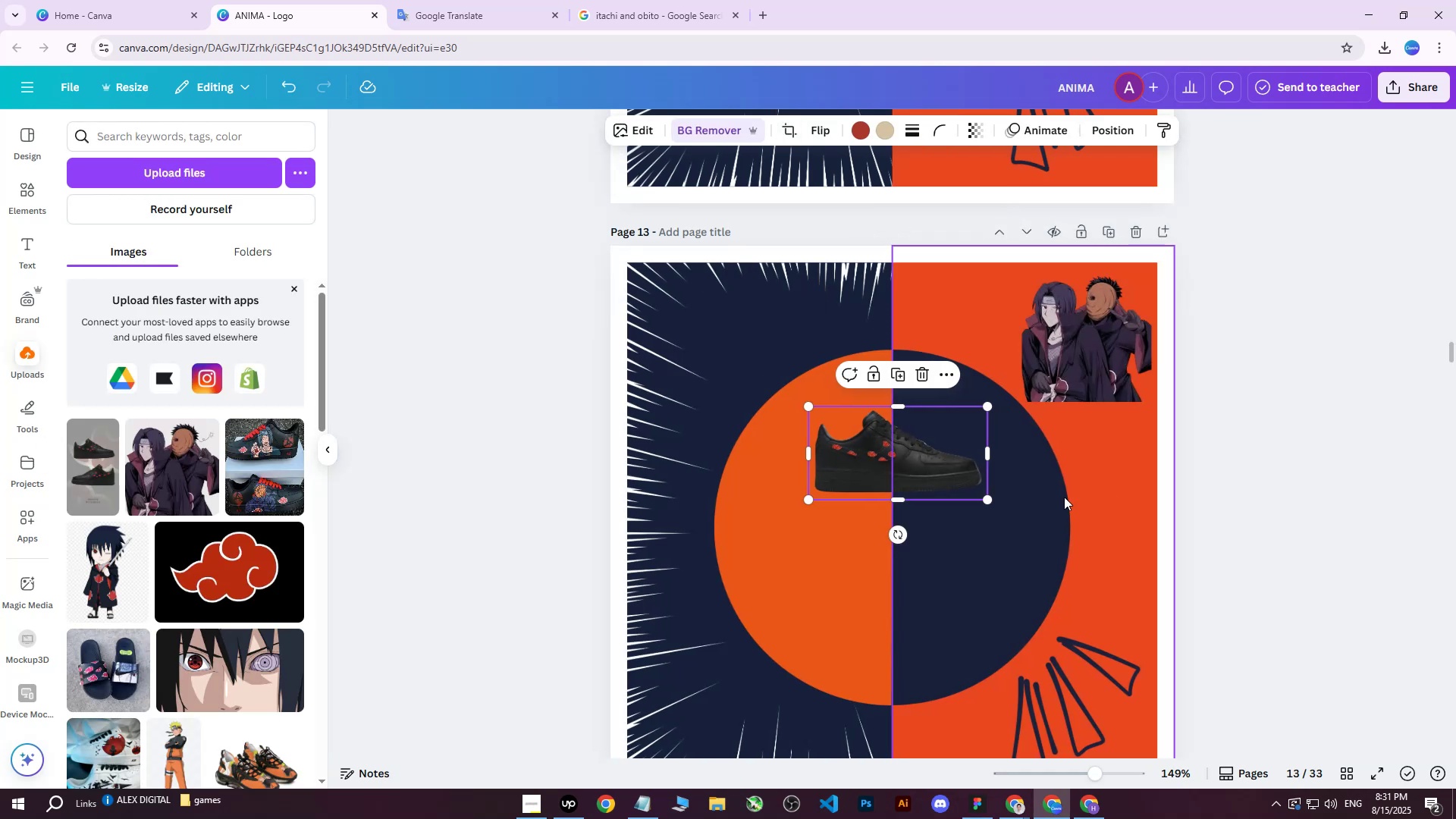 
double_click([874, 460])
 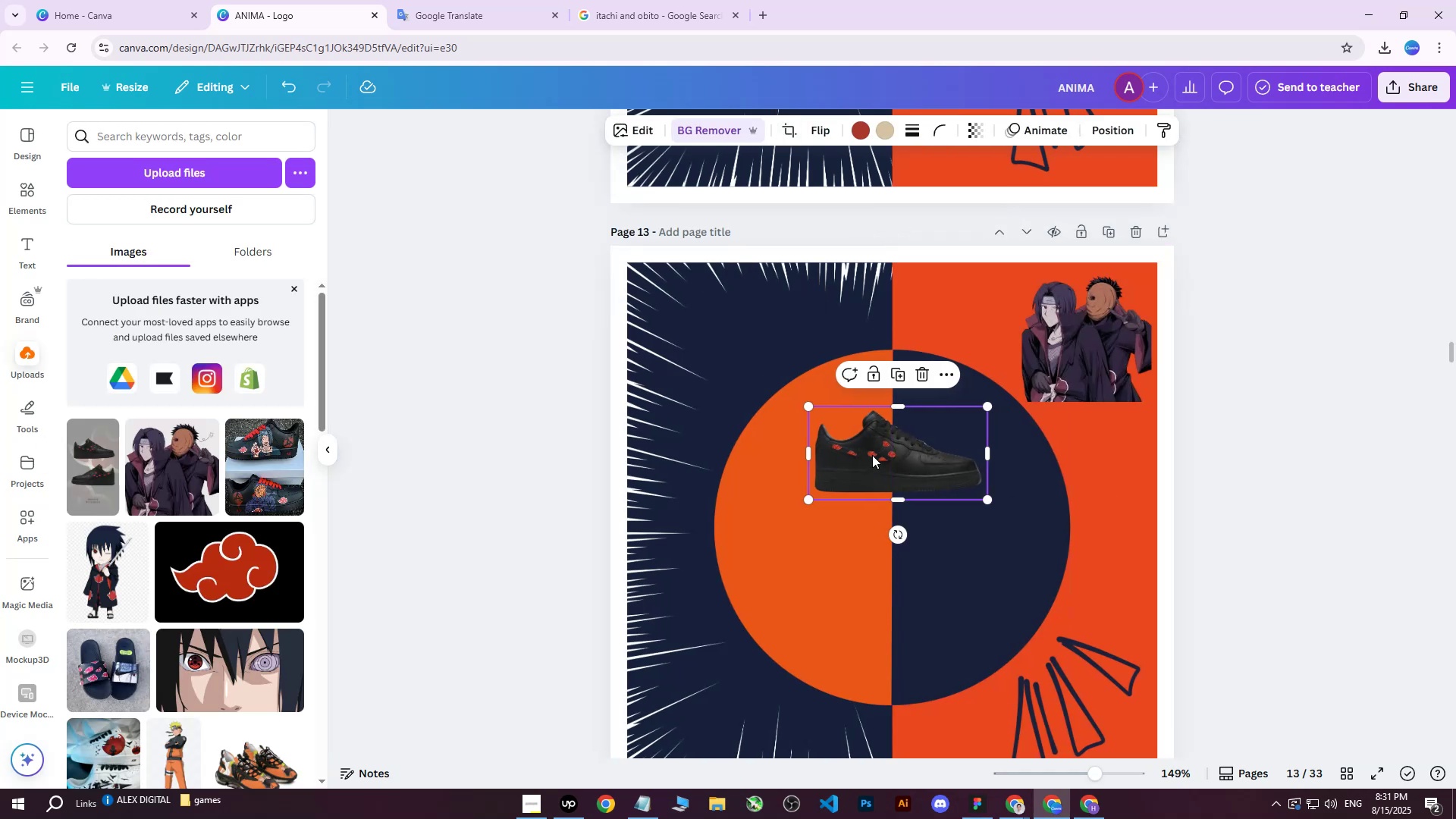 
left_click_drag(start_coordinate=[874, 454], to_coordinate=[866, 454])
 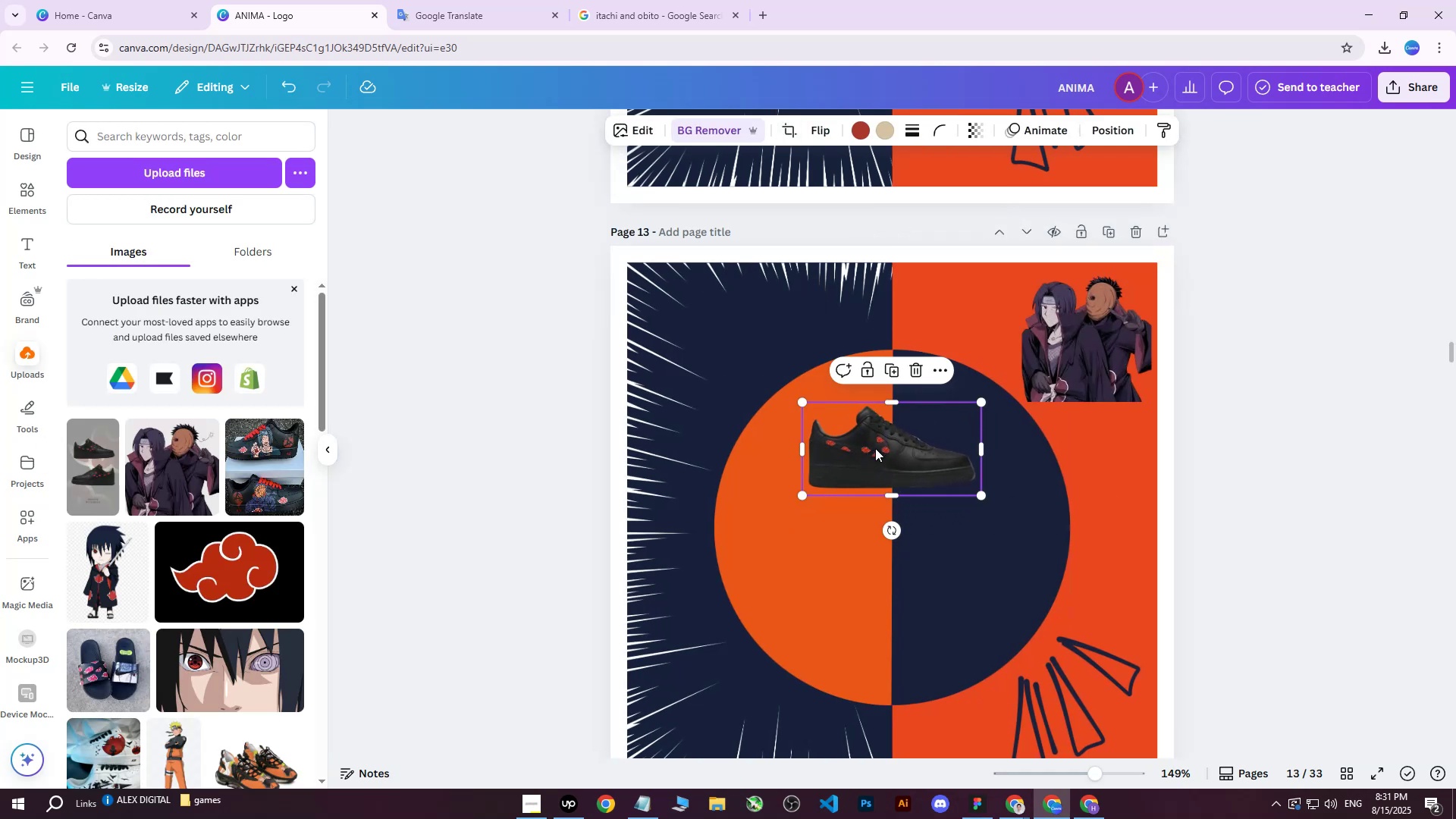 
key(Control+ControlLeft)
 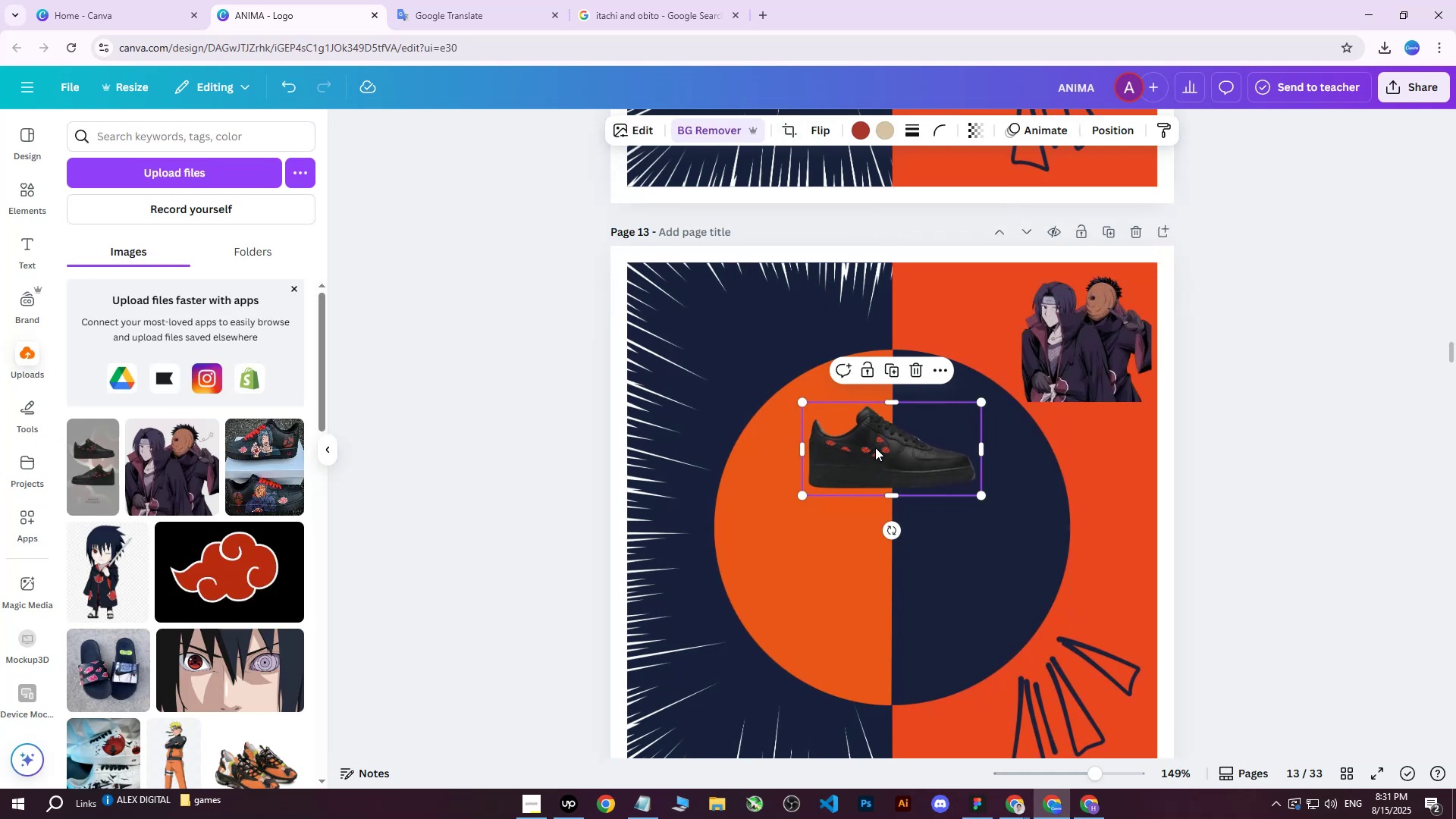 
key(Control+D)
 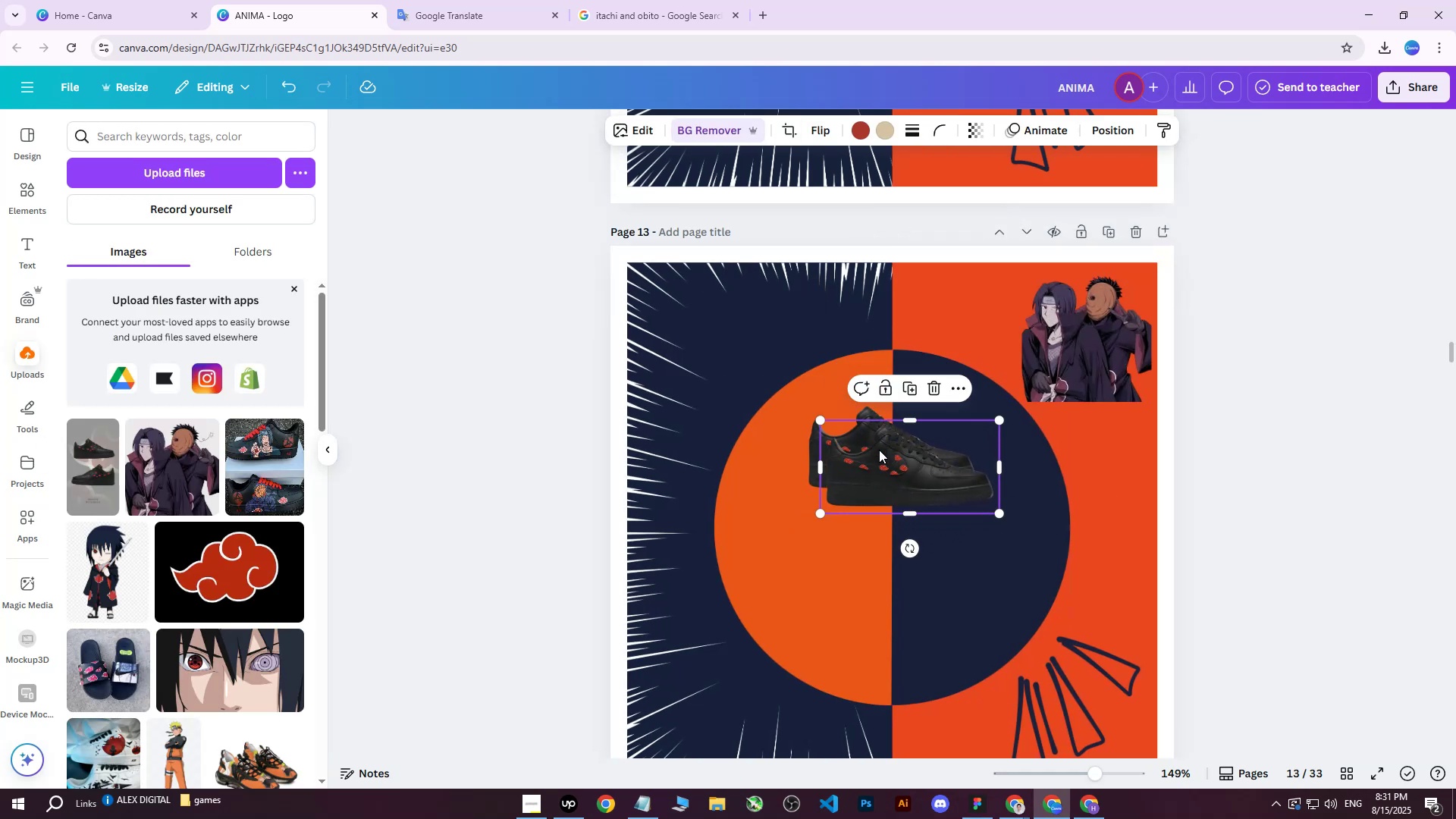 
left_click_drag(start_coordinate=[879, 450], to_coordinate=[874, 548])
 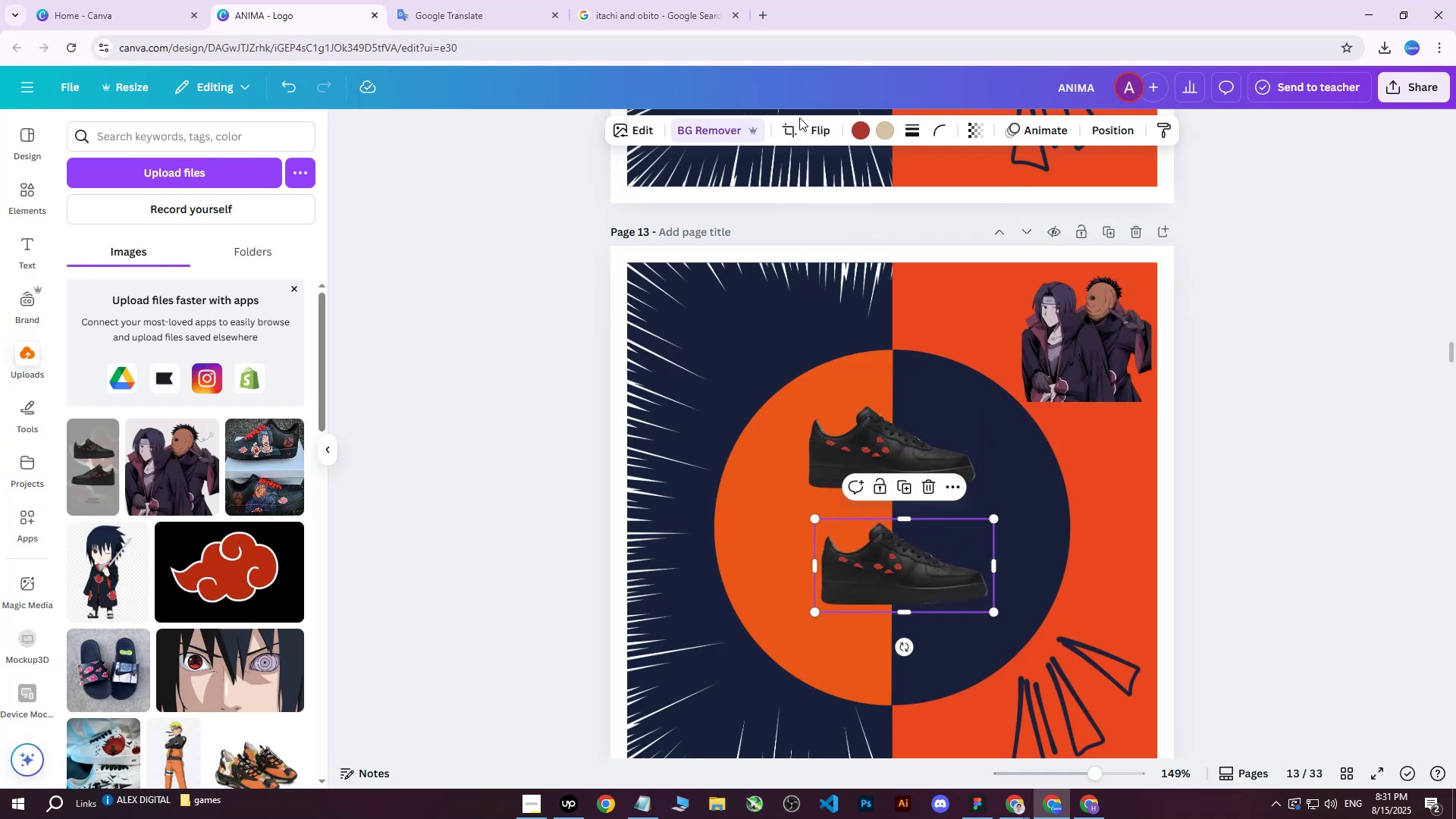 
left_click([819, 122])
 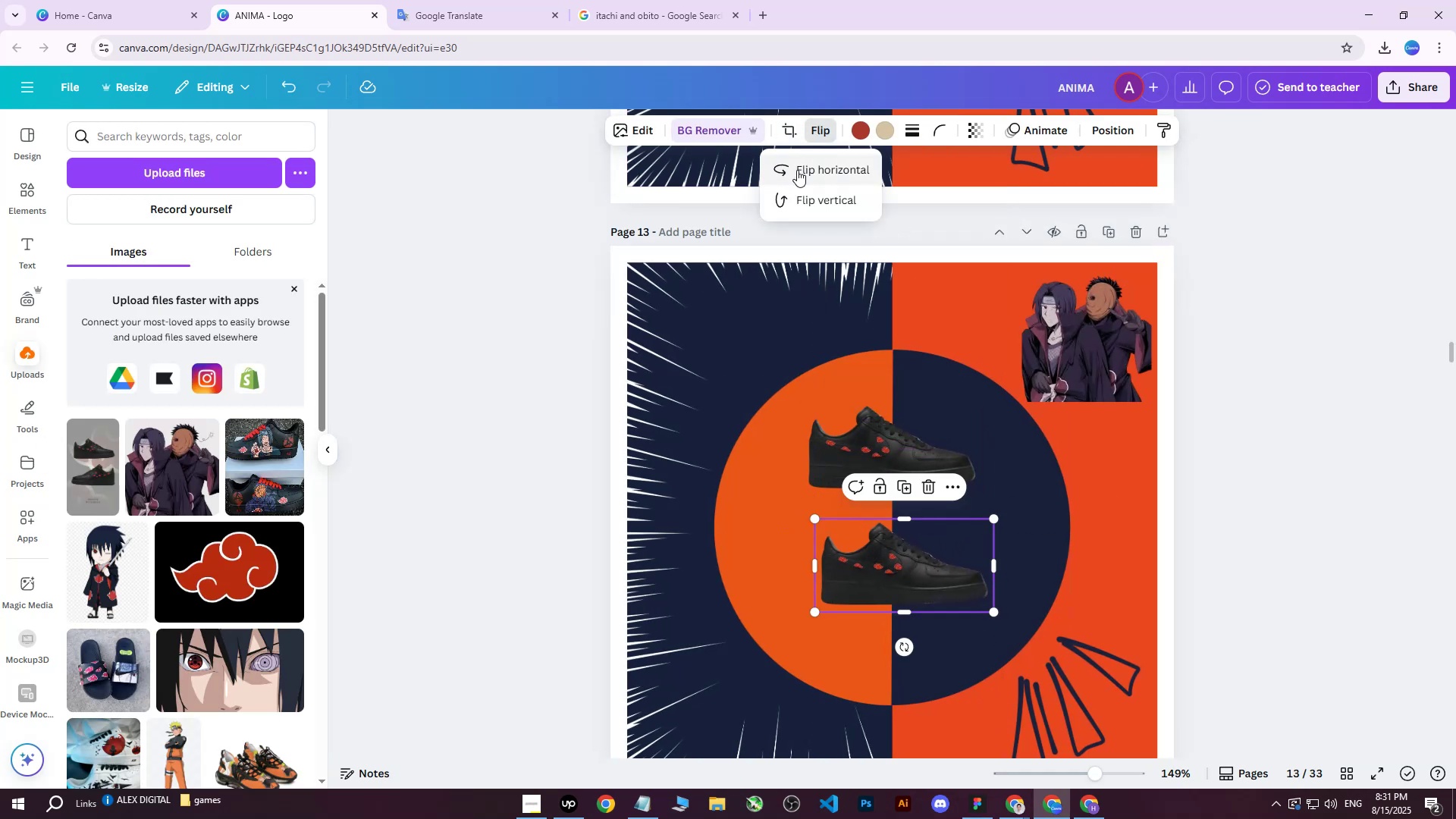 
left_click([797, 170])
 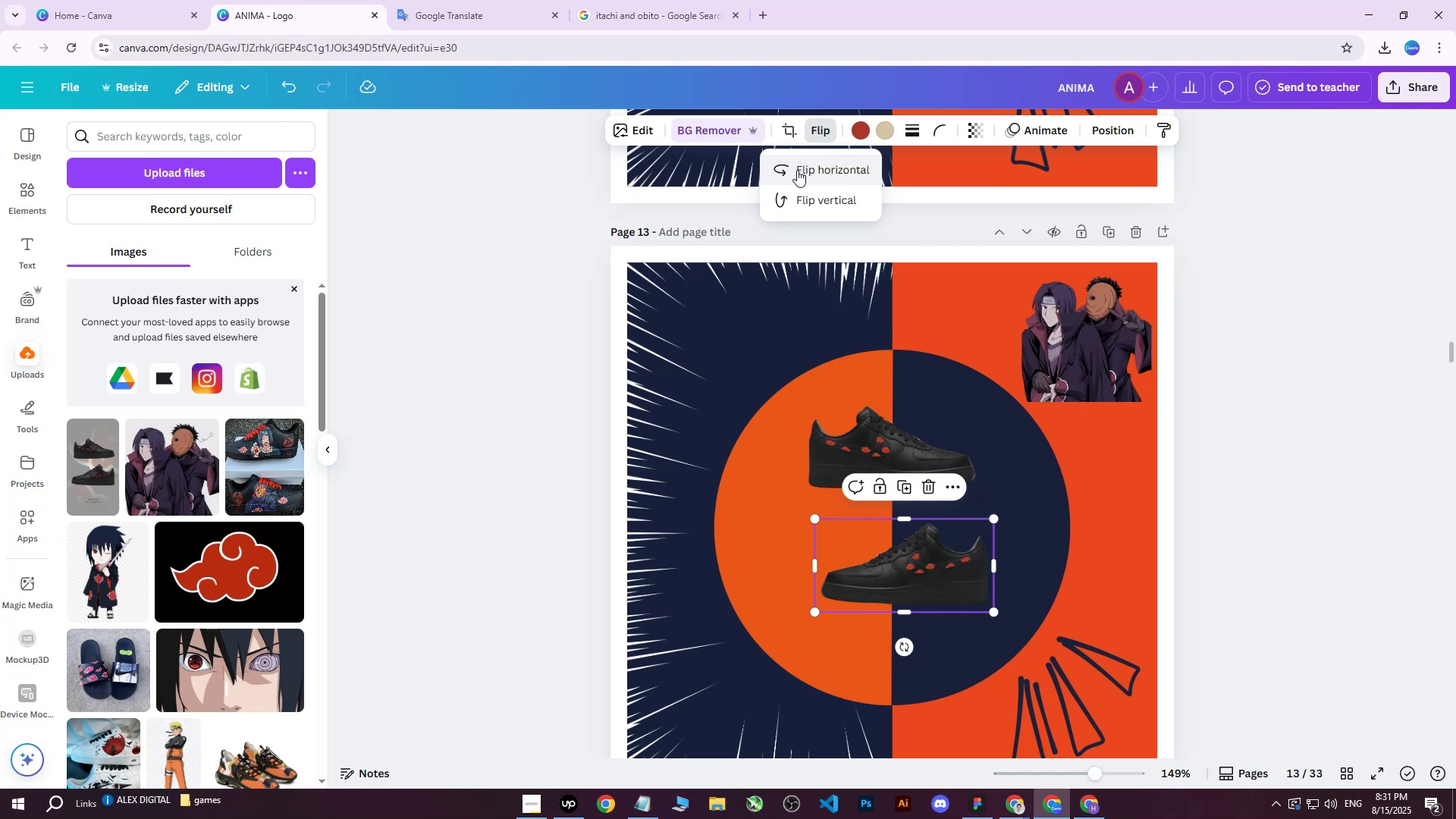 
wait(20.5)
 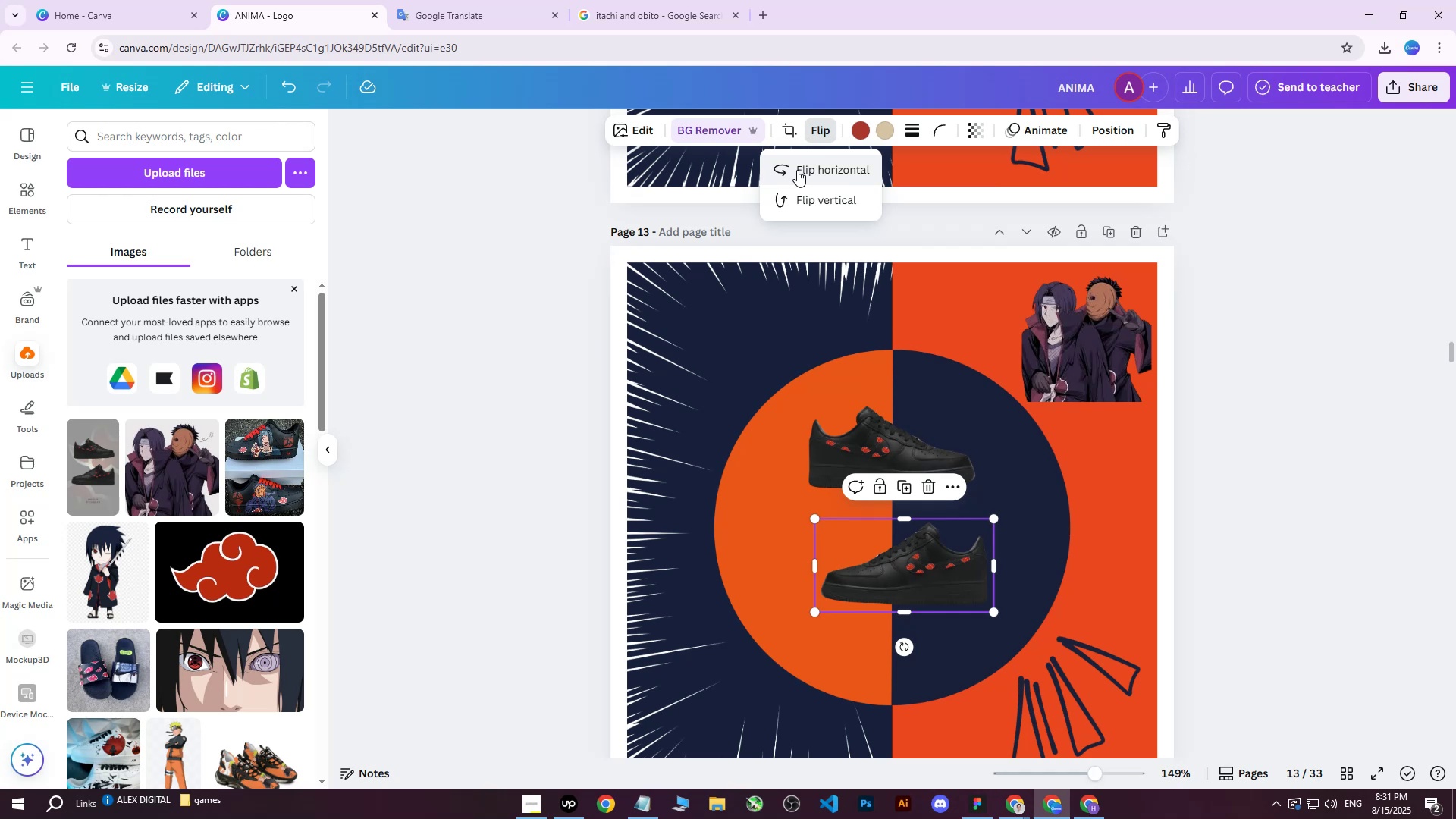 
left_click_drag(start_coordinate=[815, 519], to_coordinate=[714, 390])
 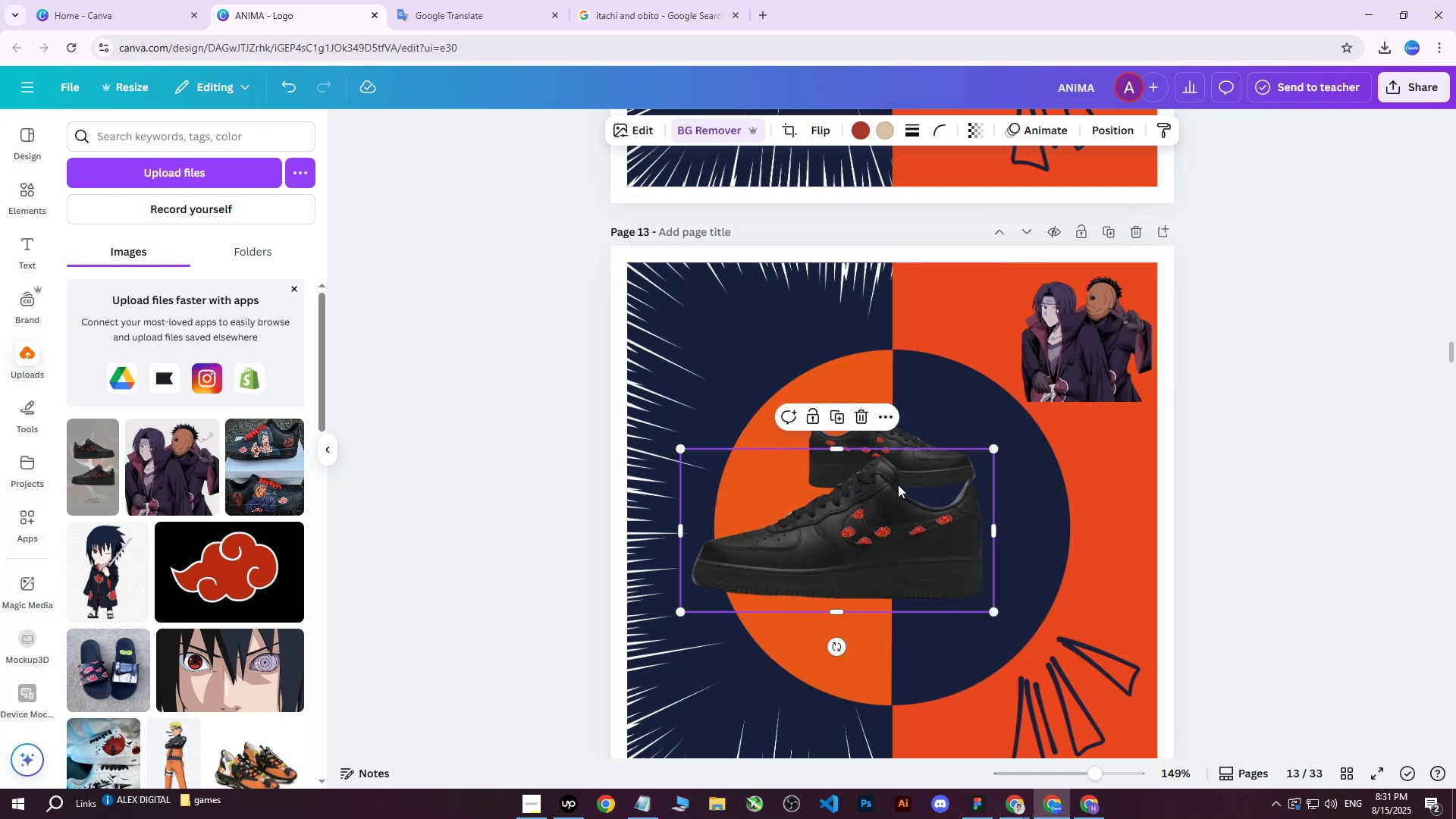 
left_click_drag(start_coordinate=[901, 517], to_coordinate=[839, 582])
 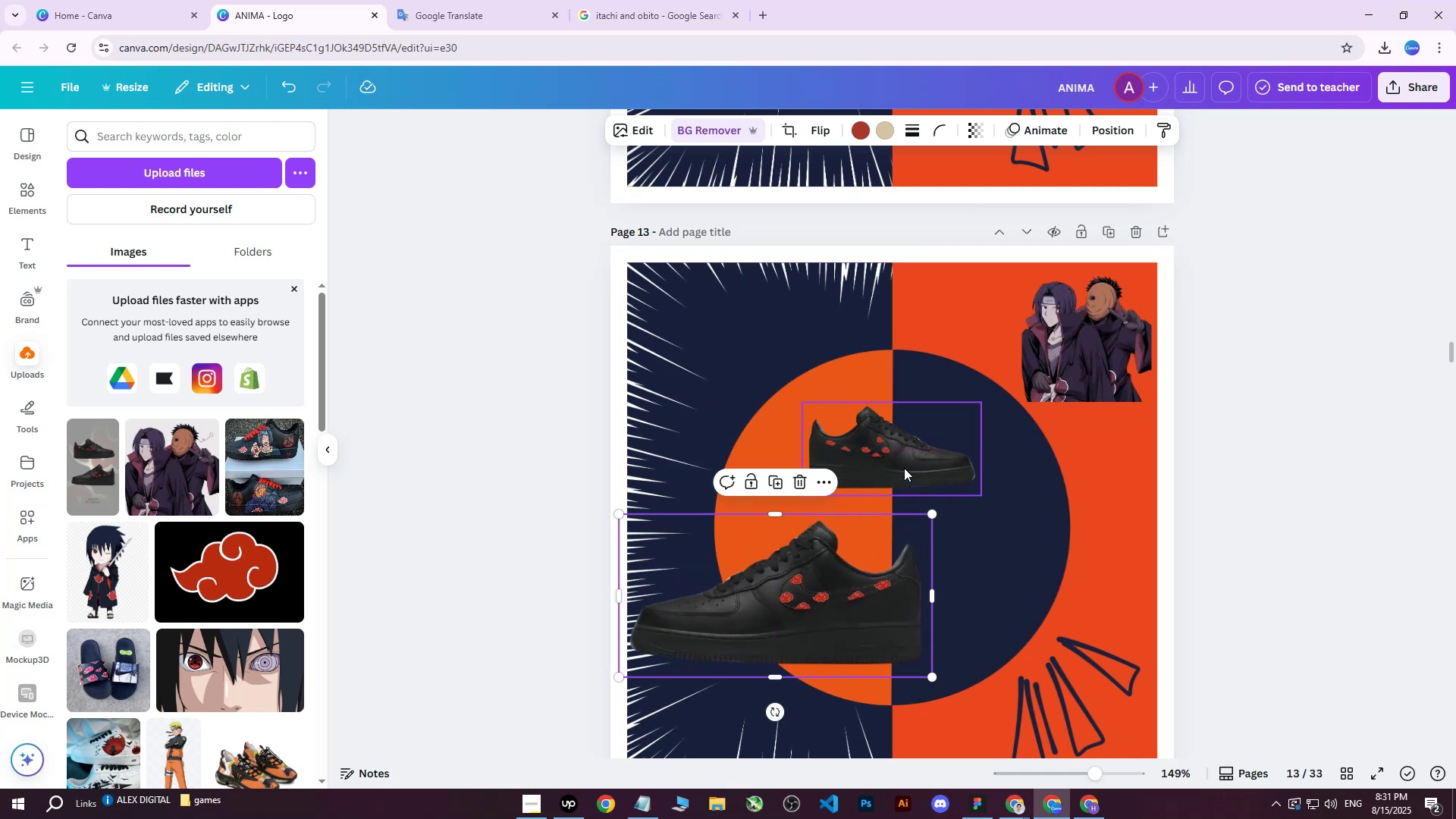 
left_click([906, 464])
 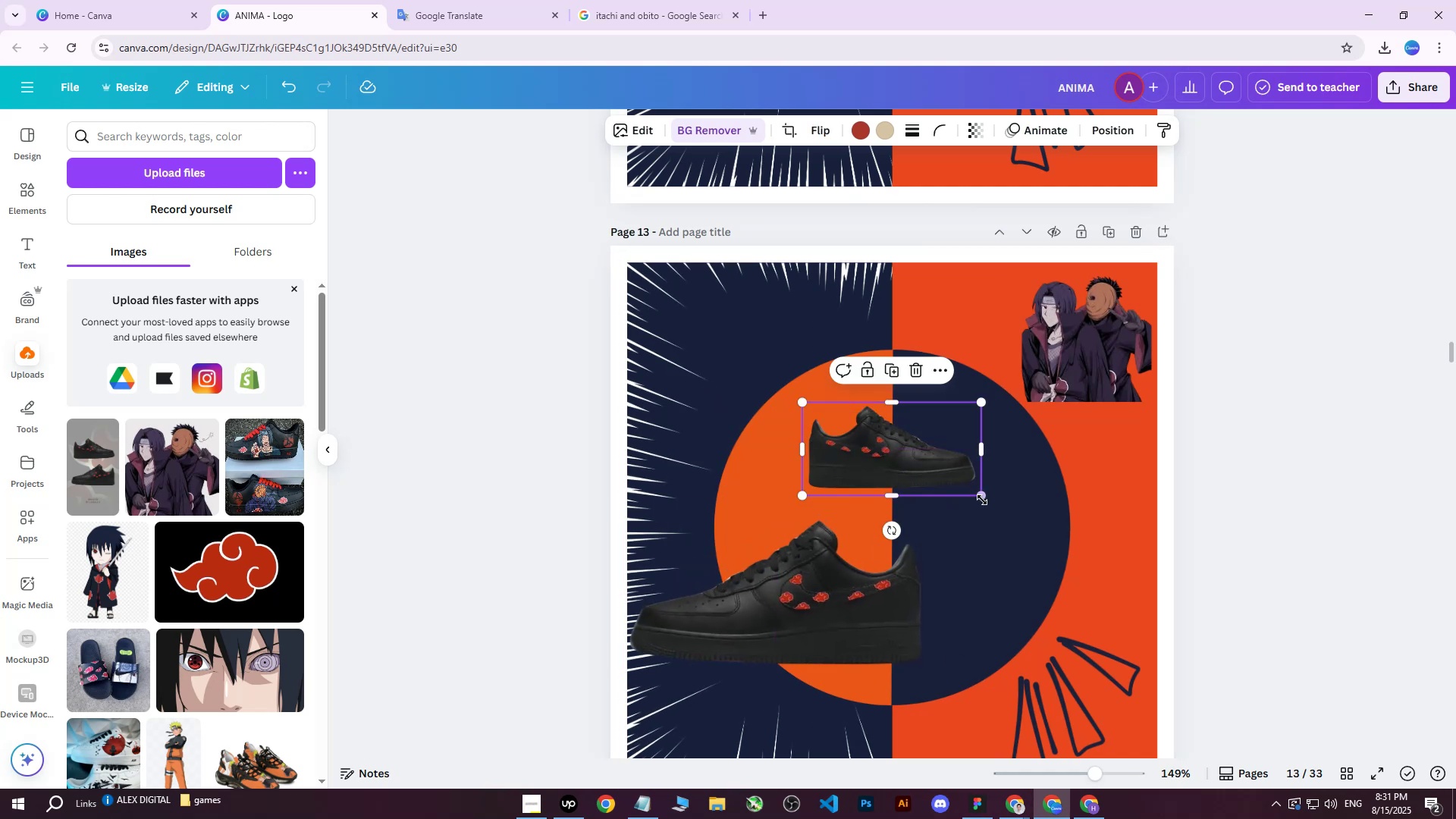 
left_click_drag(start_coordinate=[982, 500], to_coordinate=[1100, 540])
 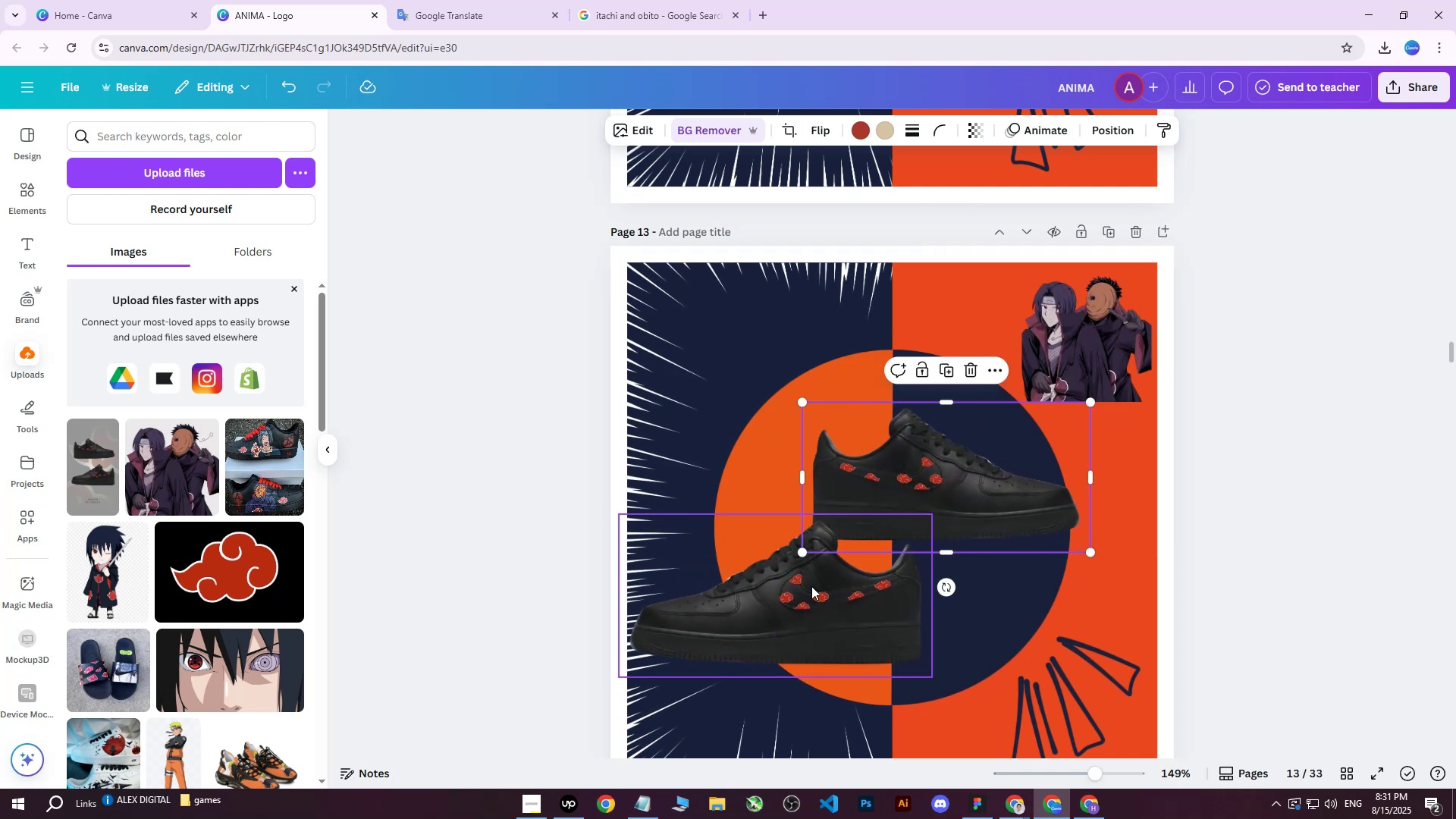 
left_click_drag(start_coordinate=[801, 591], to_coordinate=[866, 502])
 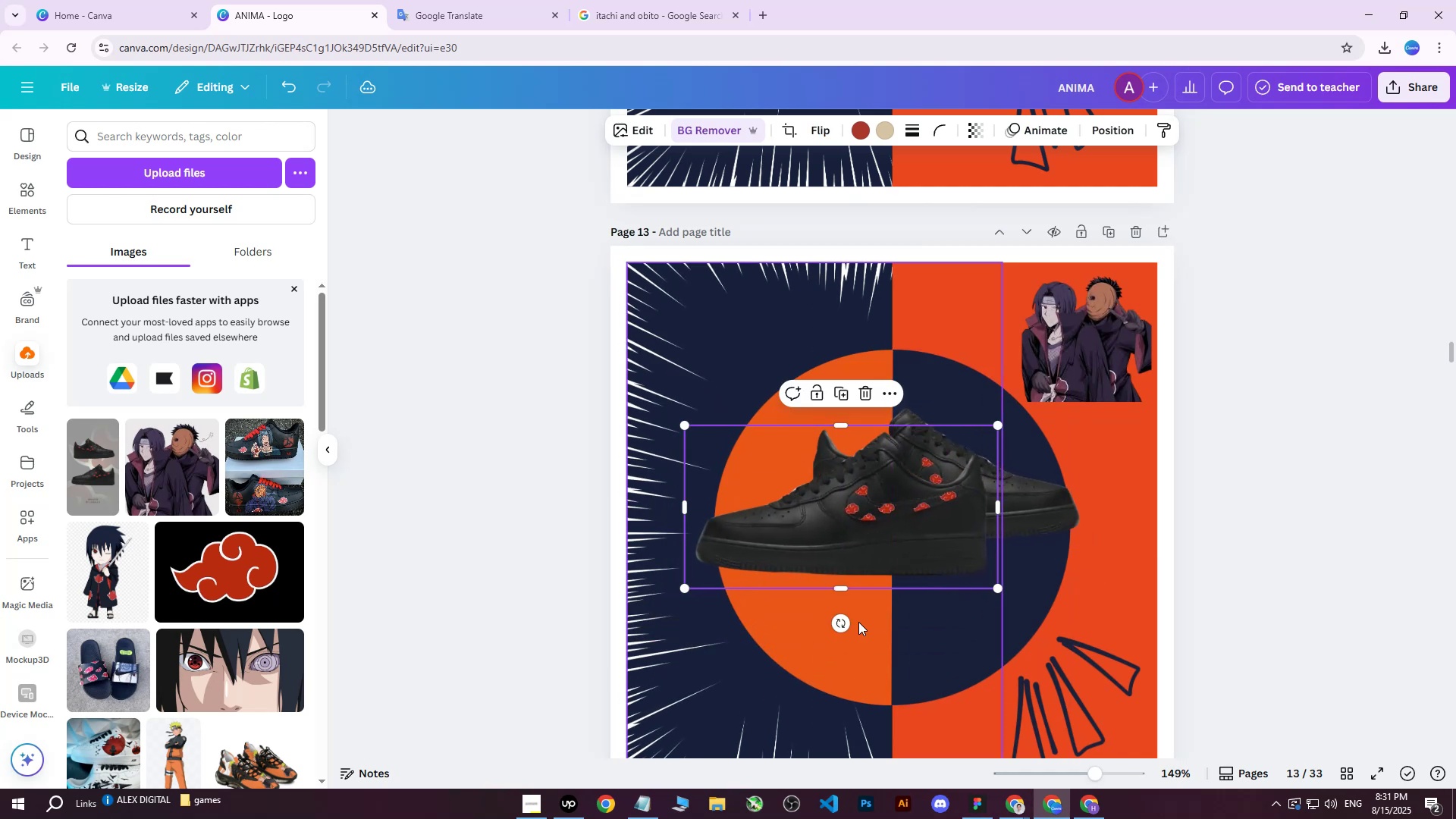 
left_click_drag(start_coordinate=[843, 624], to_coordinate=[805, 659])
 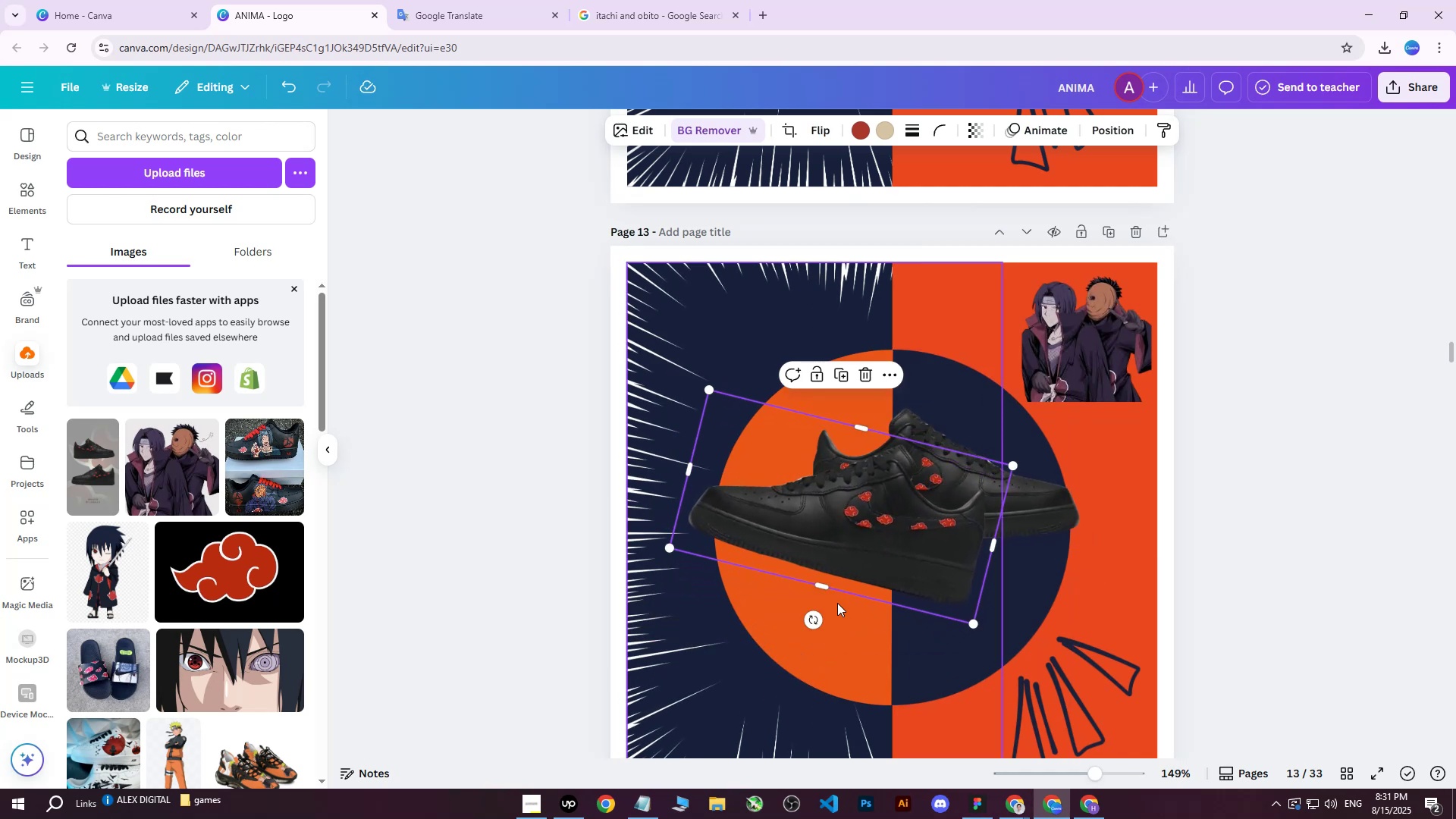 
left_click_drag(start_coordinate=[891, 538], to_coordinate=[887, 551])
 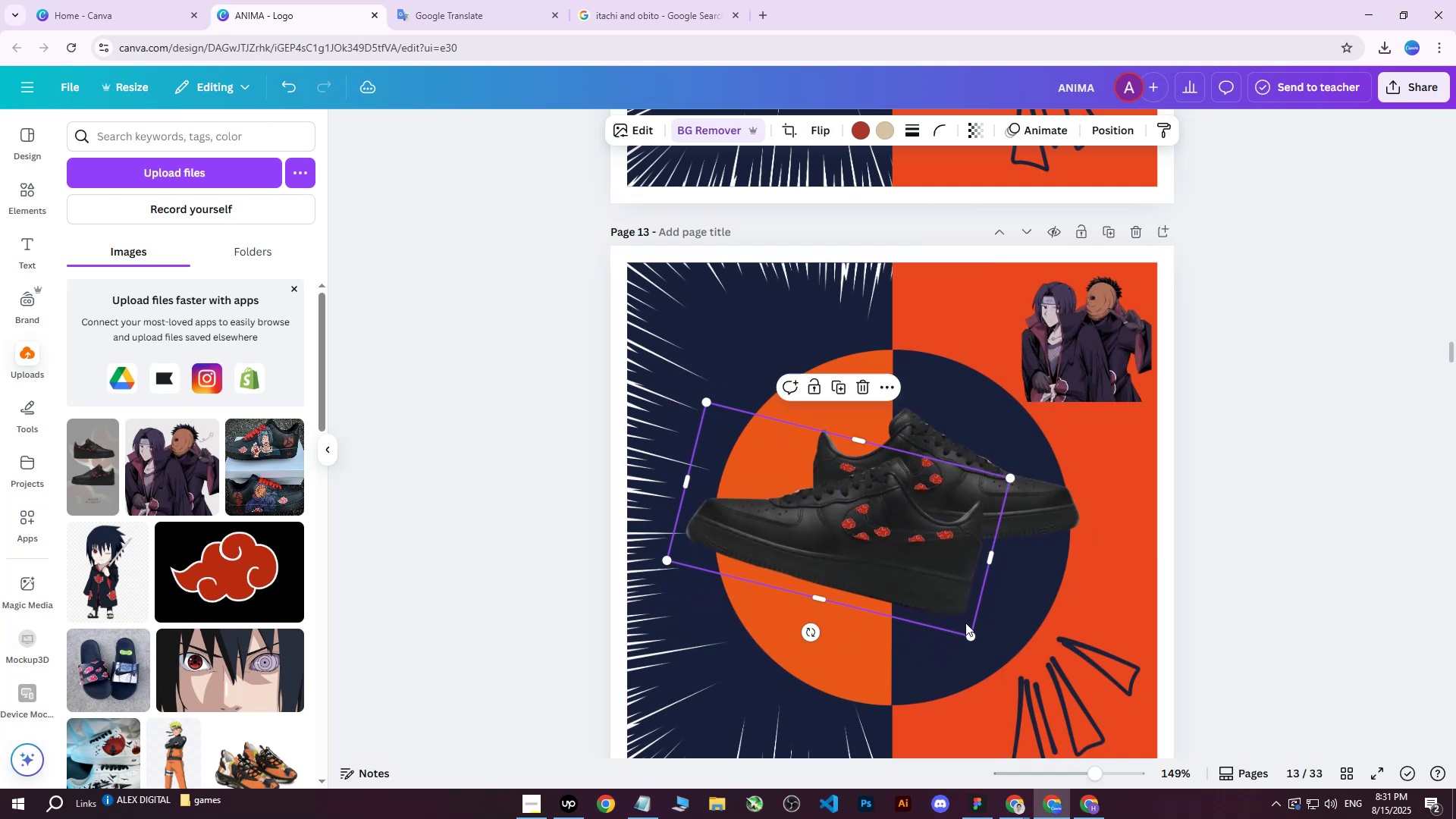 
left_click_drag(start_coordinate=[968, 633], to_coordinate=[948, 613])
 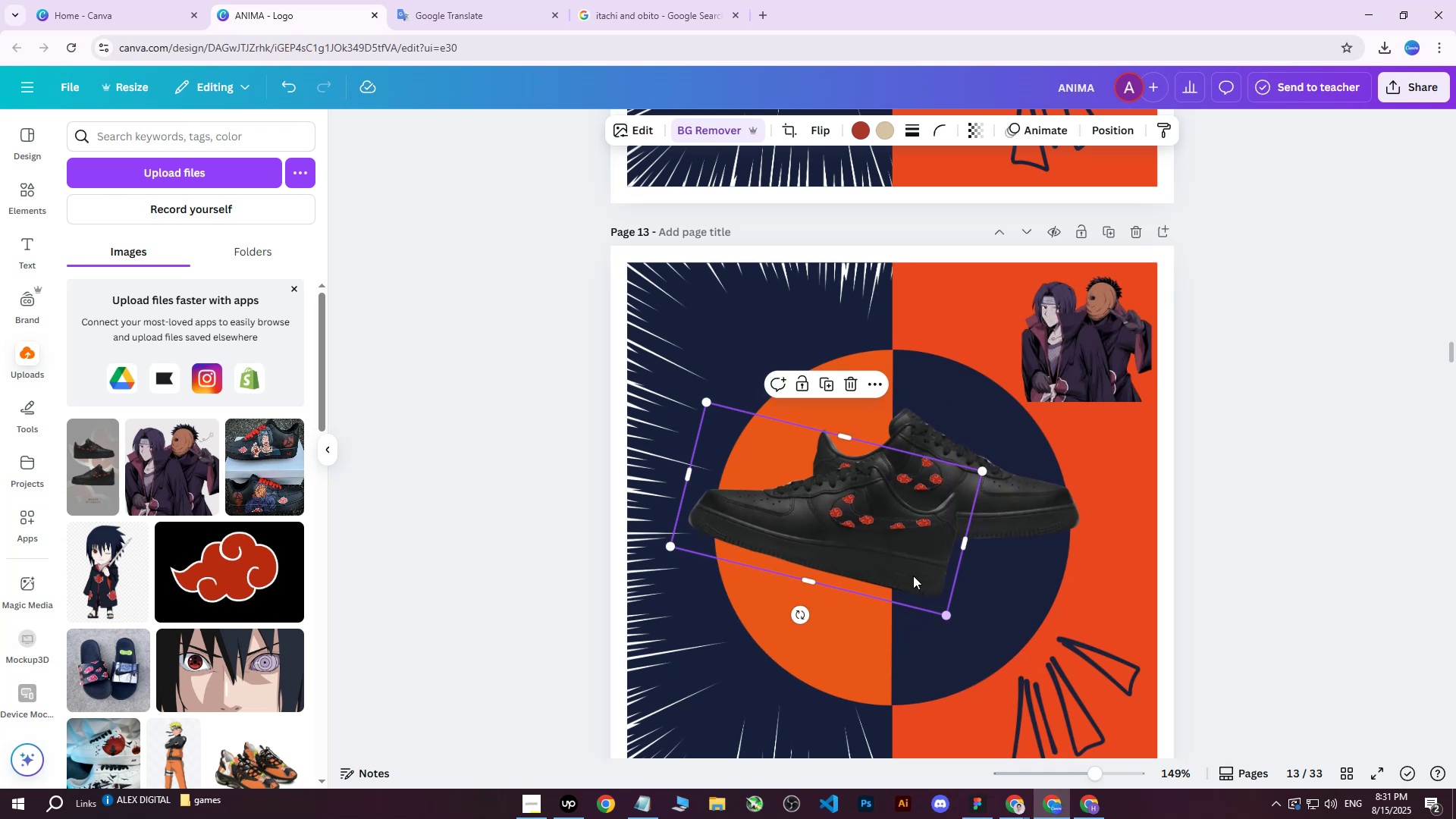 
left_click_drag(start_coordinate=[914, 569], to_coordinate=[928, 579])
 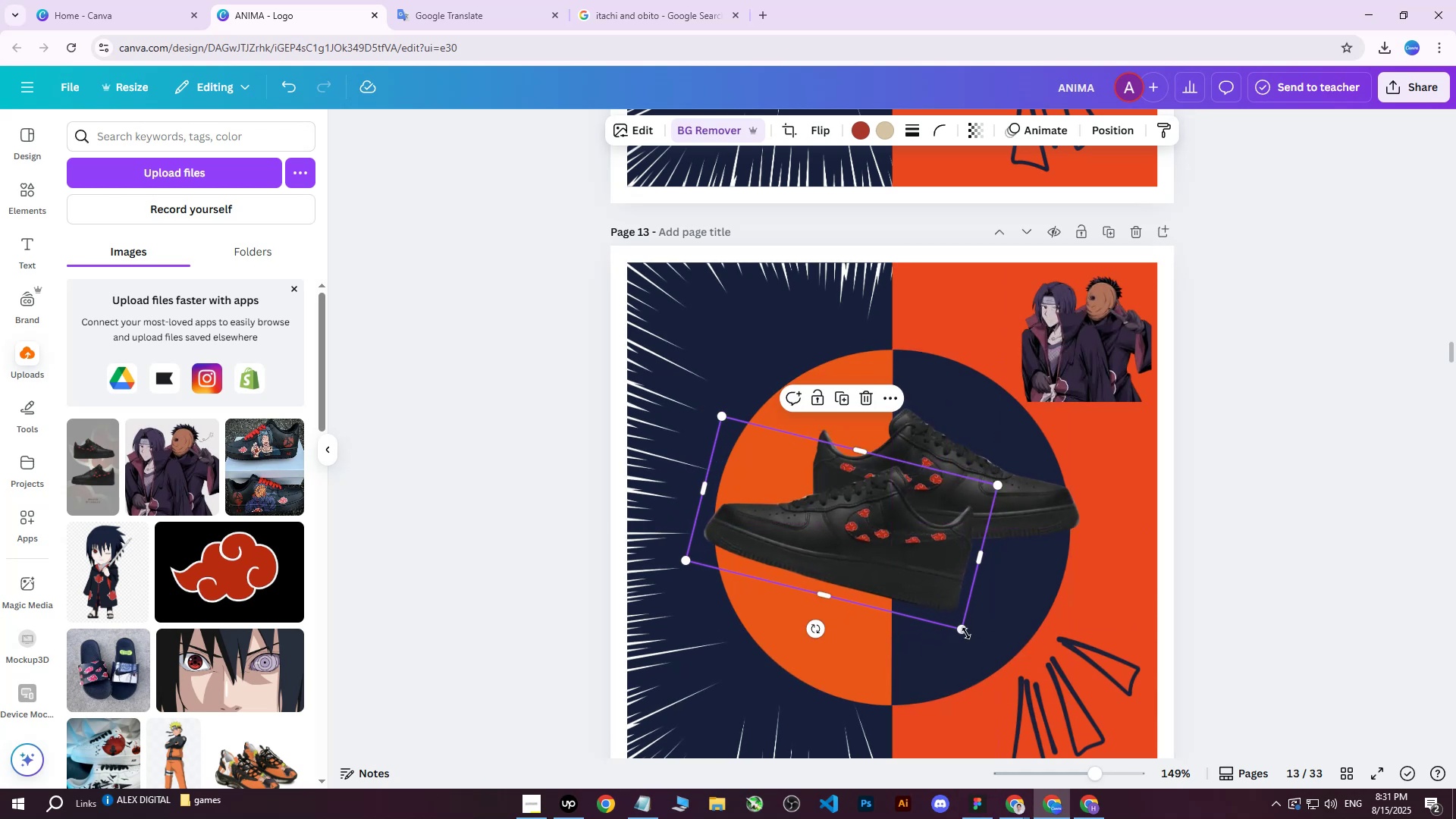 
left_click_drag(start_coordinate=[965, 630], to_coordinate=[994, 666])
 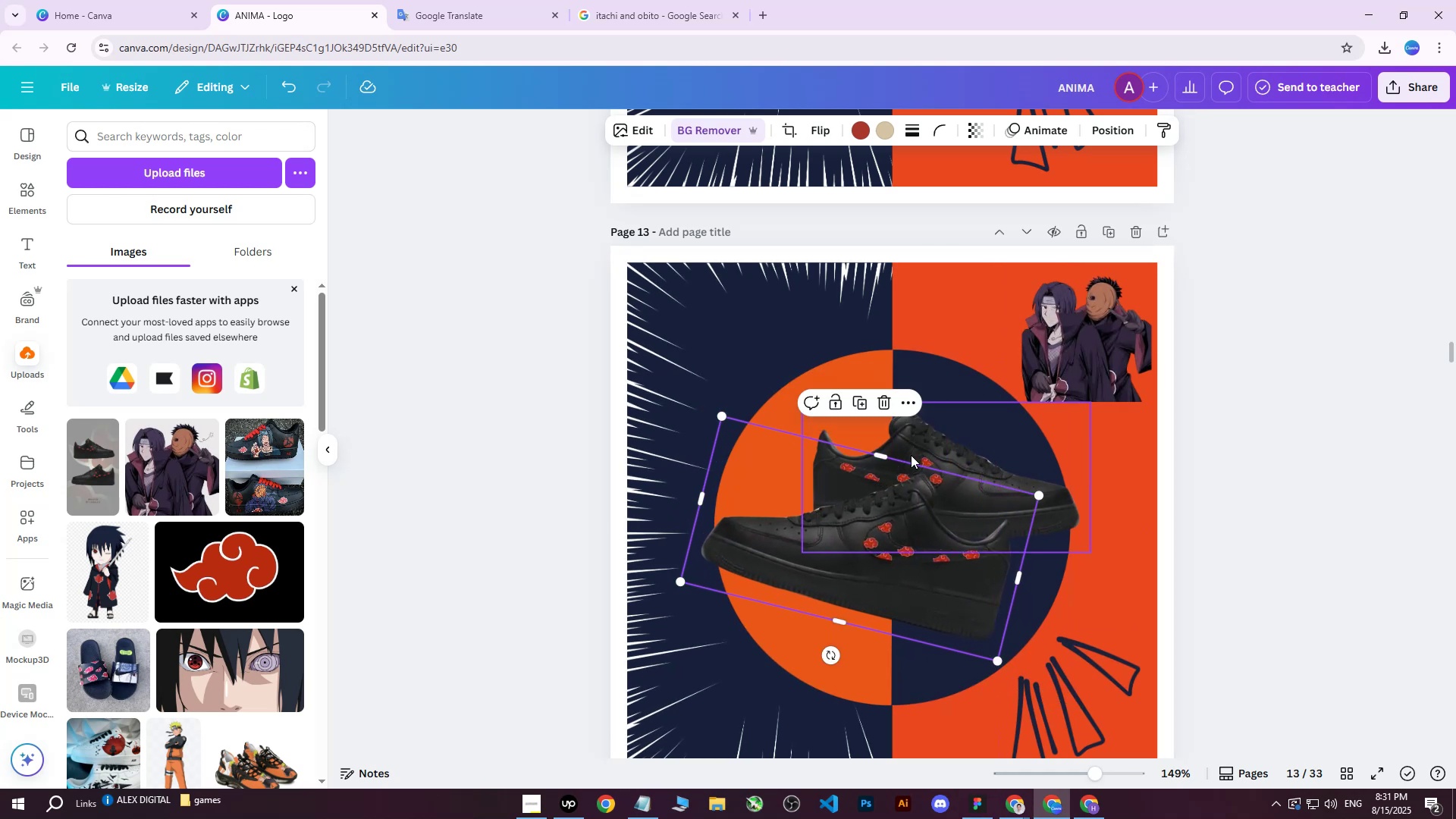 
left_click([1047, 483])
 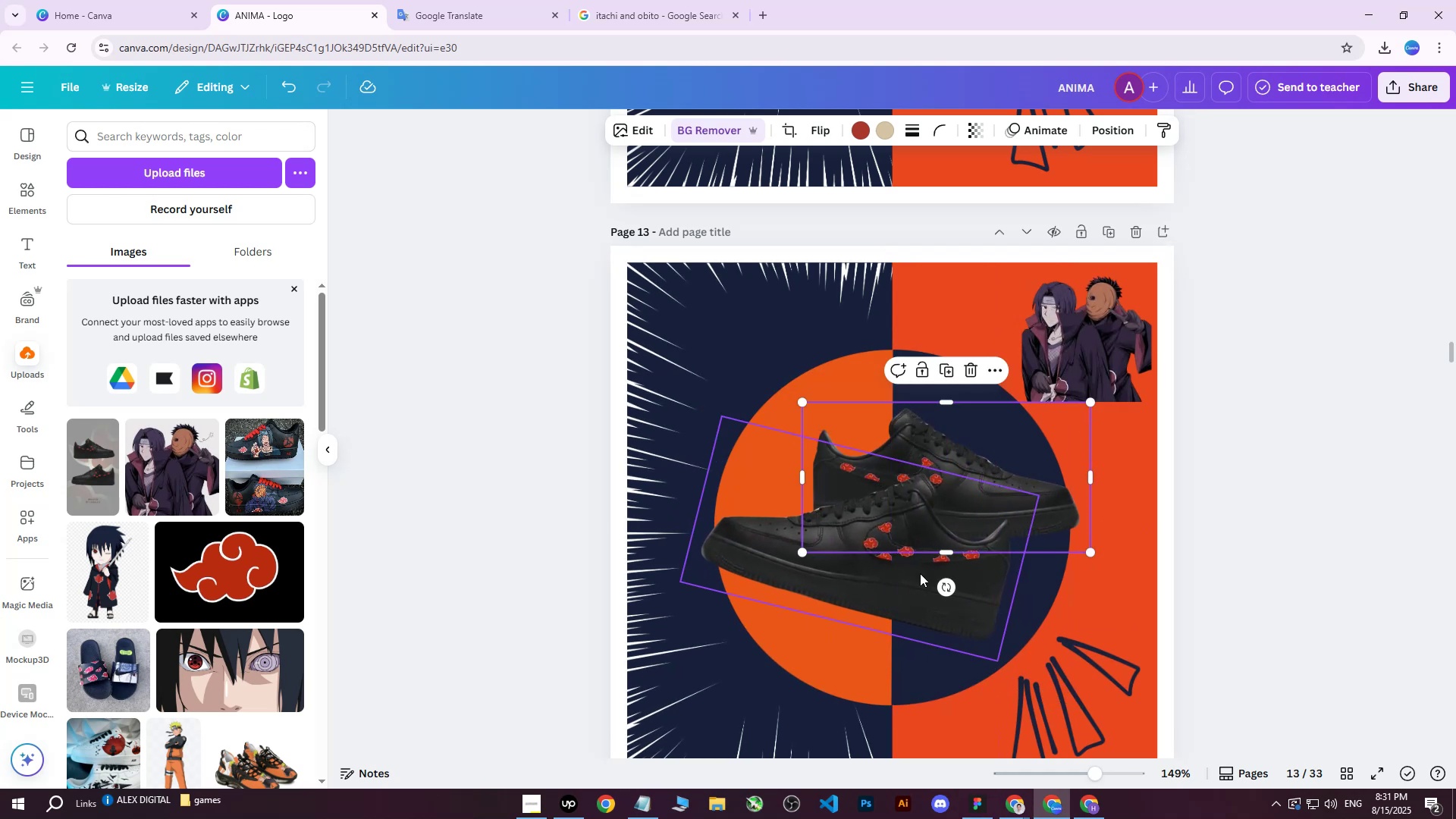 
left_click_drag(start_coordinate=[942, 586], to_coordinate=[979, 586])
 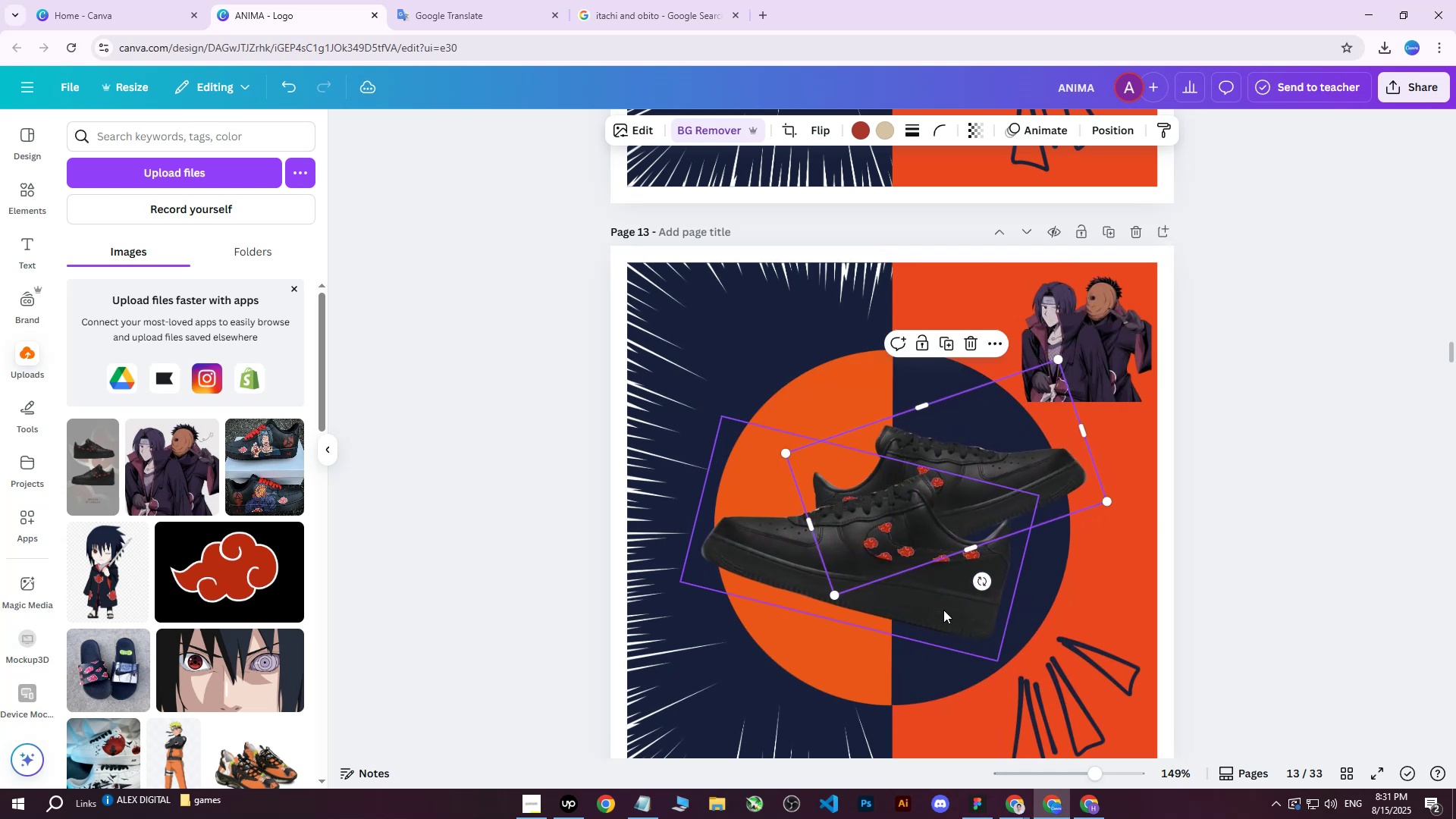 
left_click_drag(start_coordinate=[944, 609], to_coordinate=[899, 555])
 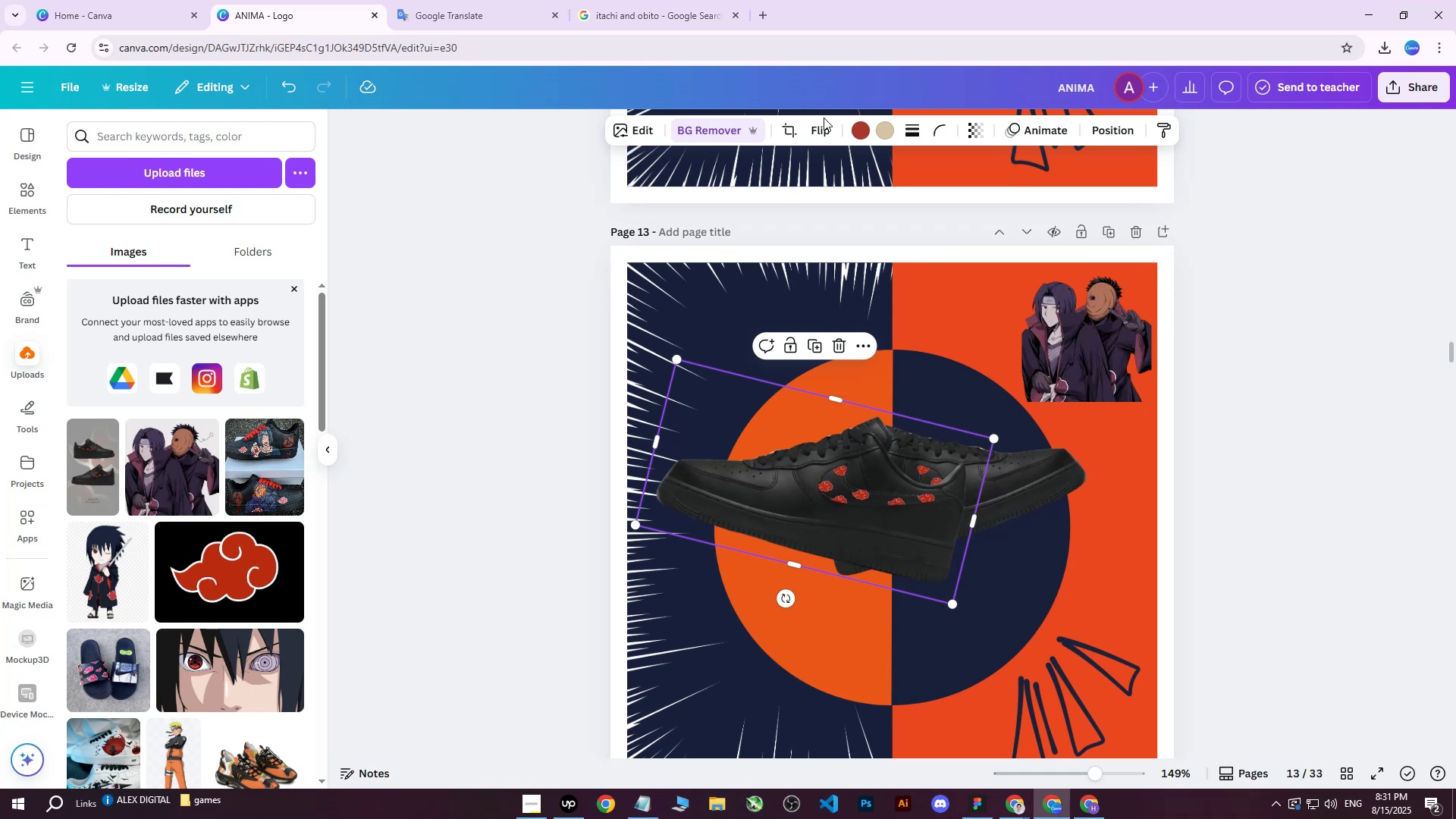 
double_click([818, 132])
 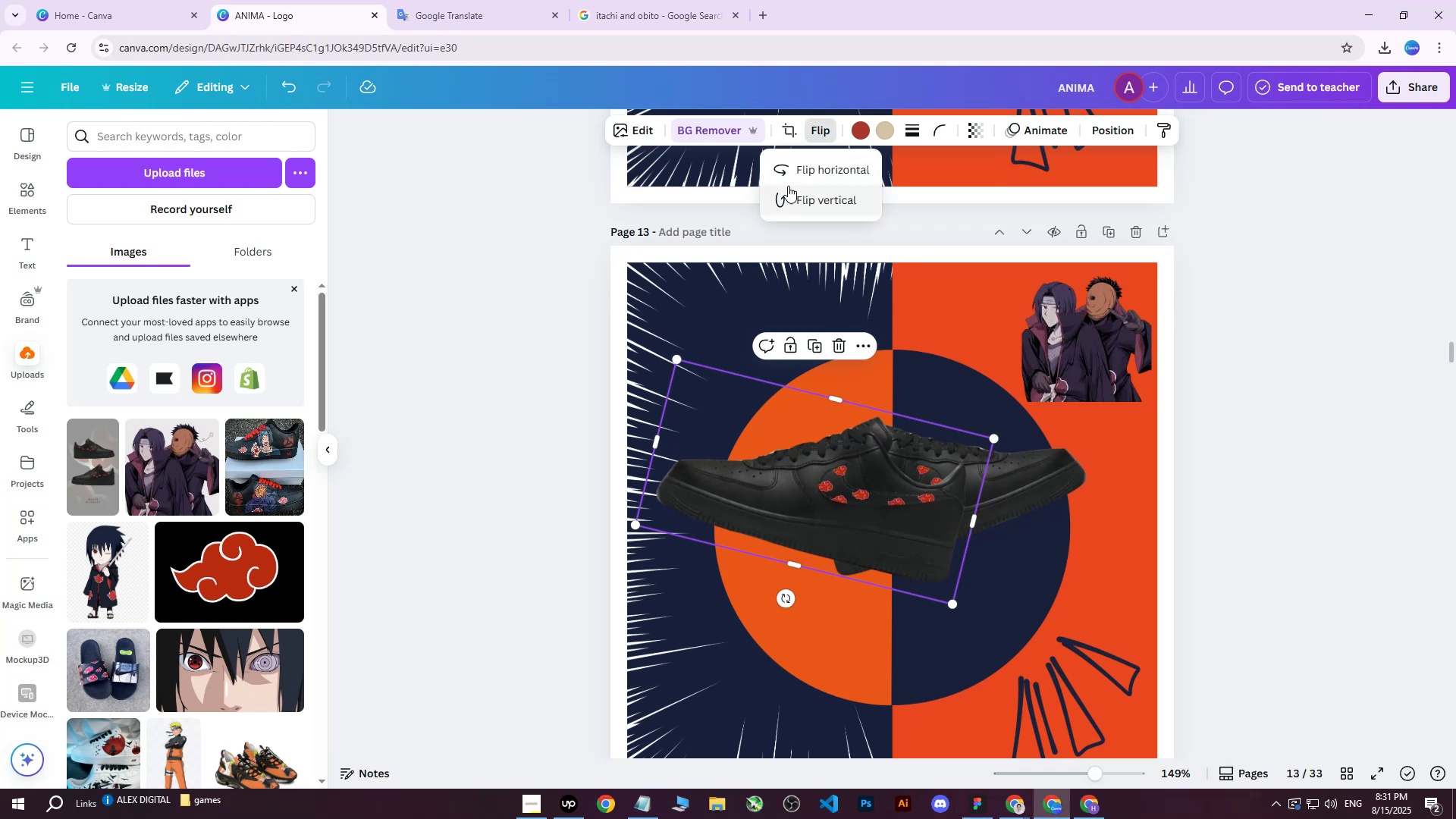 
triple_click([808, 169])
 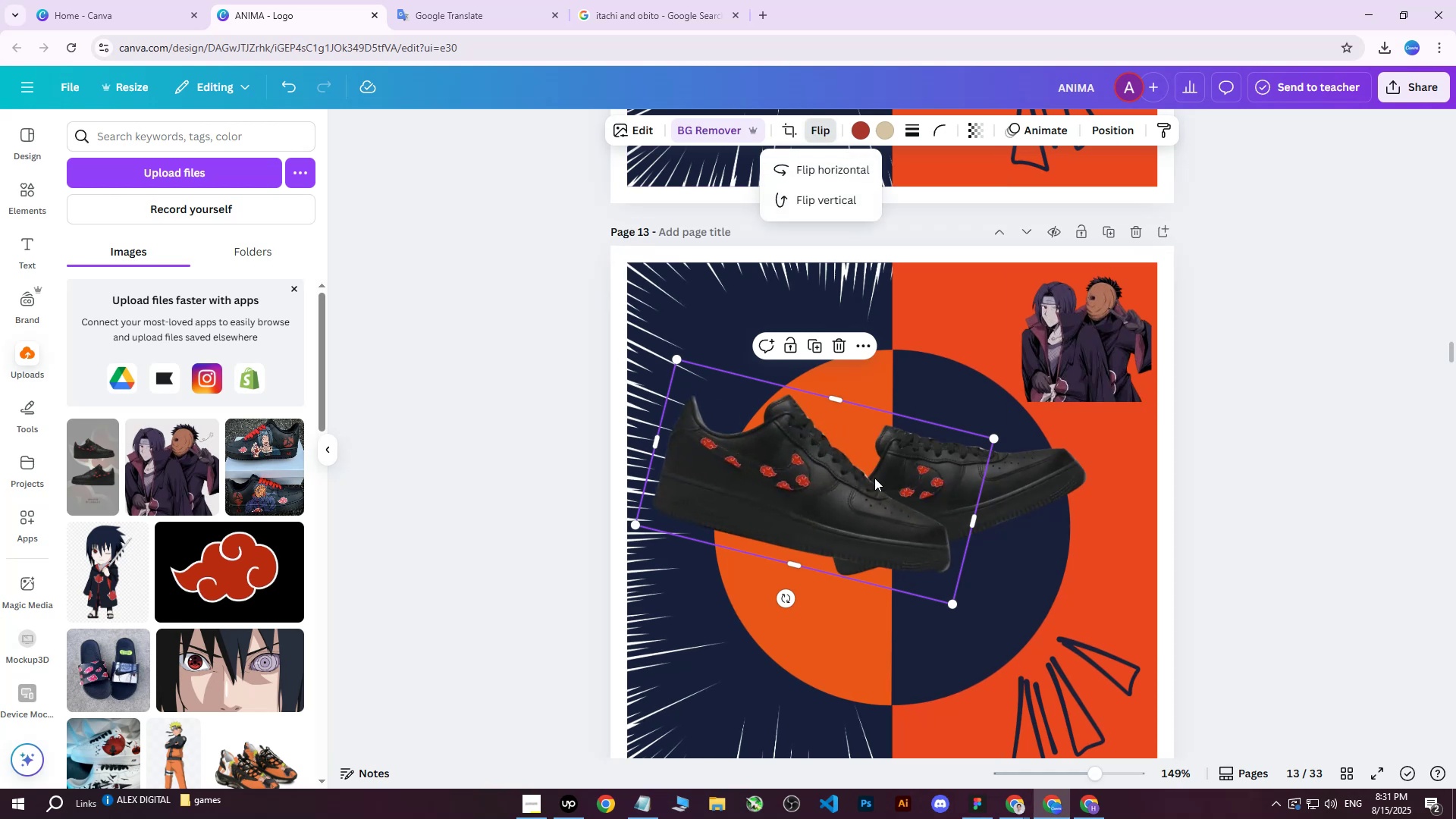 
left_click_drag(start_coordinate=[816, 504], to_coordinate=[893, 601])
 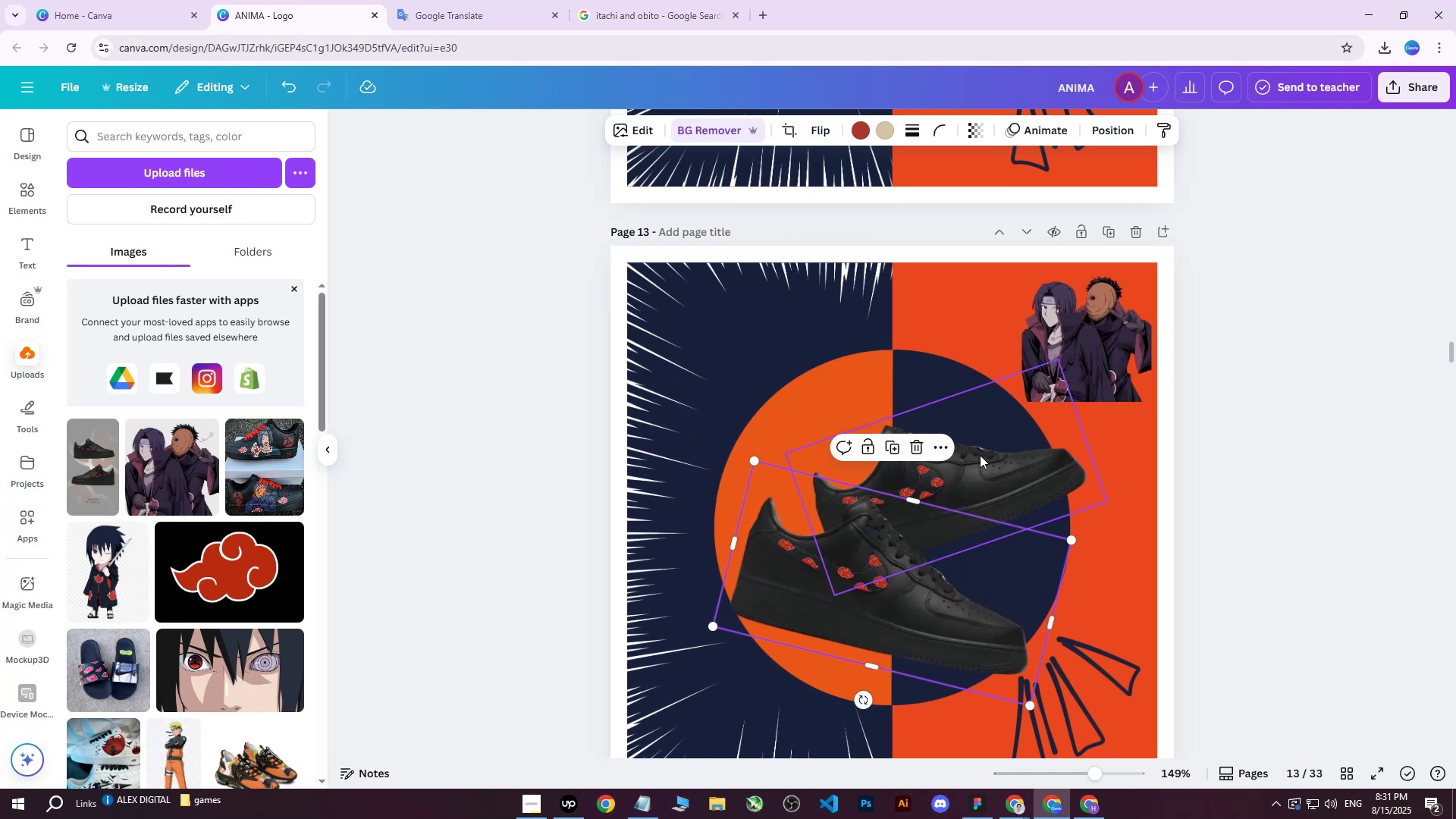 
left_click([981, 455])
 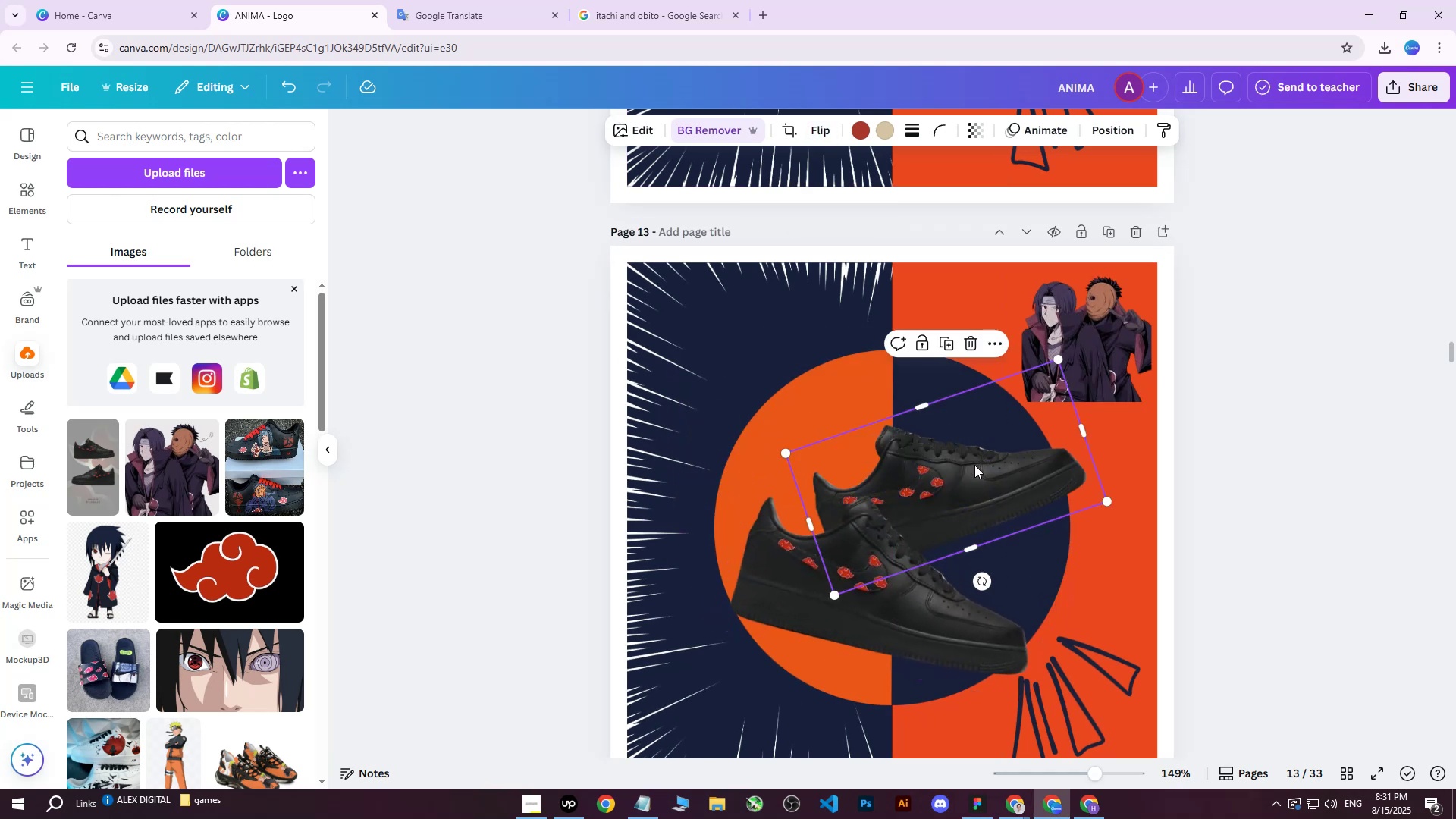 
left_click_drag(start_coordinate=[965, 472], to_coordinate=[956, 453])
 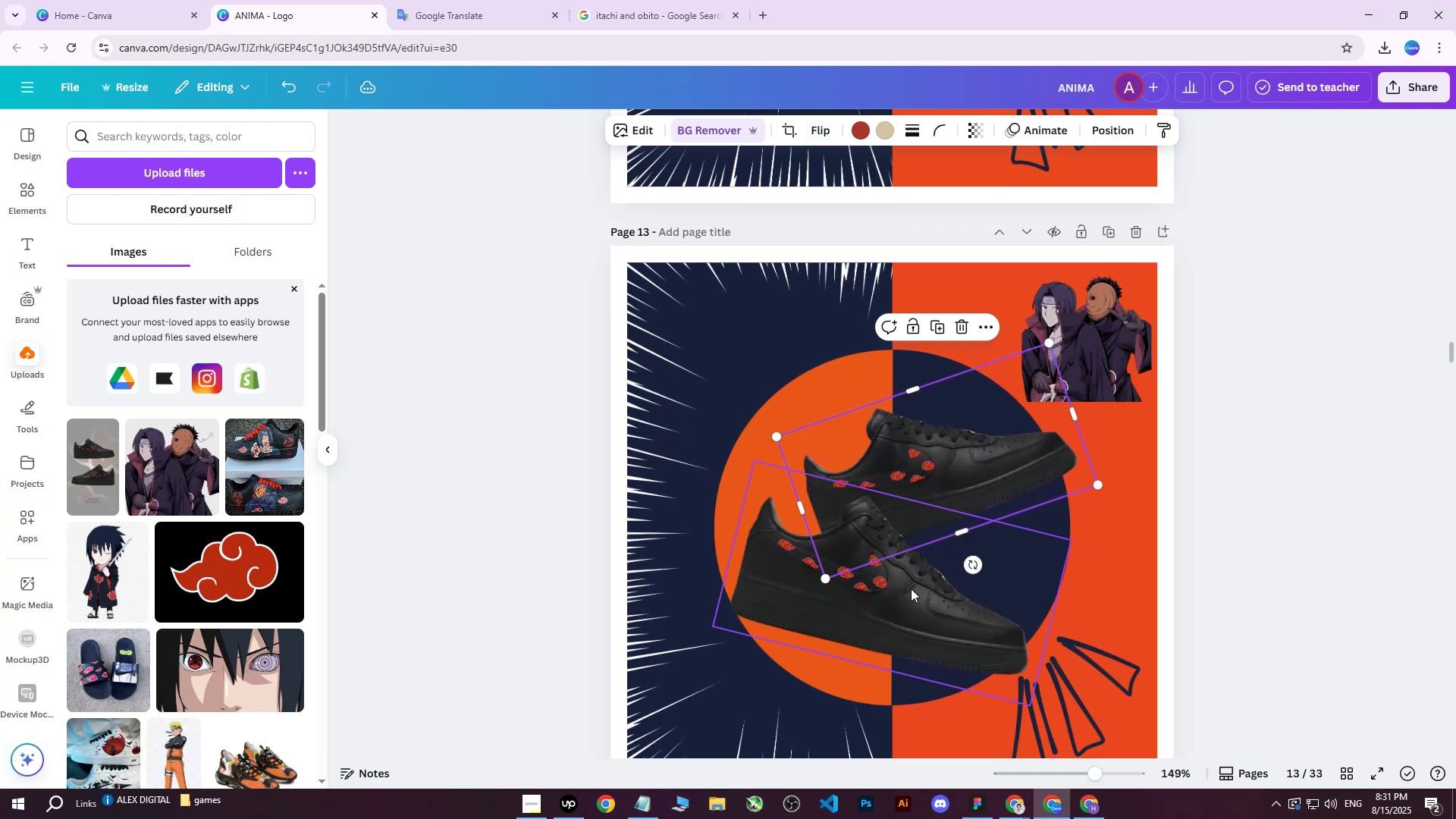 
left_click_drag(start_coordinate=[908, 594], to_coordinate=[906, 558])
 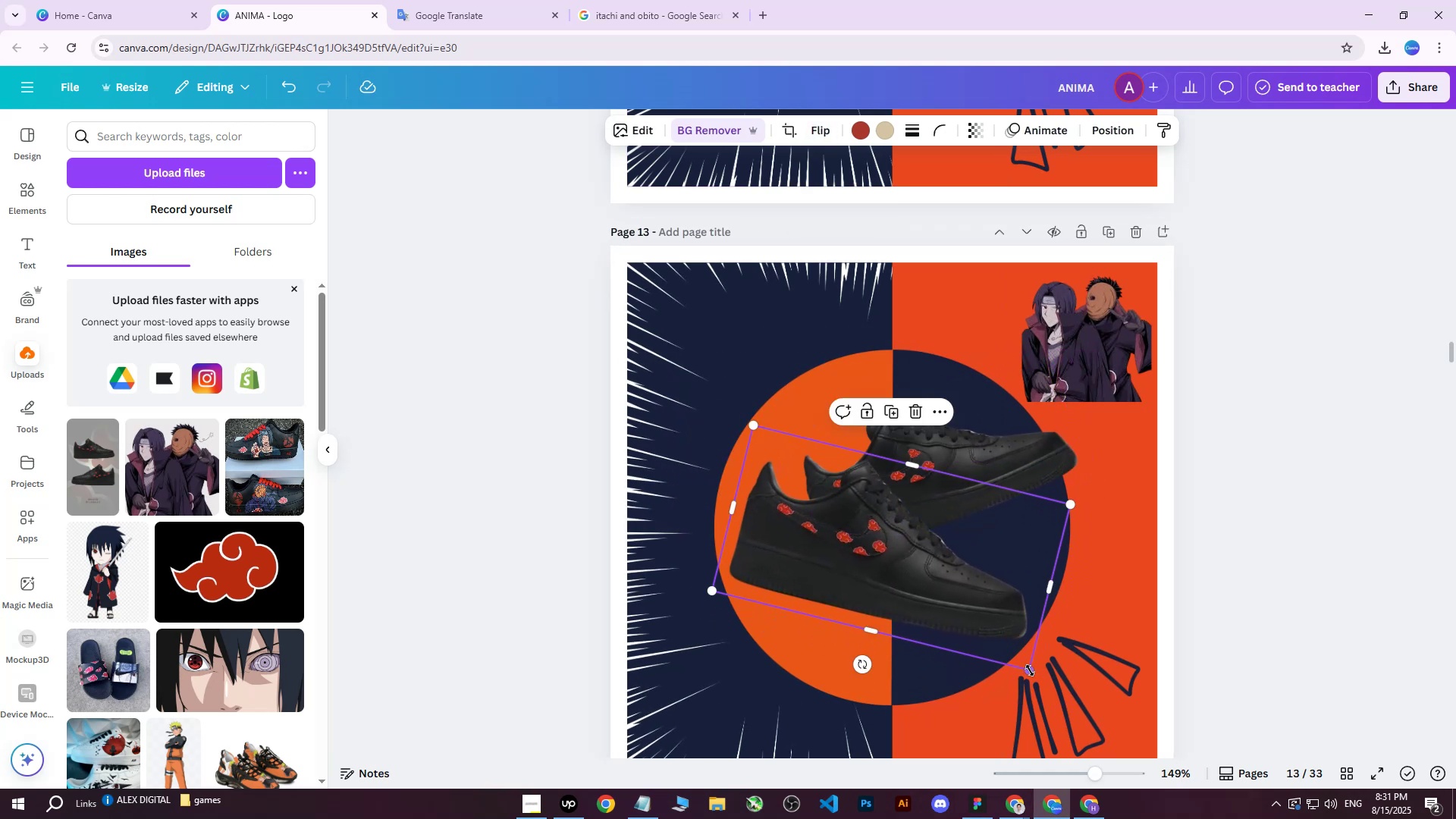 
left_click_drag(start_coordinate=[1029, 673], to_coordinate=[1045, 694])
 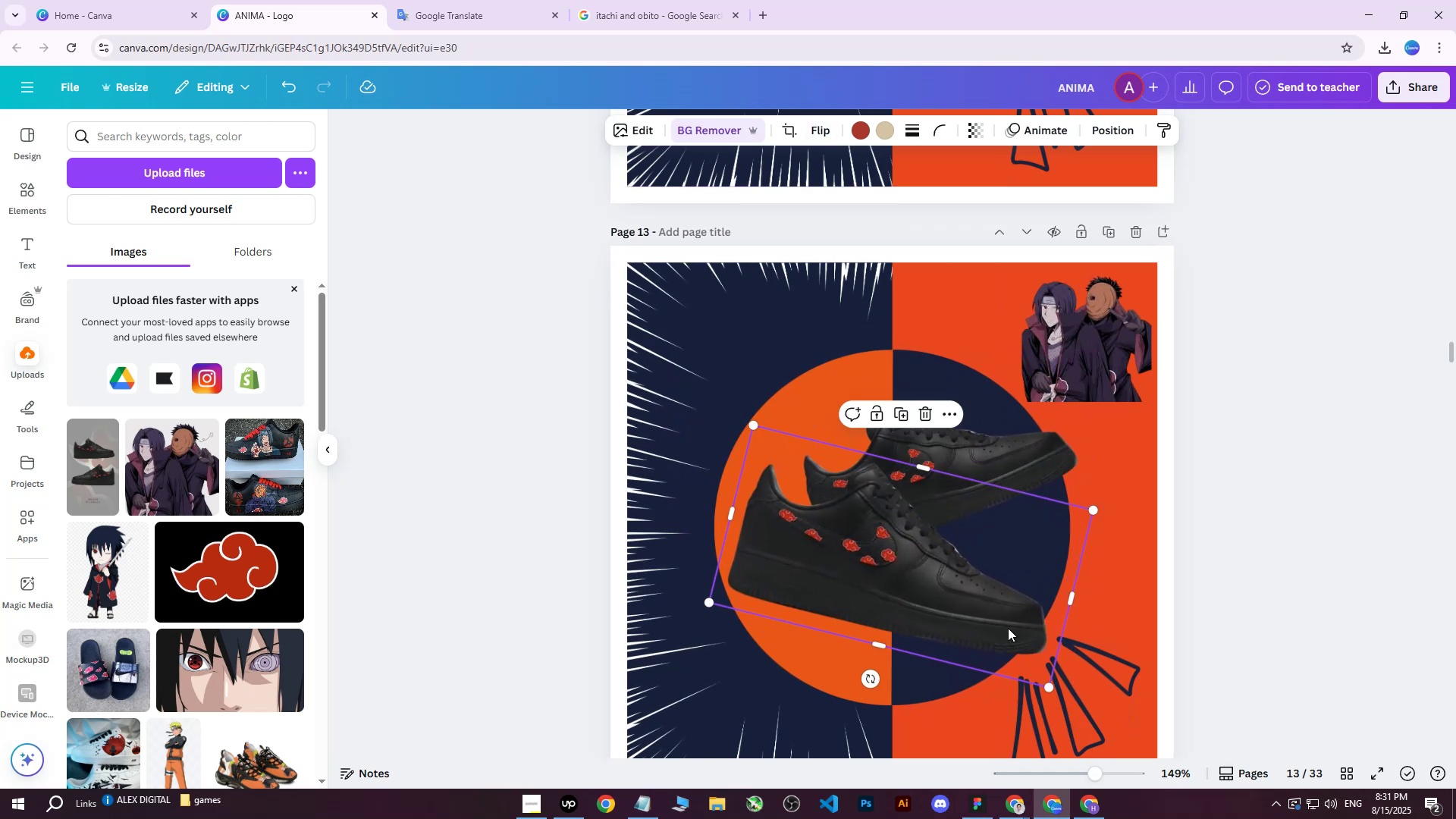 
left_click_drag(start_coordinate=[989, 607], to_coordinate=[984, 605])
 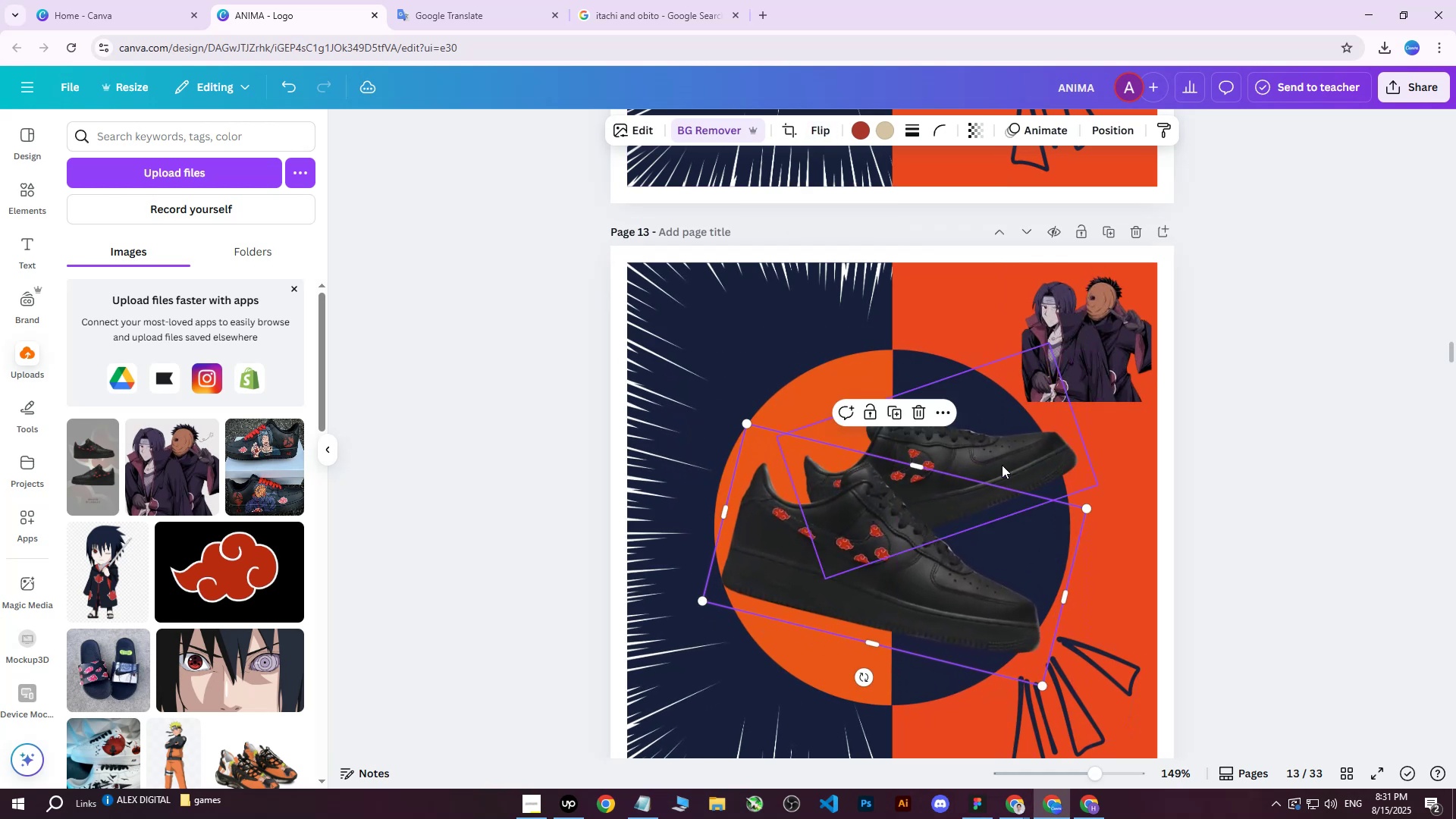 
left_click([1002, 463])
 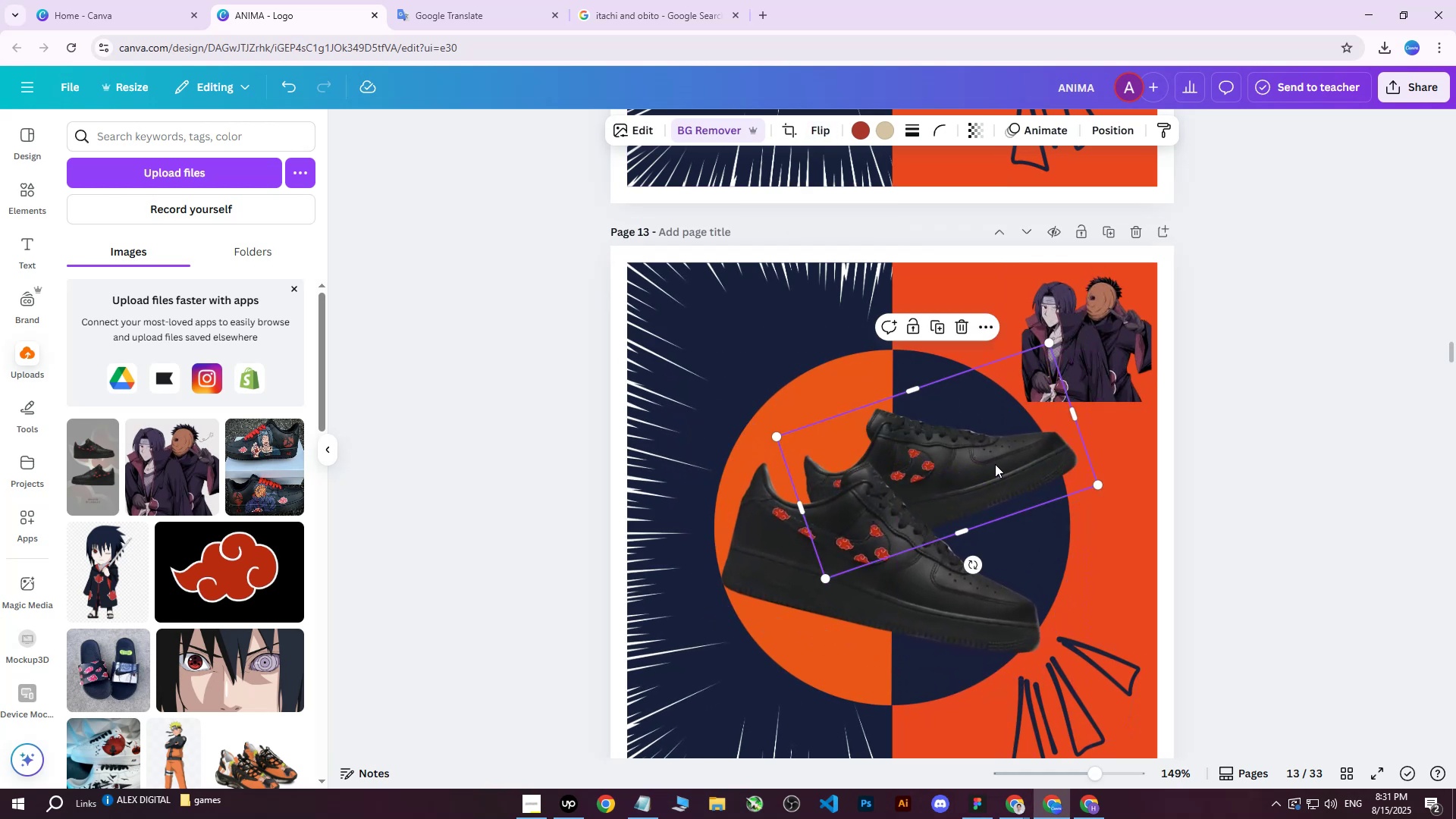 
left_click_drag(start_coordinate=[995, 464], to_coordinate=[990, 464])
 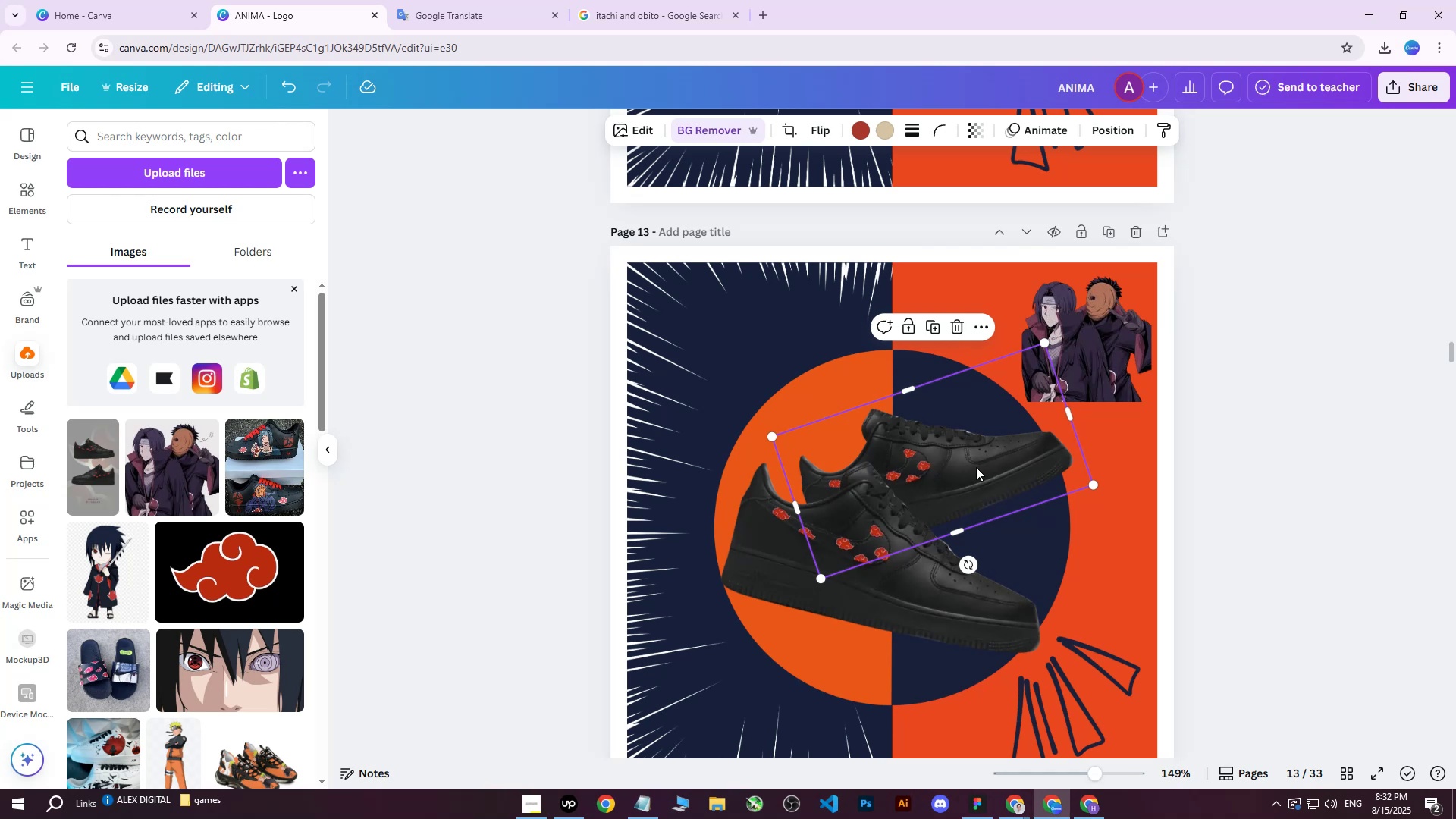 
wait(14.67)
 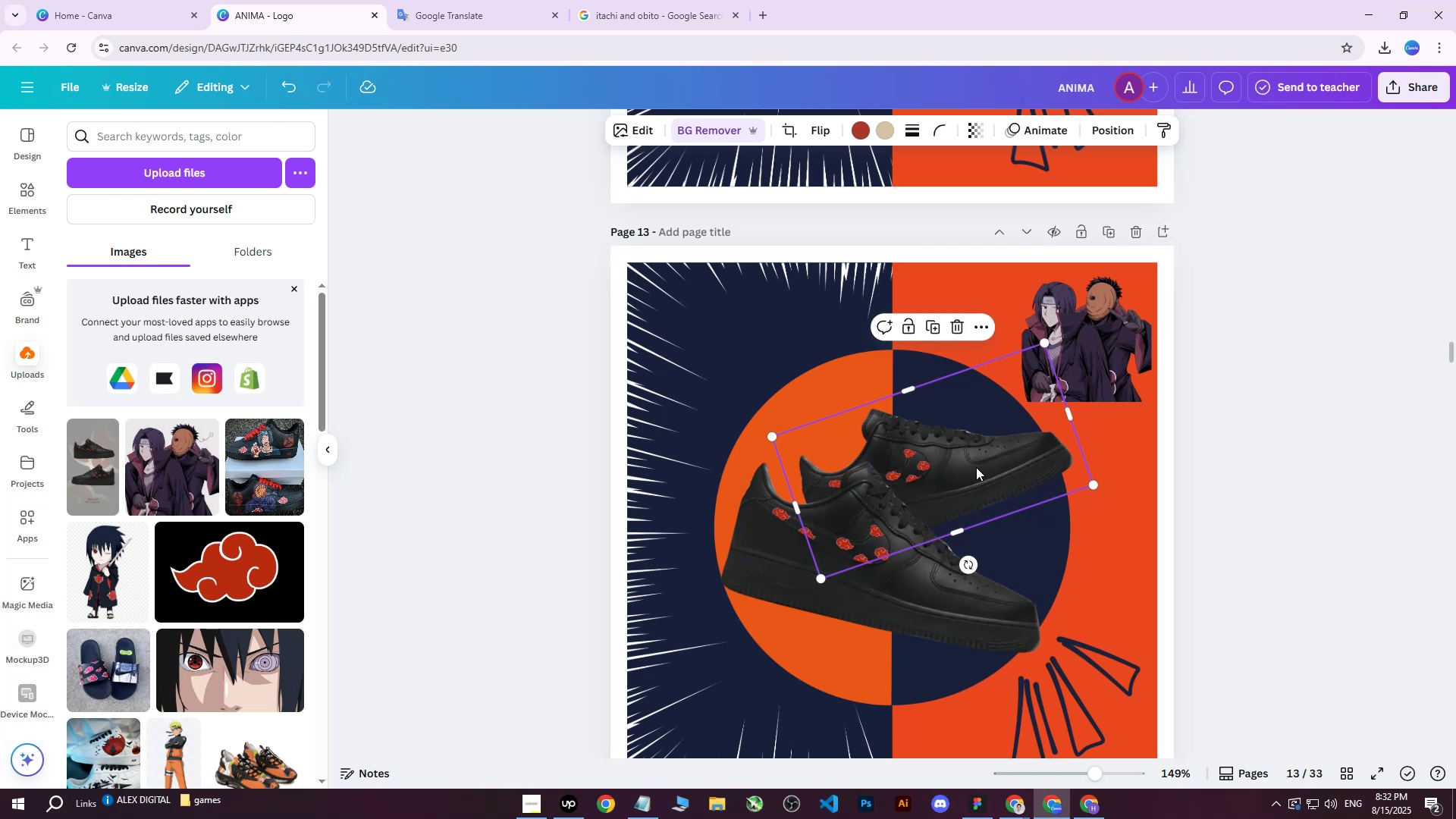 
double_click([1138, 331])
 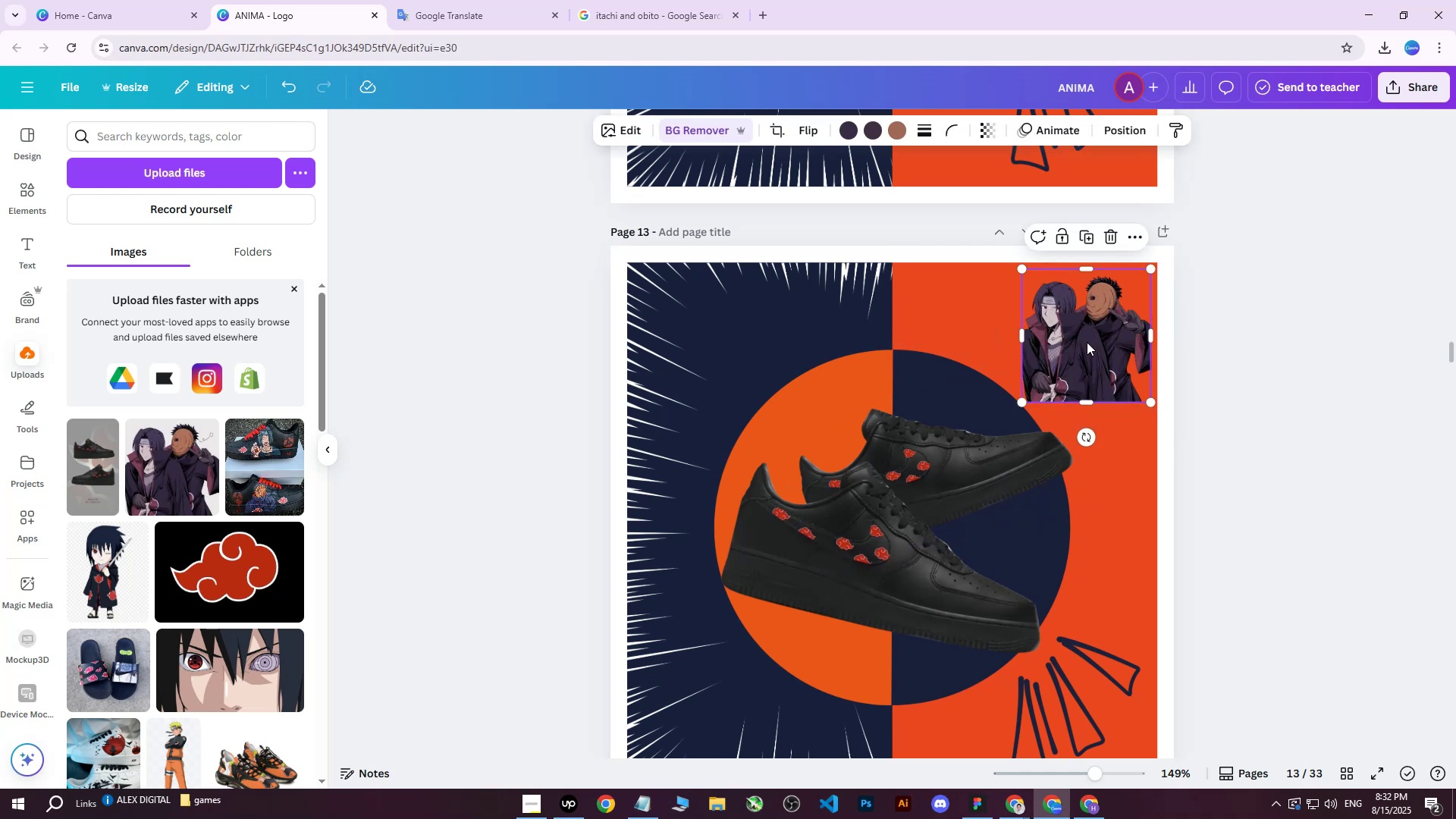 
key(Delete)
 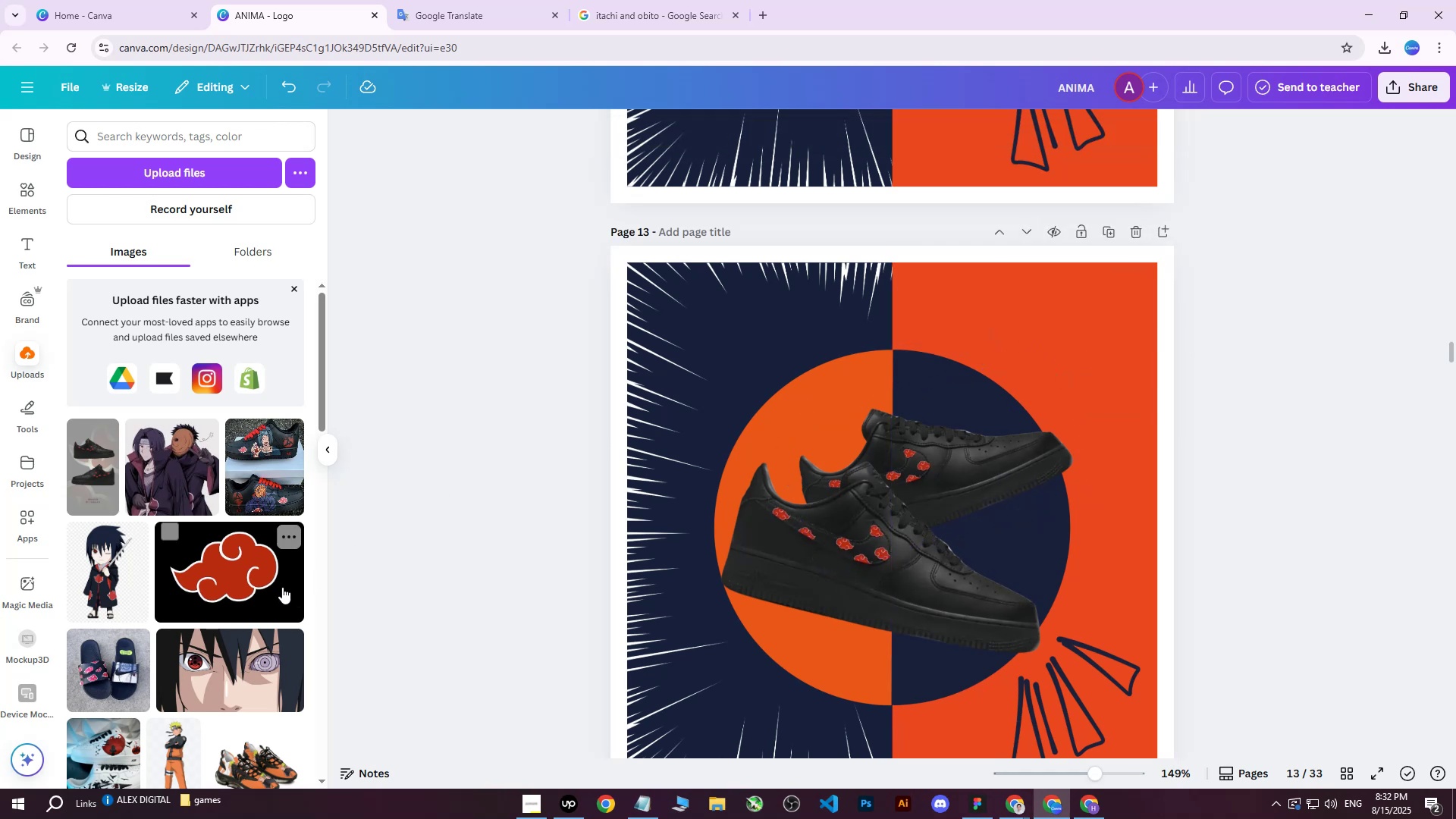 
left_click([251, 578])
 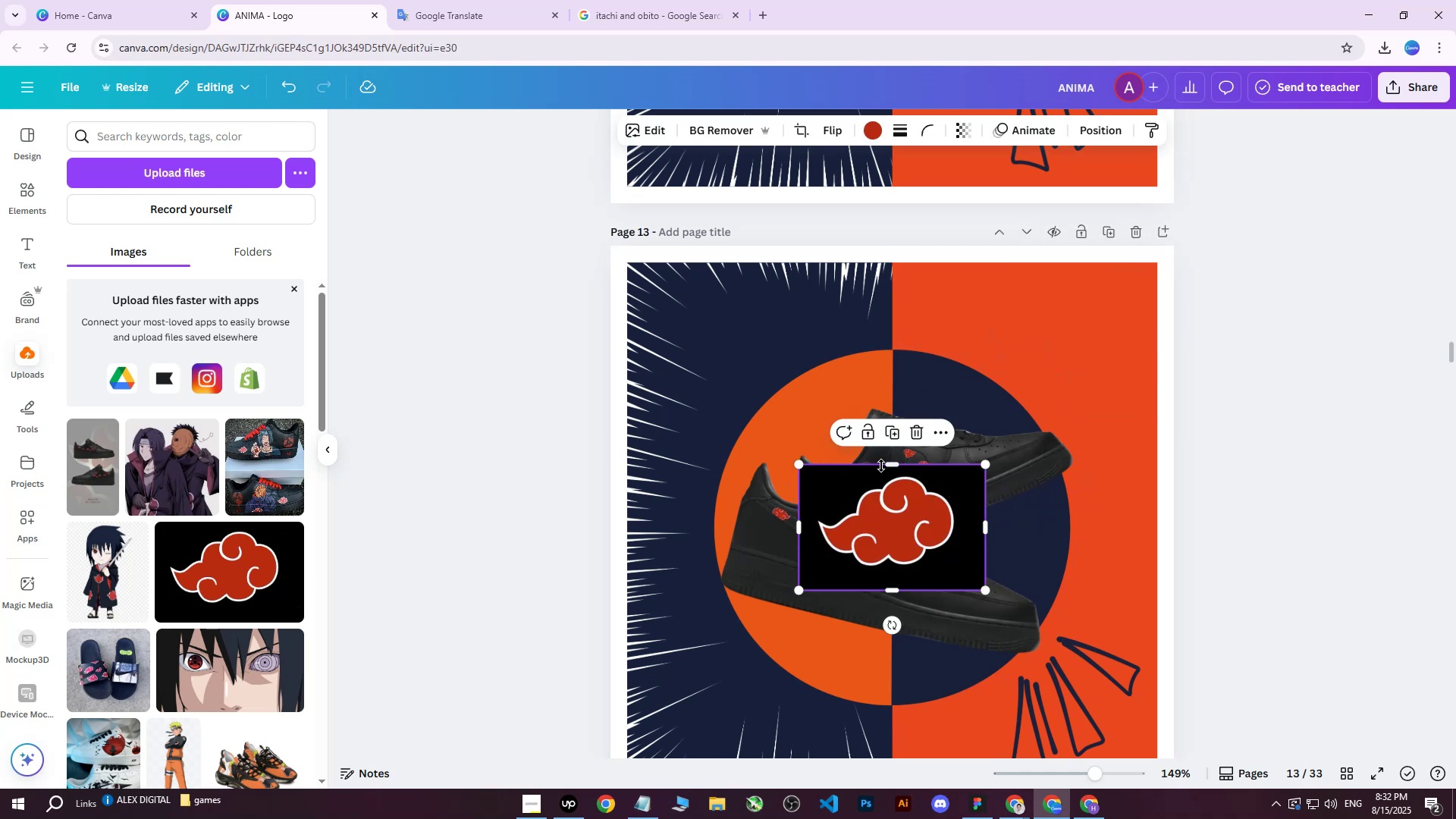 
left_click_drag(start_coordinate=[893, 508], to_coordinate=[1043, 343])
 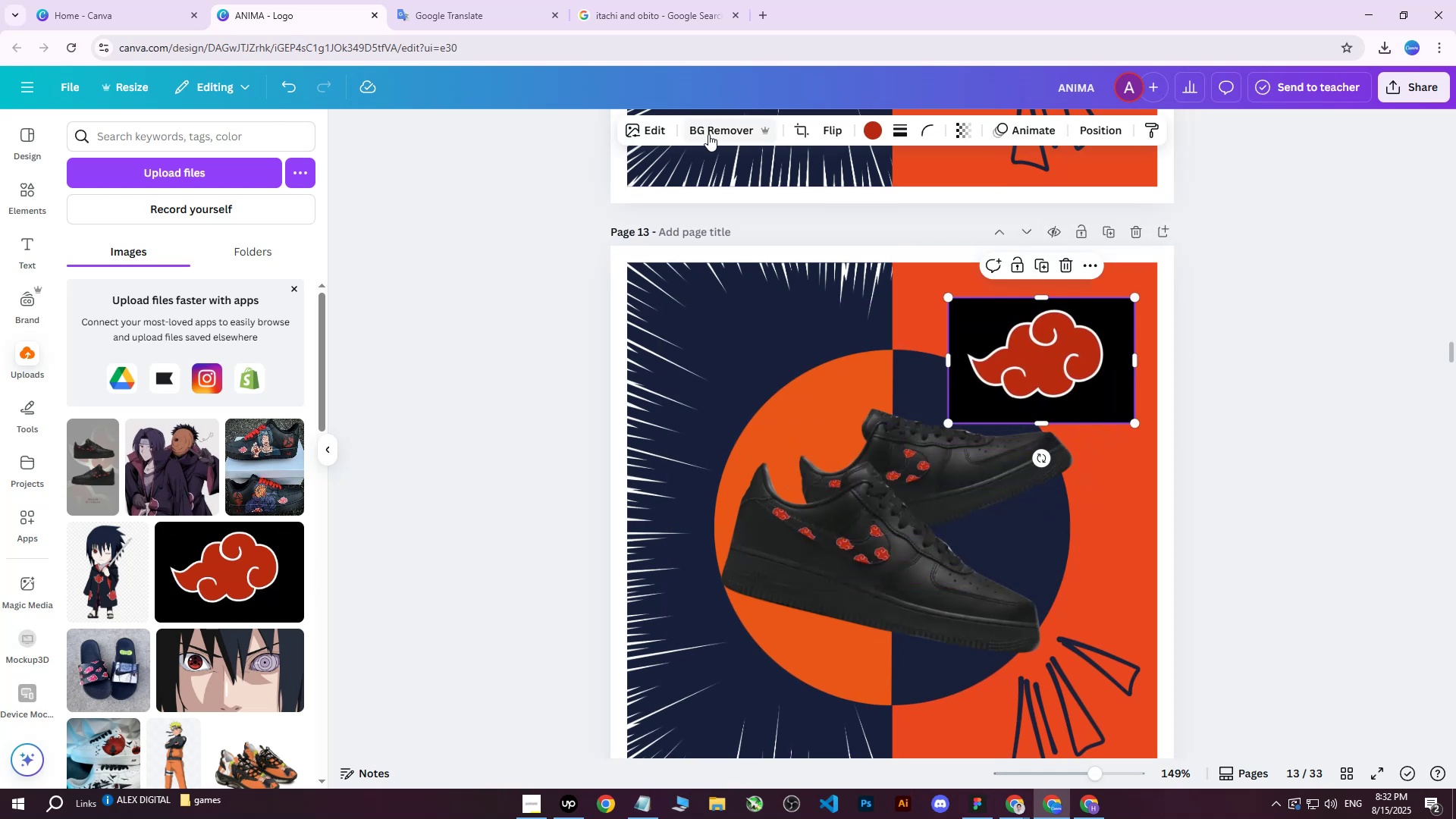 
left_click([708, 134])
 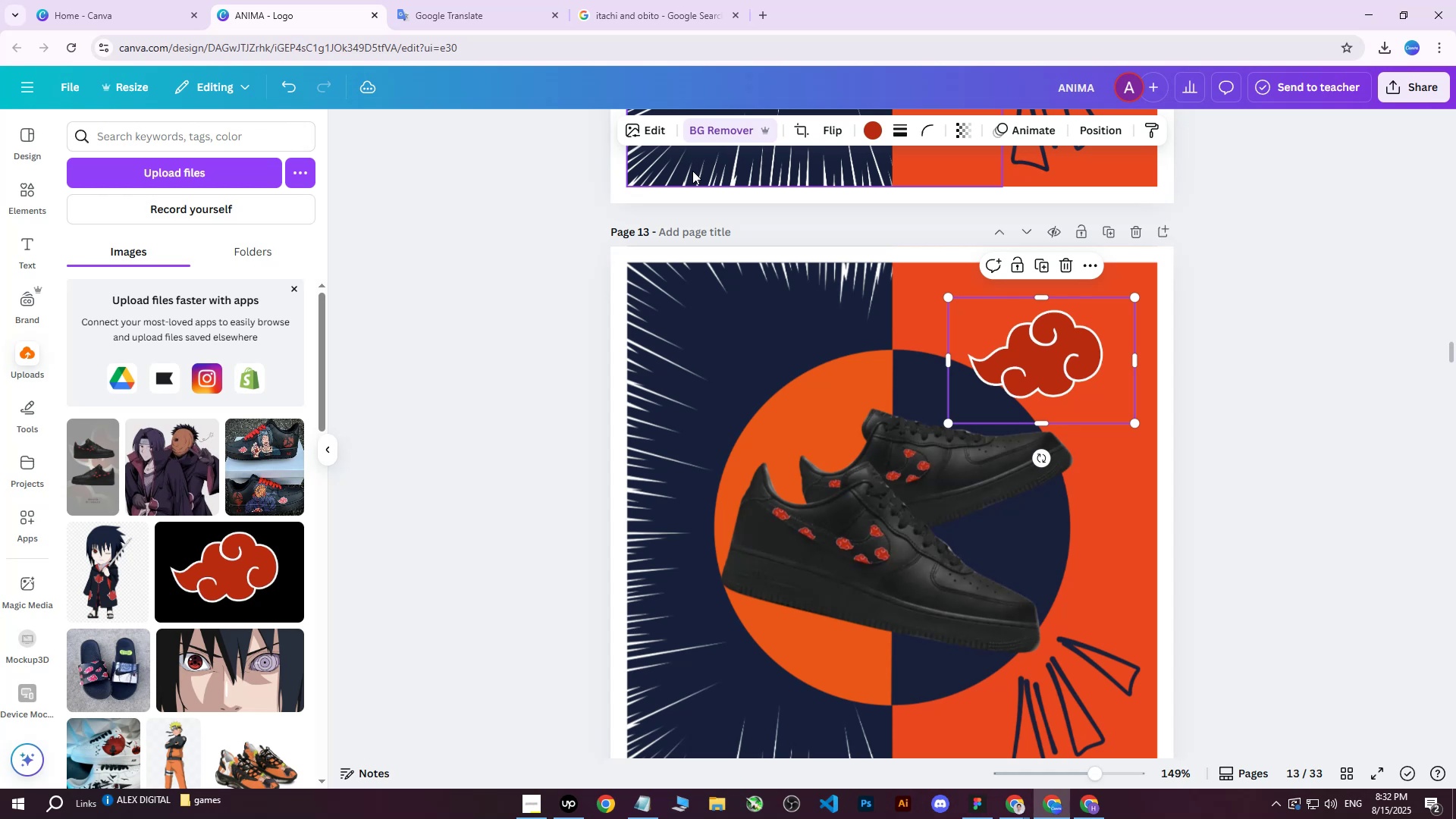 
wait(5.36)
 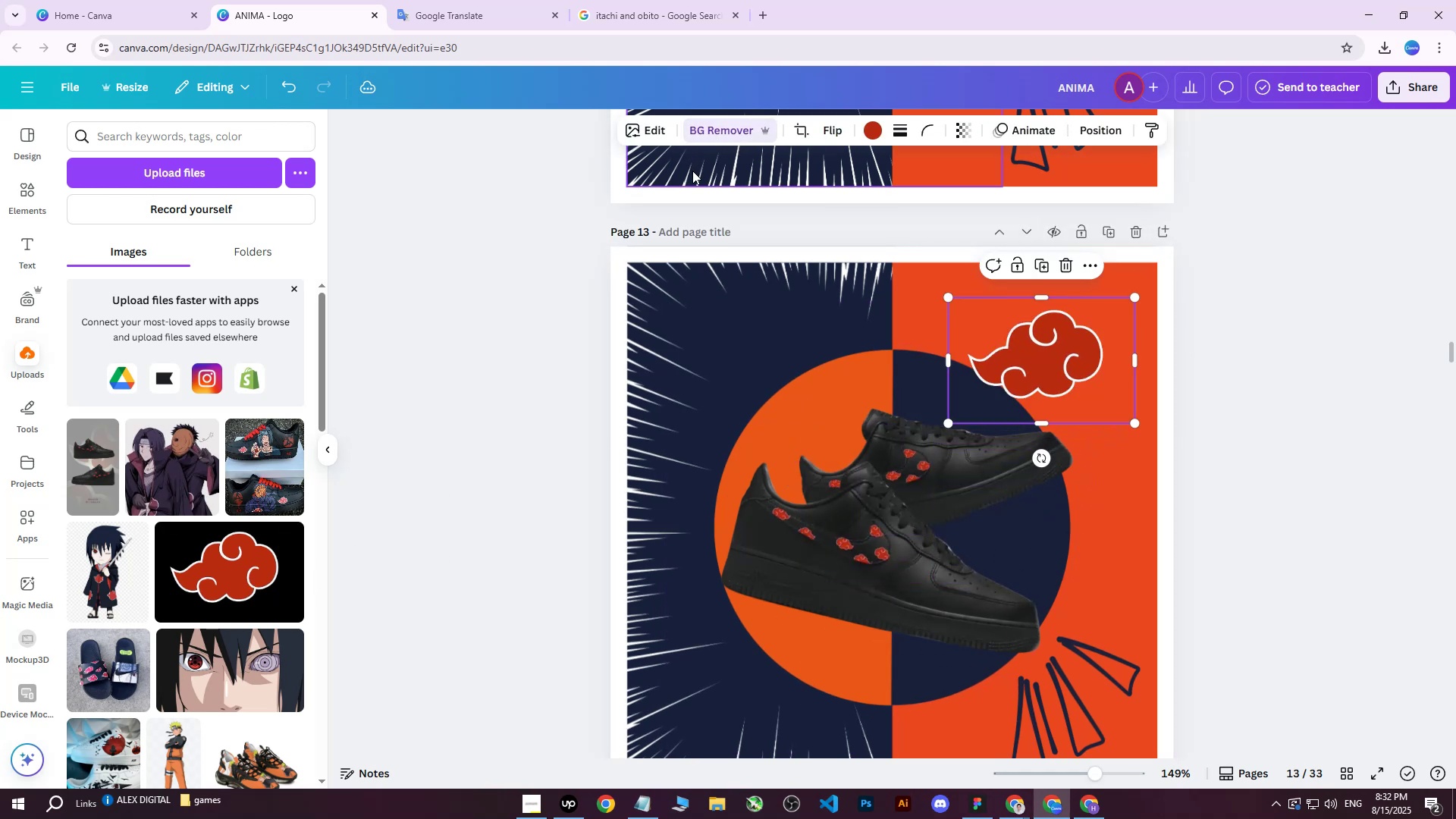 
left_click_drag(start_coordinate=[946, 425], to_coordinate=[965, 447])
 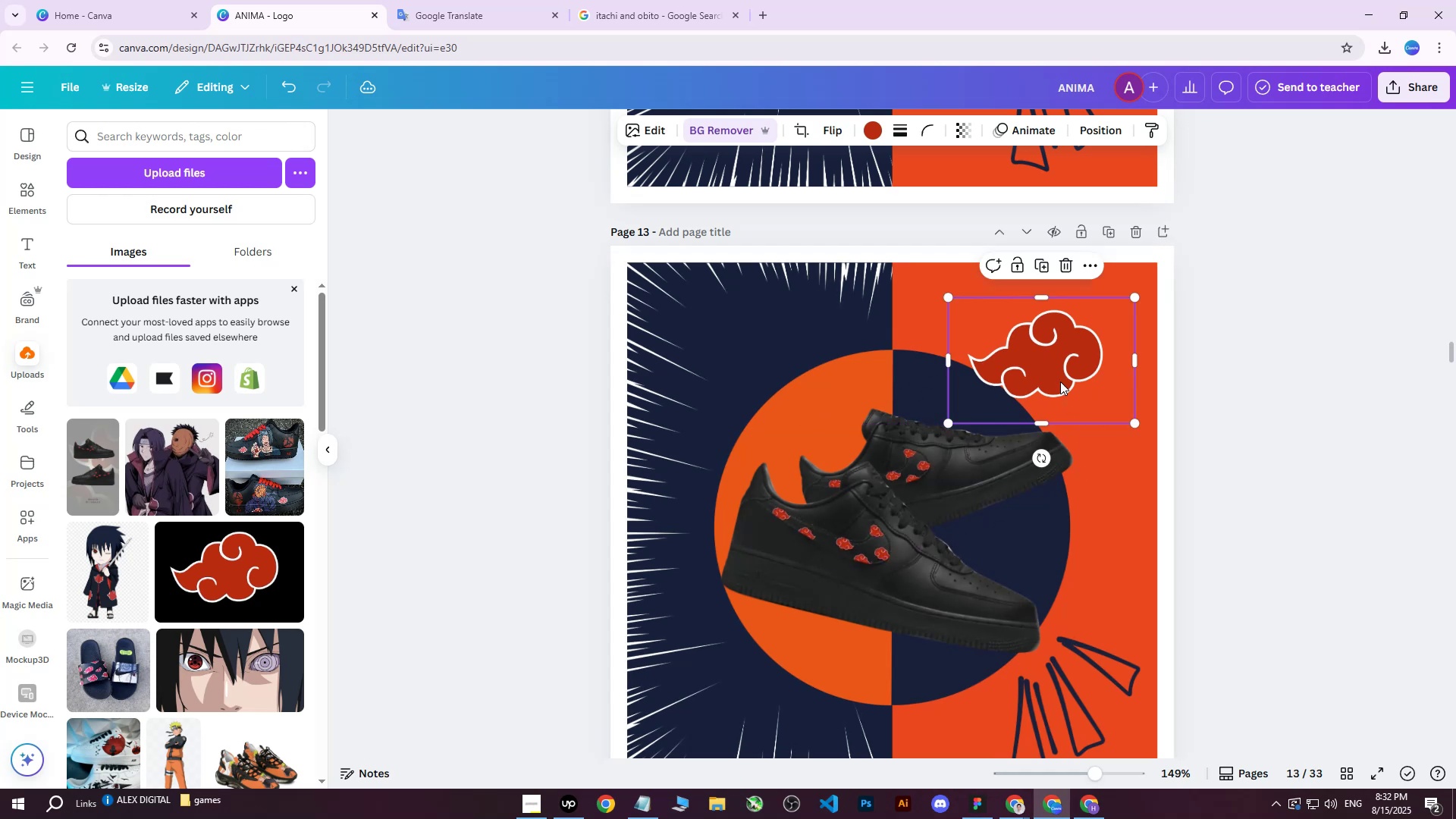 
left_click_drag(start_coordinate=[1067, 373], to_coordinate=[1103, 341])
 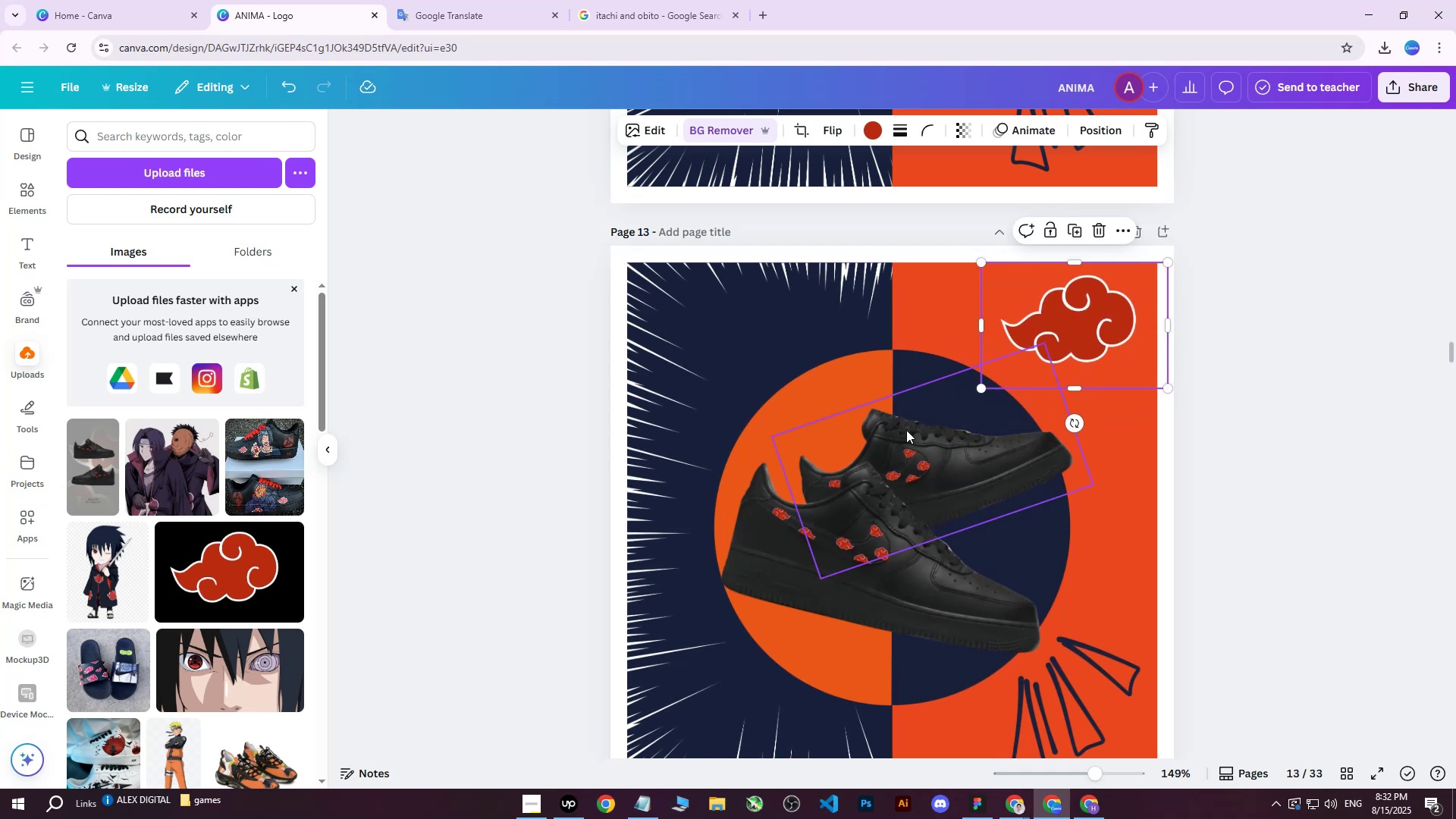 
scroll: coordinate [915, 419], scroll_direction: up, amount: 1.0
 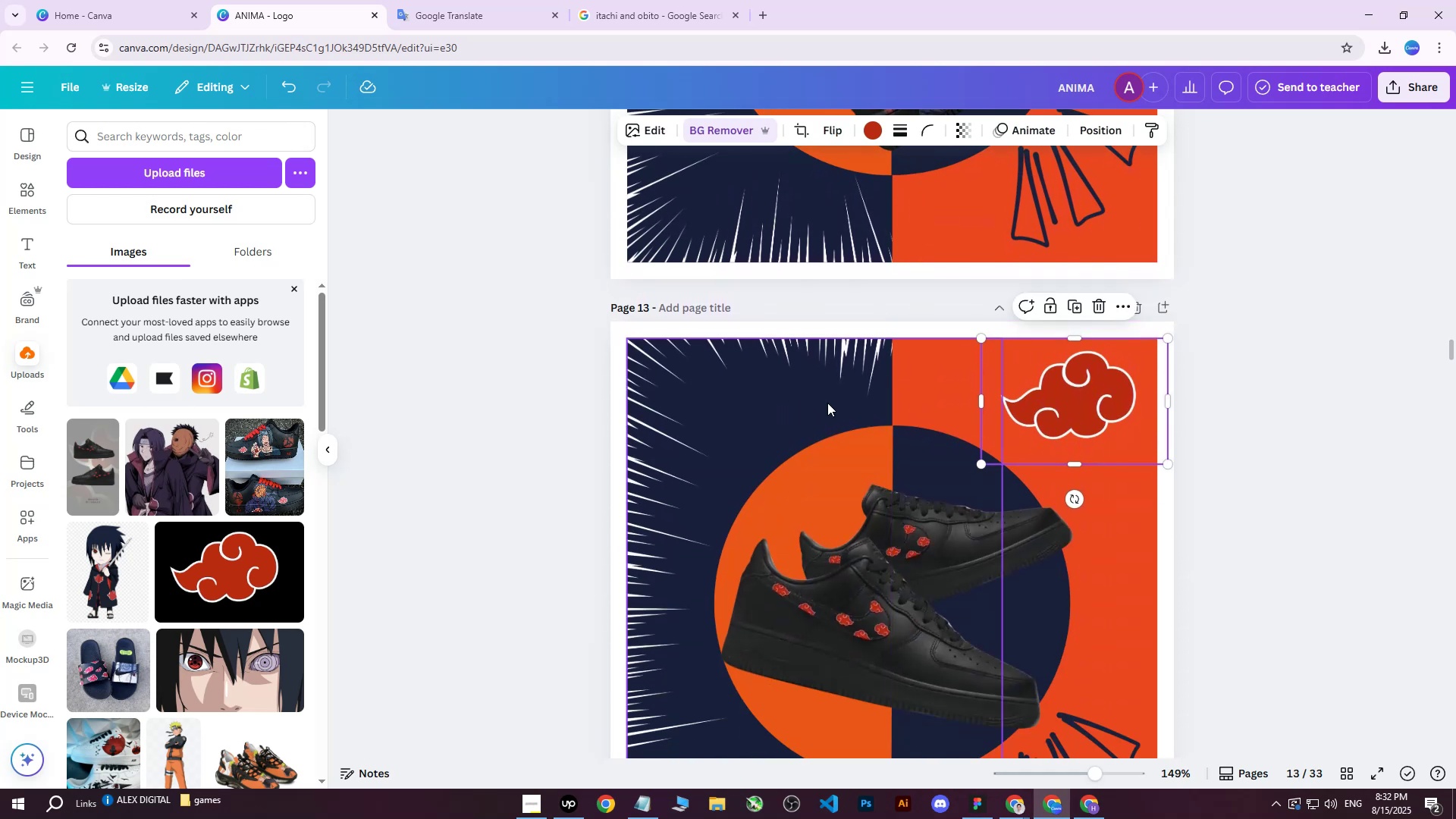 
left_click([760, 397])
 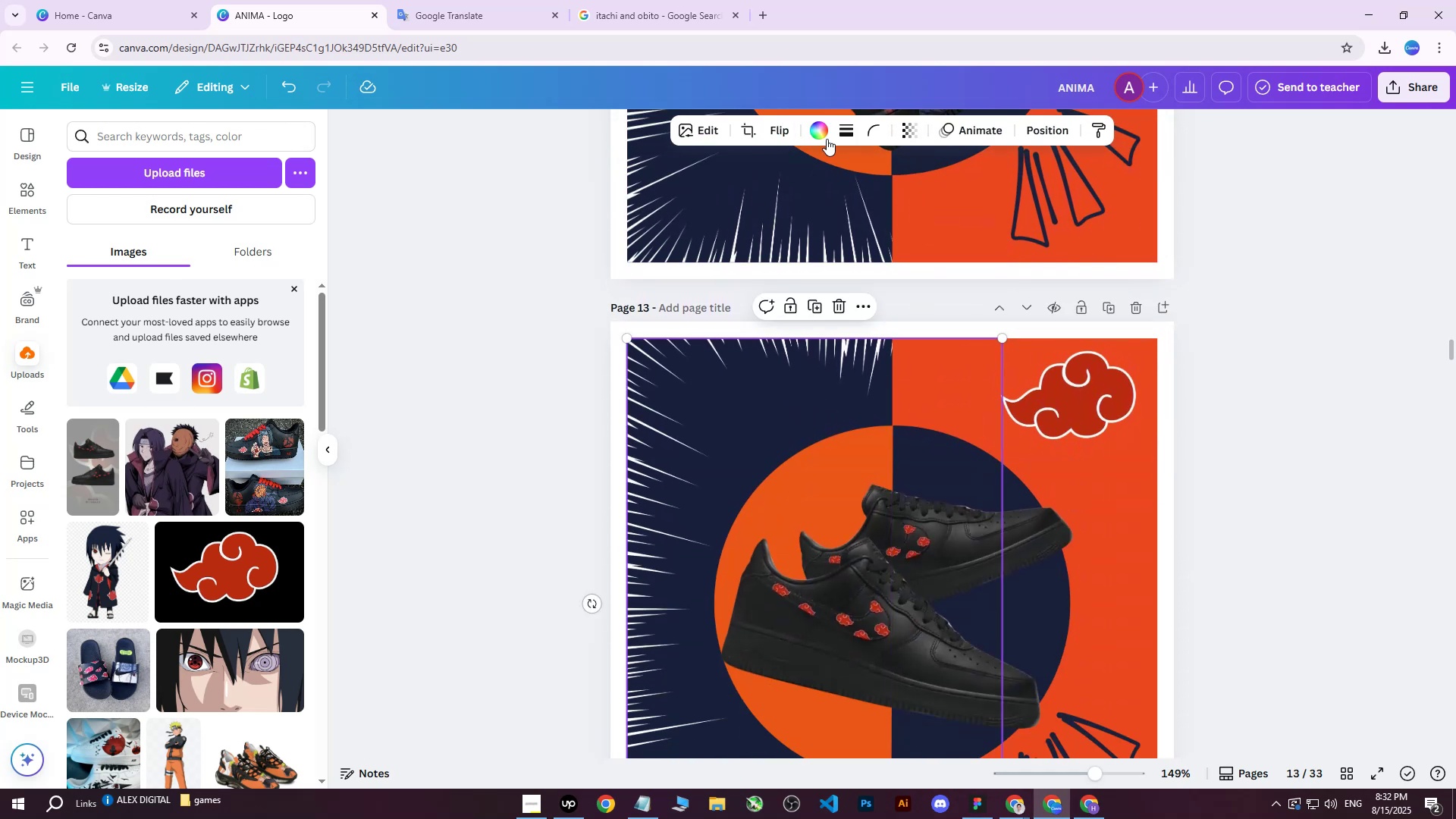 
left_click([824, 123])
 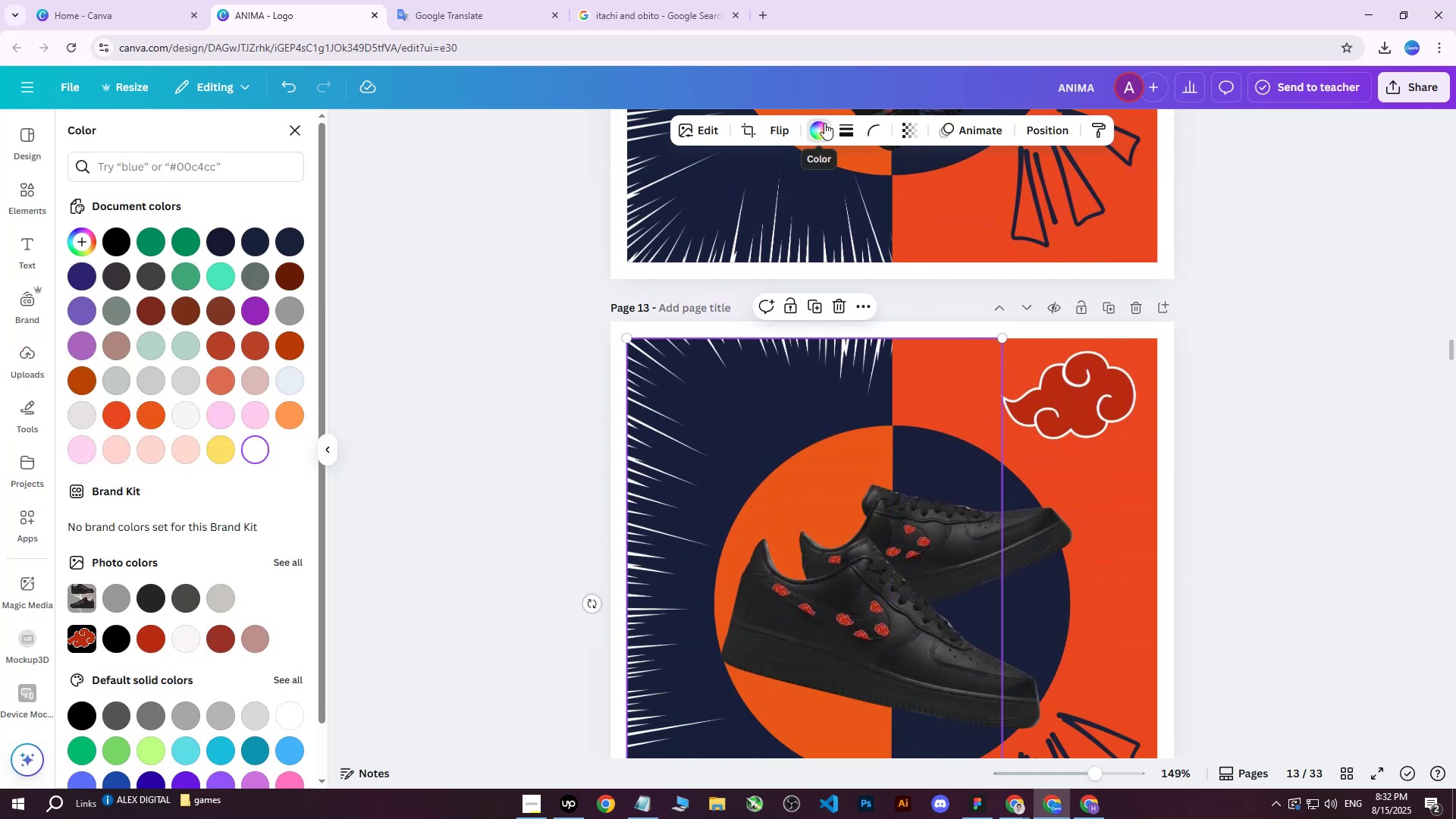 
left_click([824, 123])
 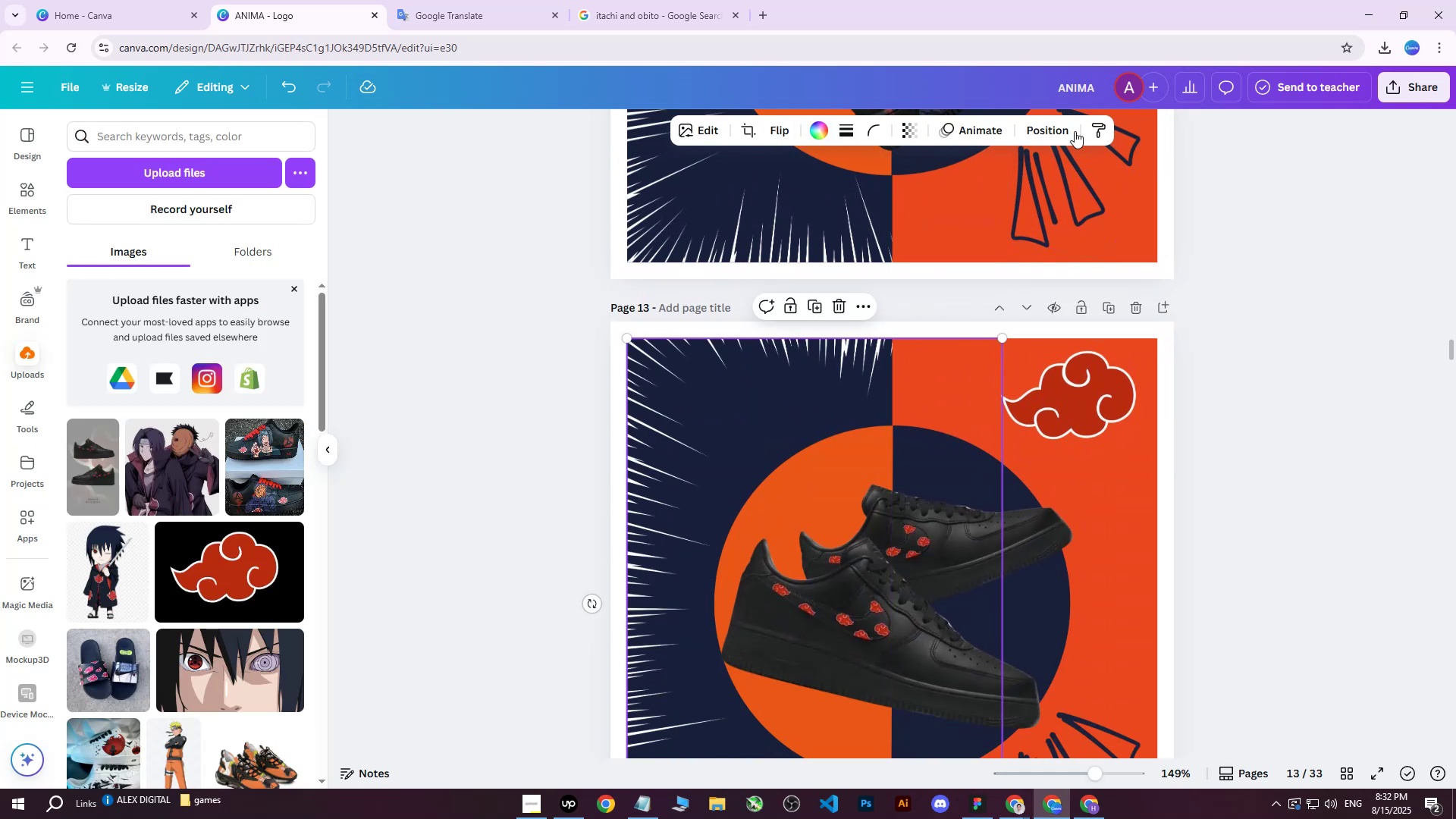 
left_click([1058, 131])
 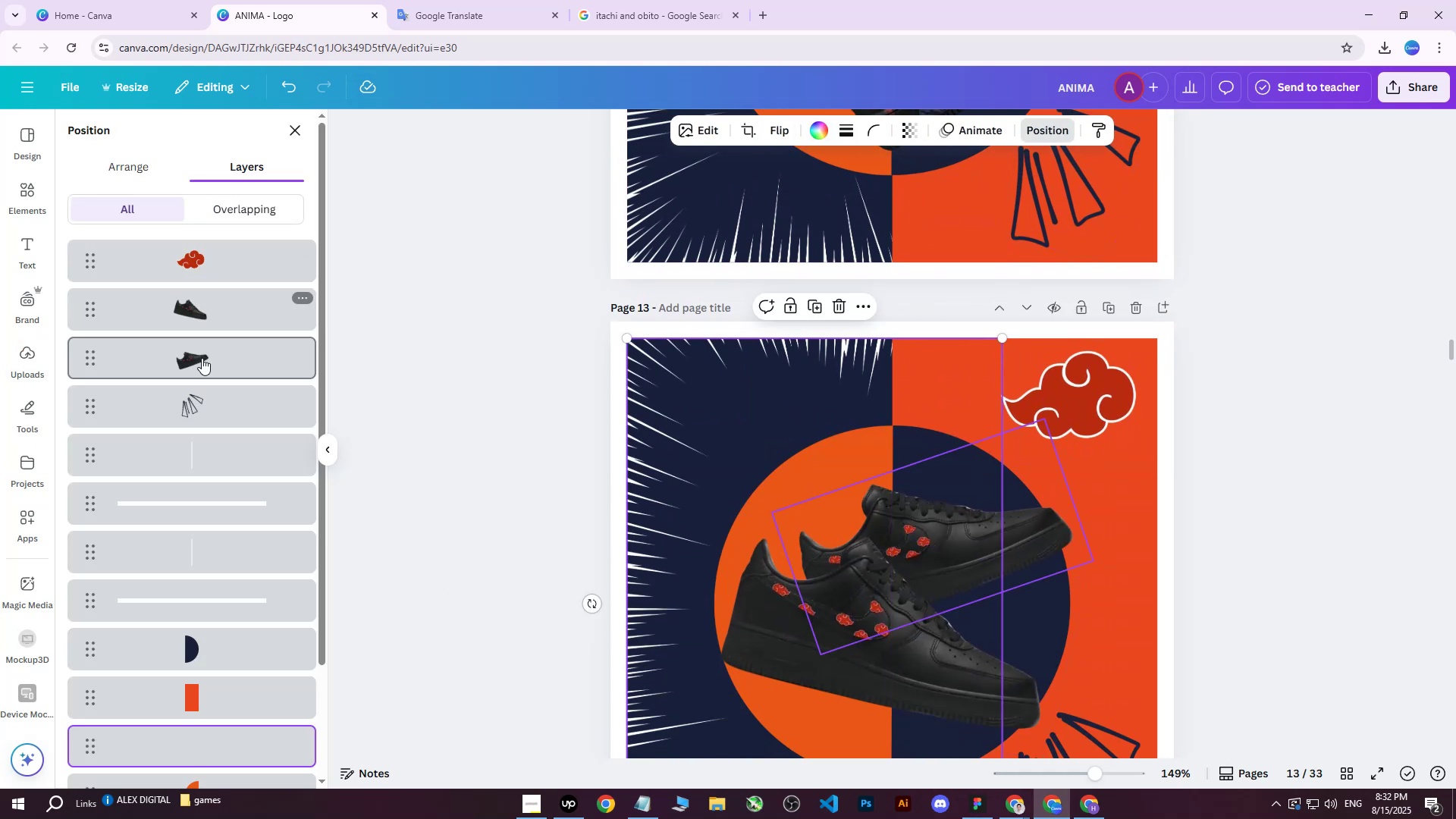 
scroll: coordinate [202, 499], scroll_direction: down, amount: 3.0
 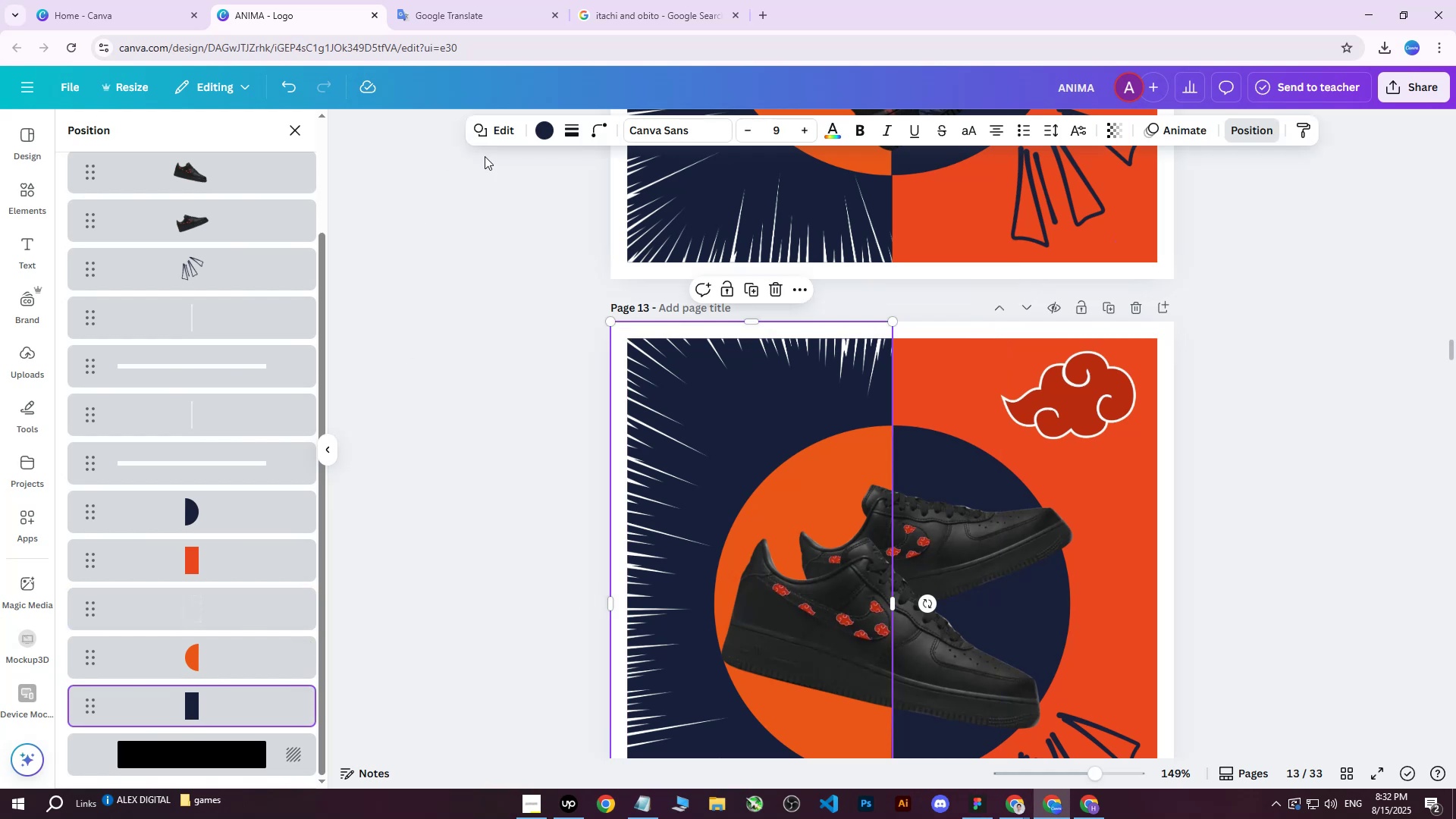 
left_click([541, 127])
 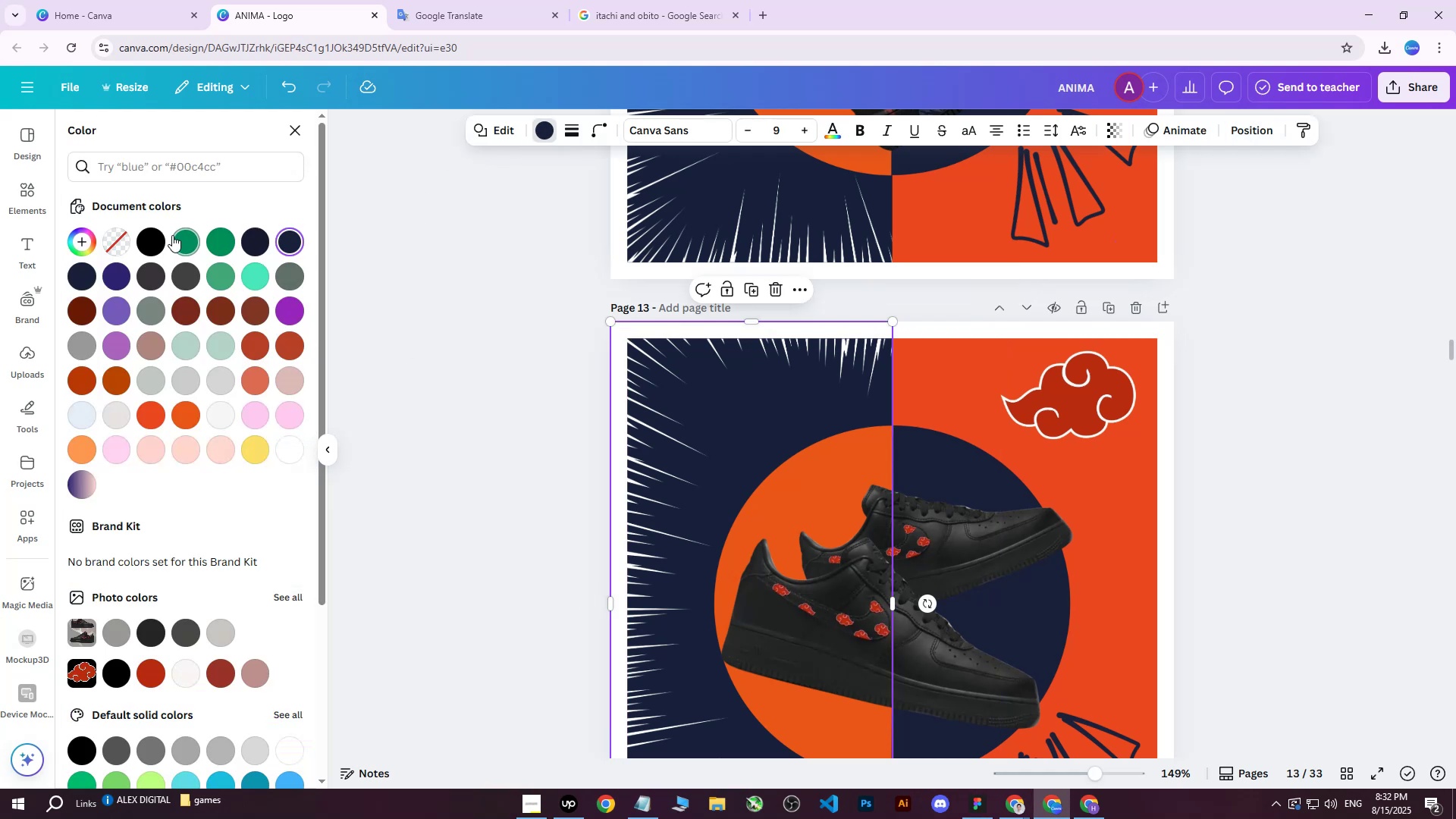 
left_click([151, 241])
 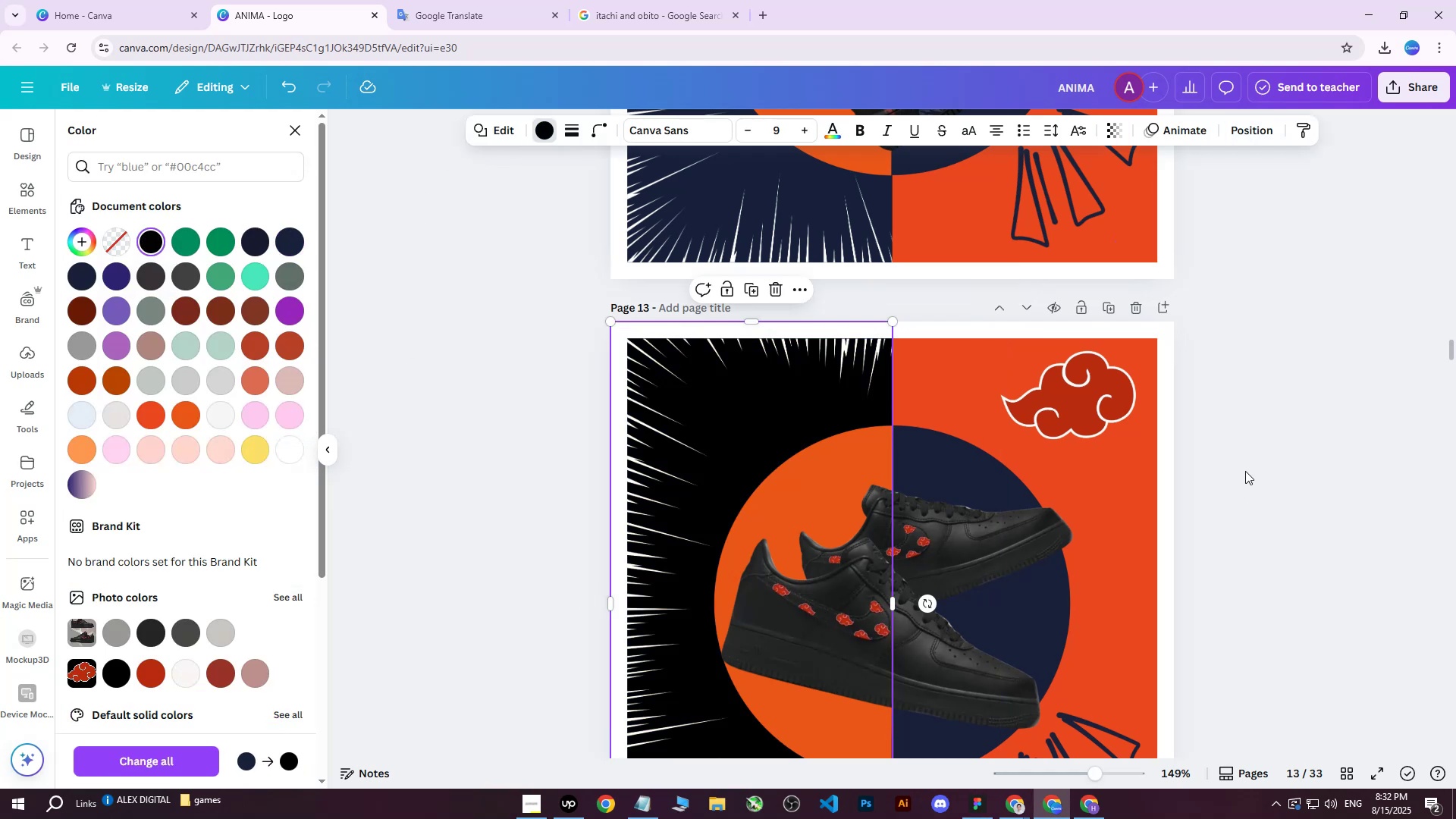 
left_click([1237, 432])
 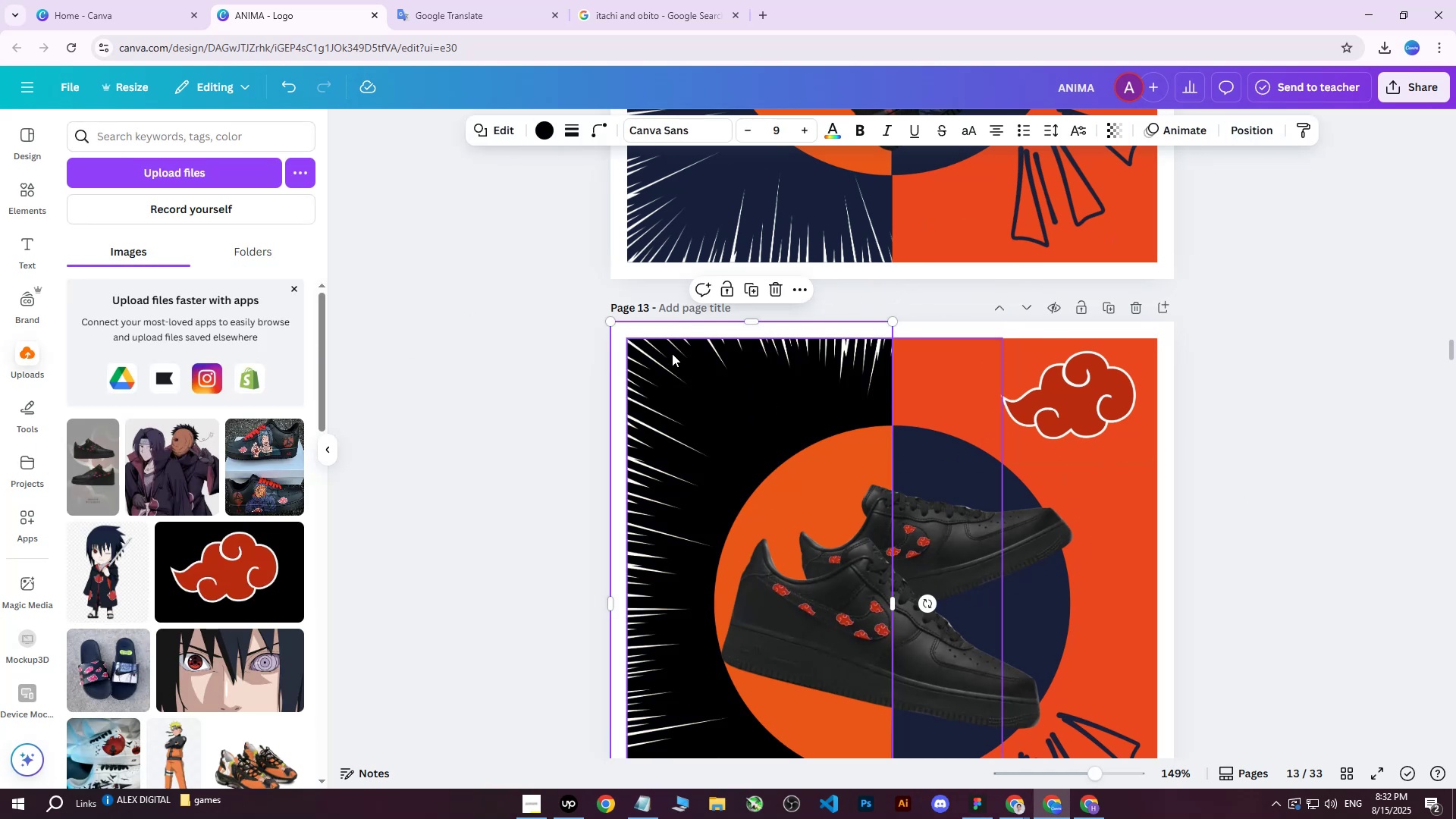 
scroll: coordinate [717, 453], scroll_direction: up, amount: 5.0
 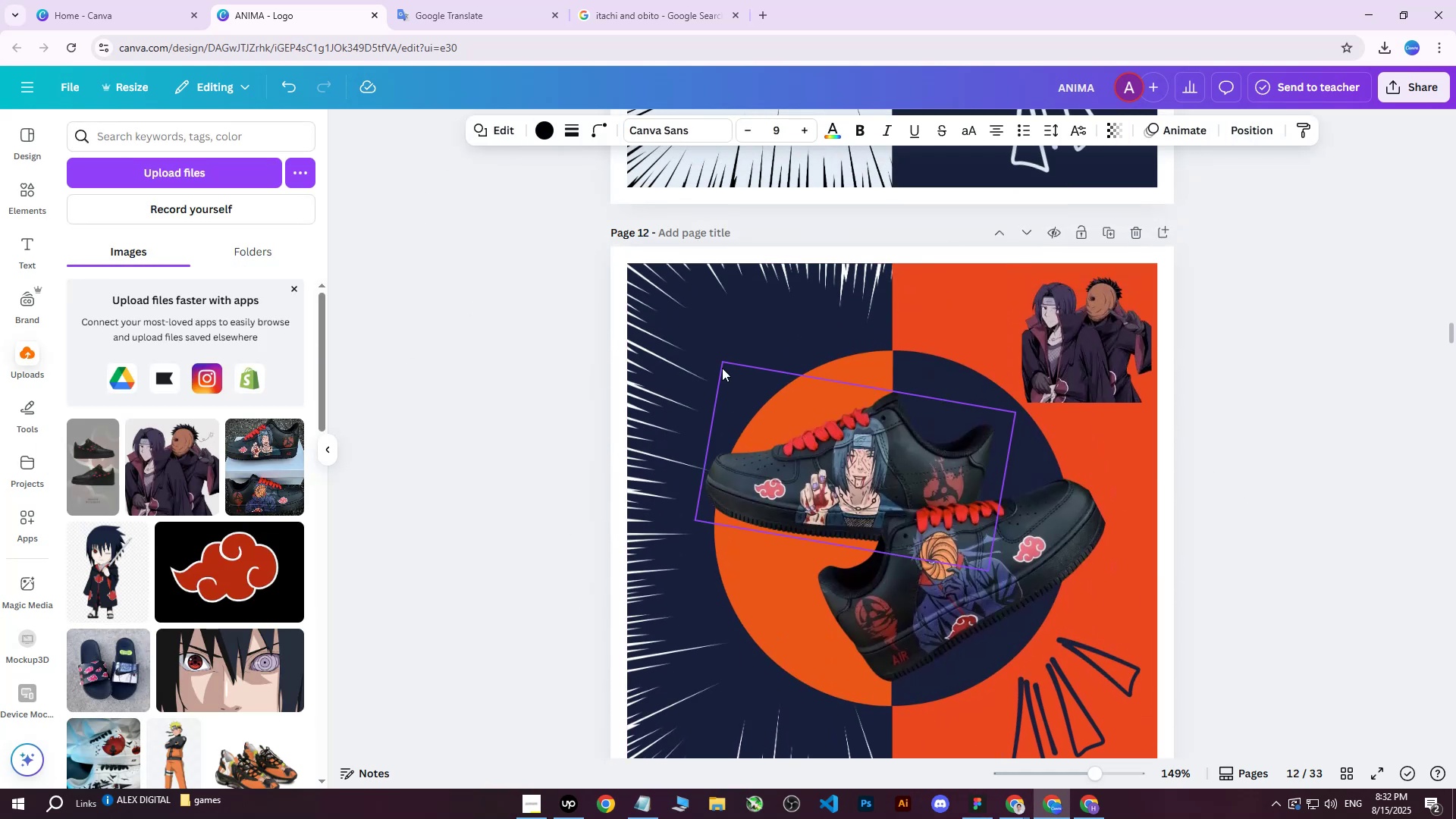 
left_click([763, 285])
 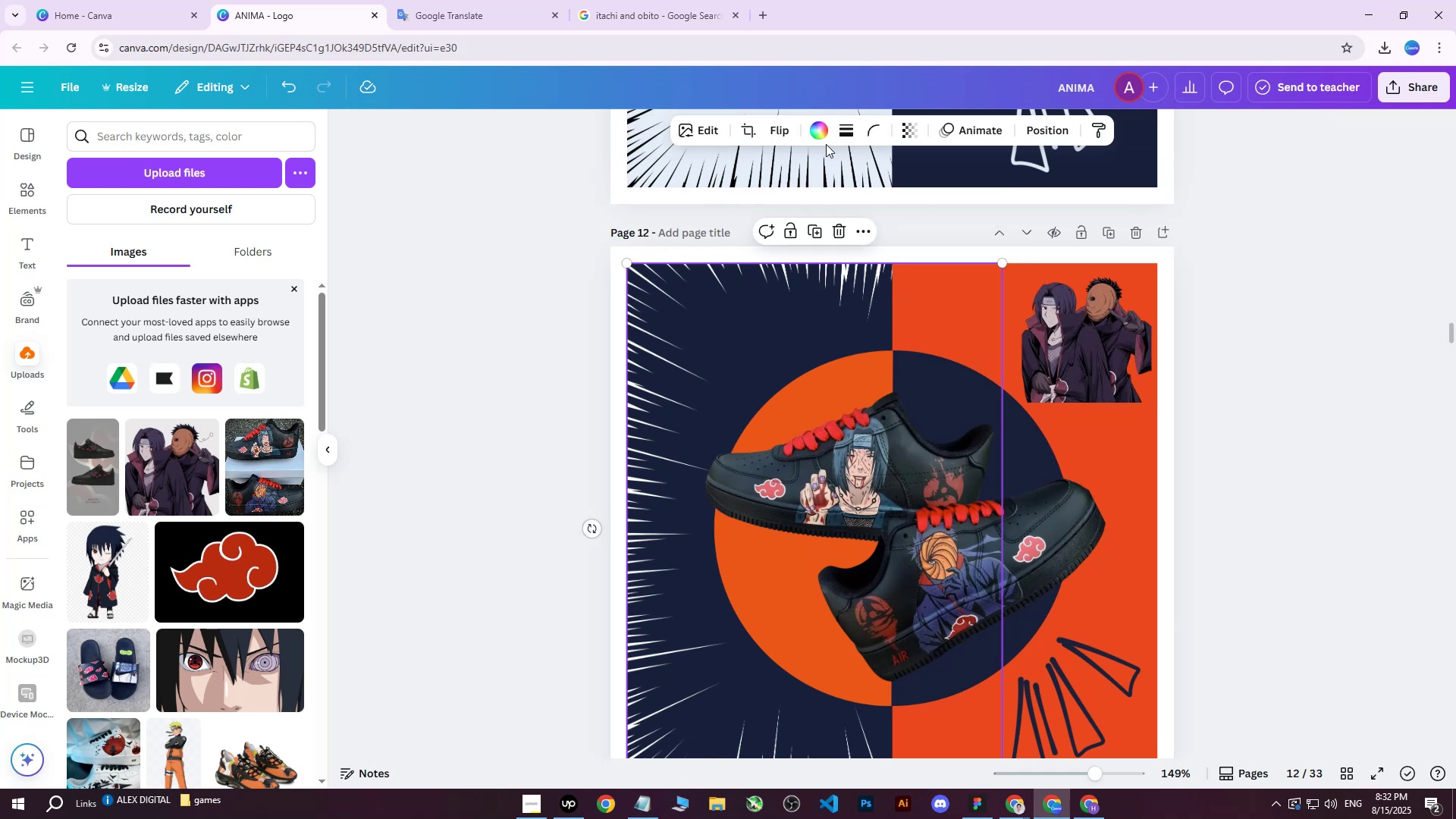 
left_click([822, 136])
 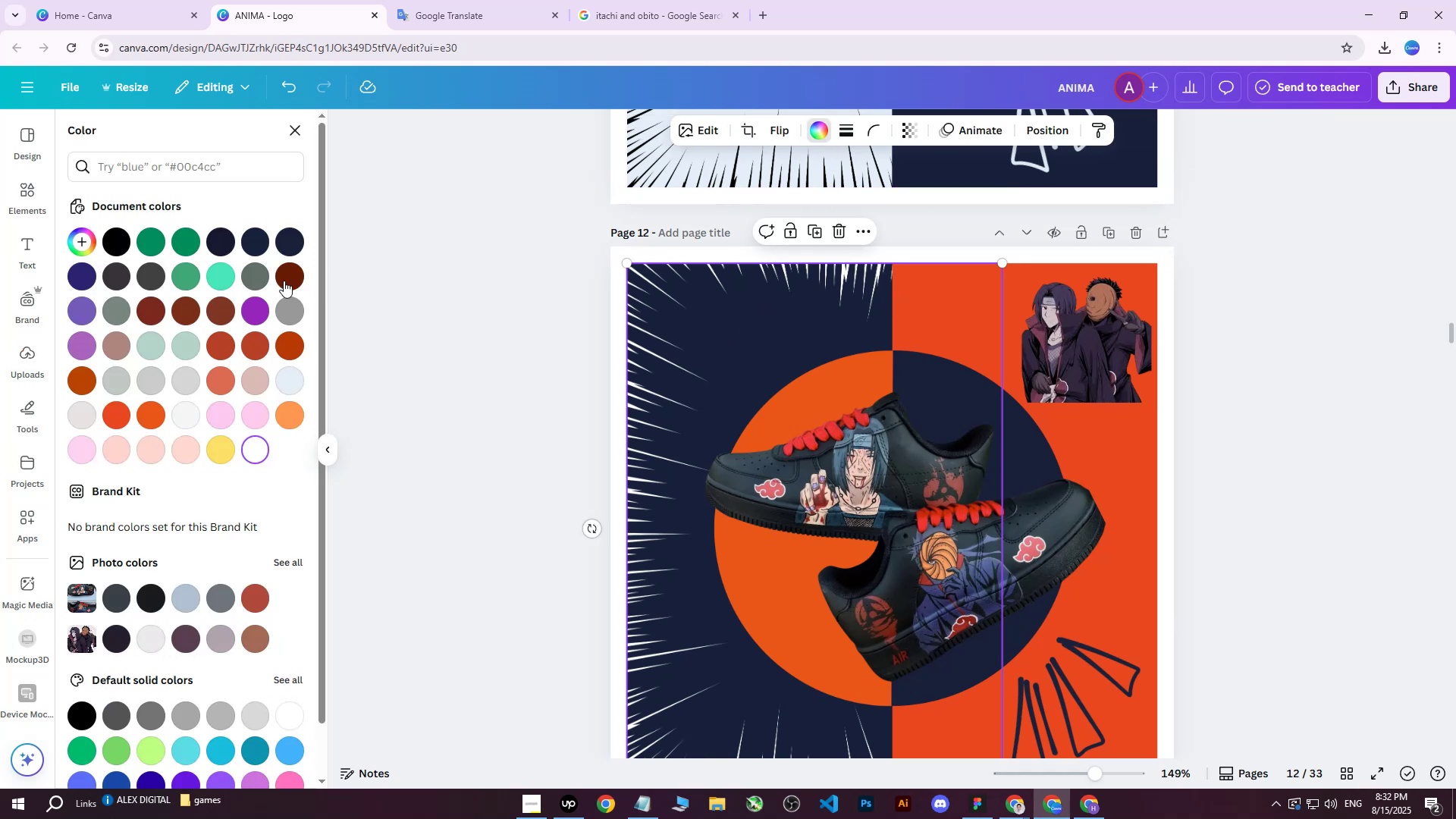 
double_click([290, 273])
 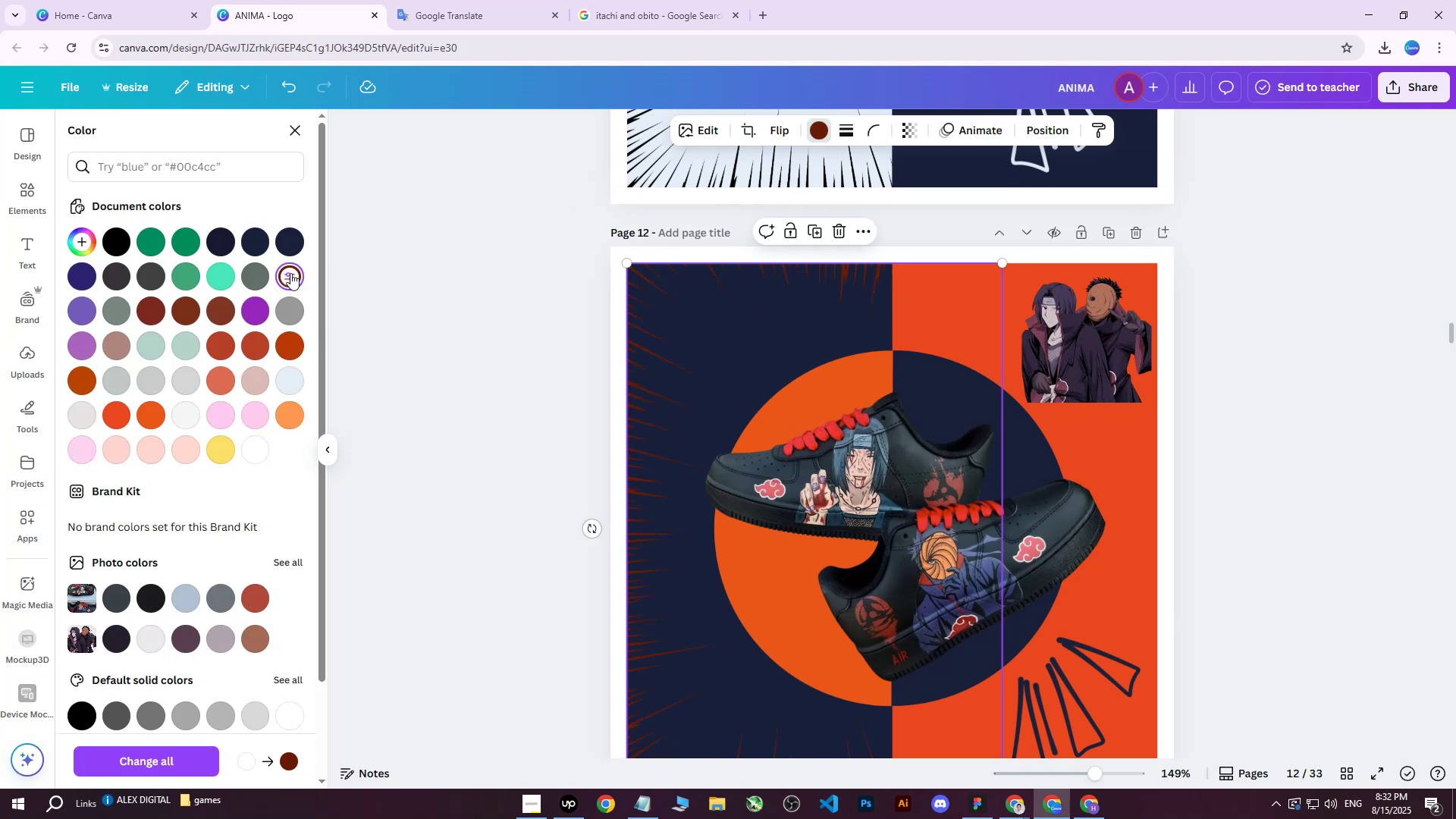 
left_click([290, 273])
 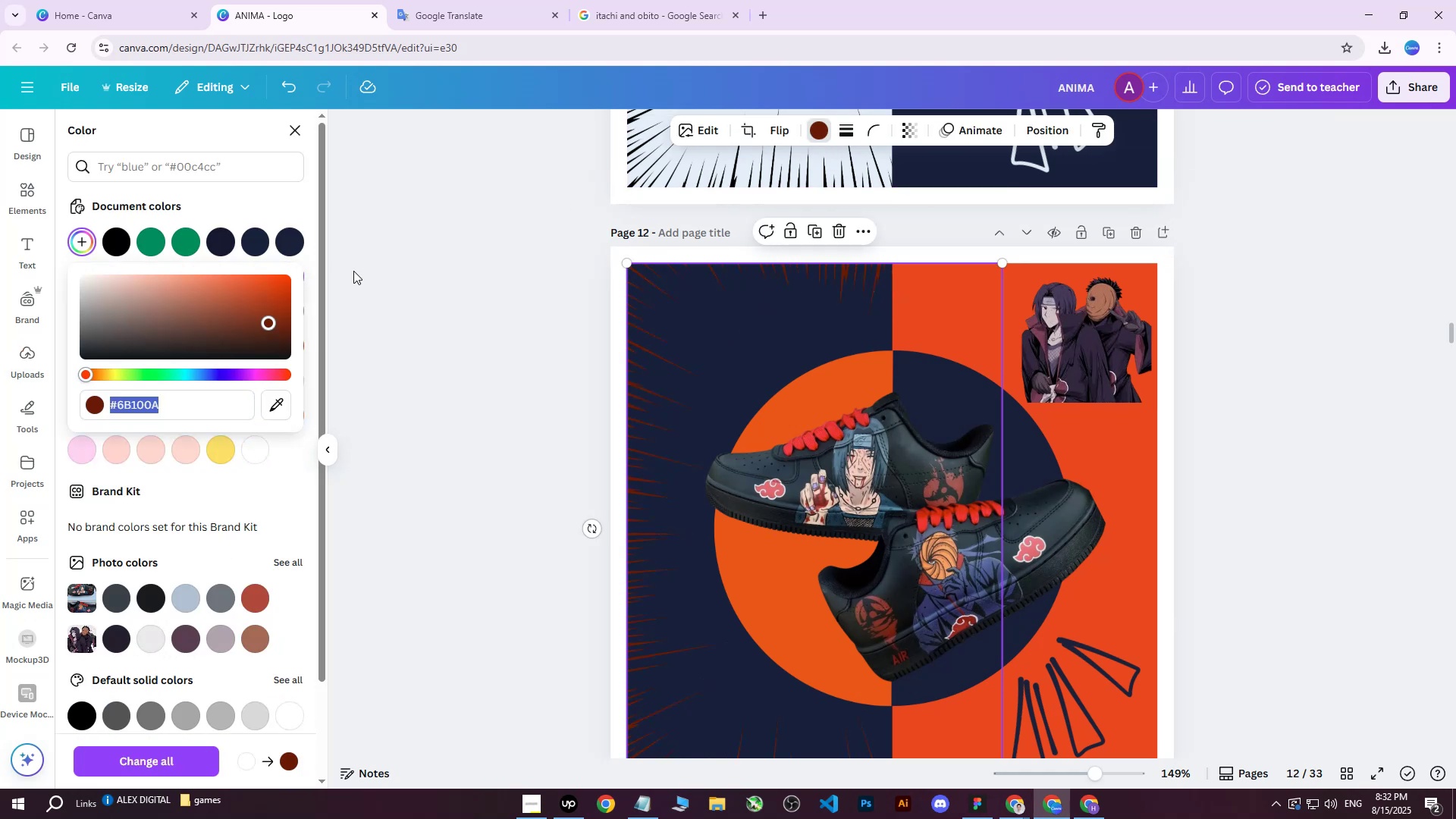 
wait(5.85)
 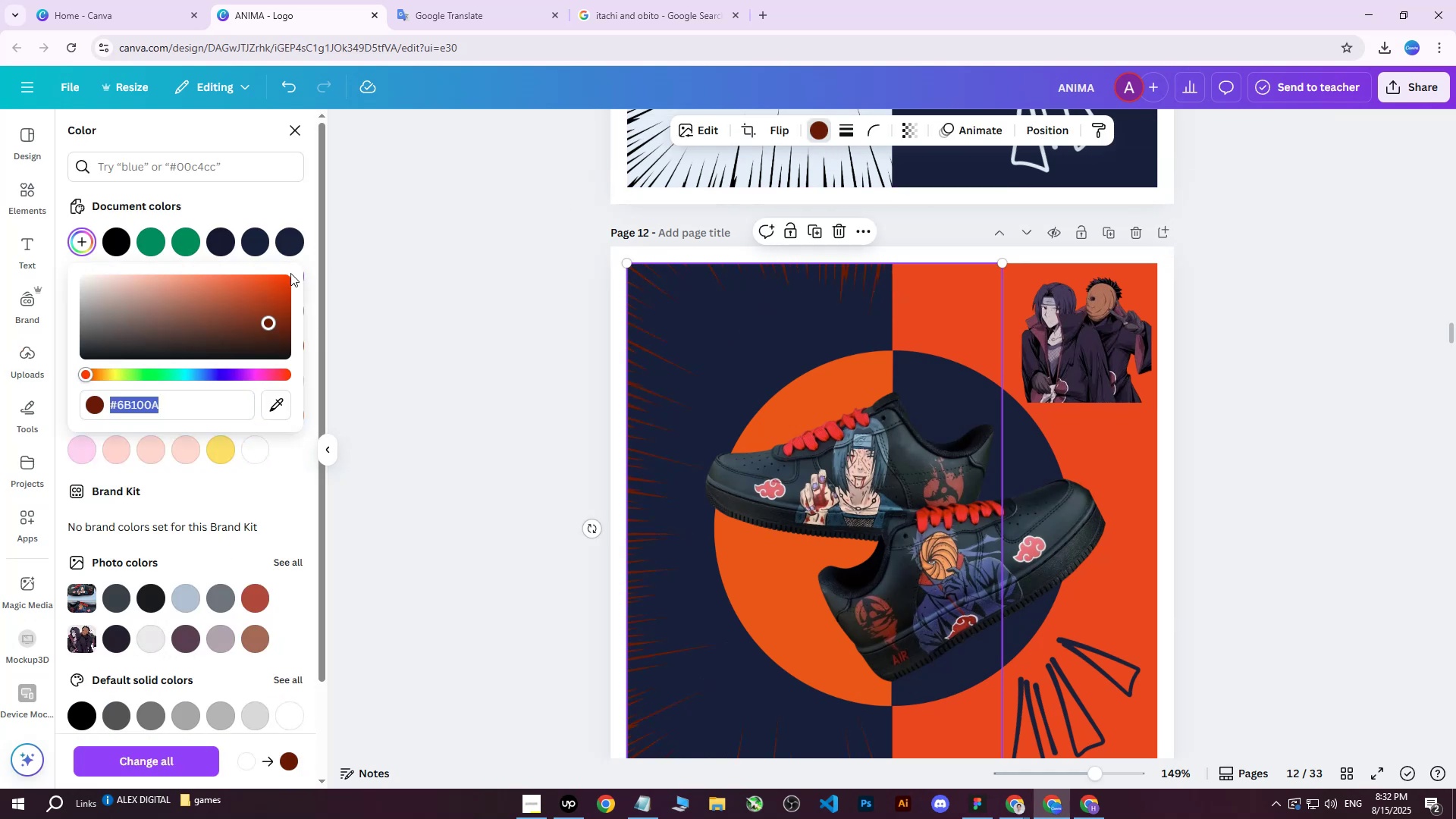 
scroll: coordinate [952, 369], scroll_direction: down, amount: 1.0
 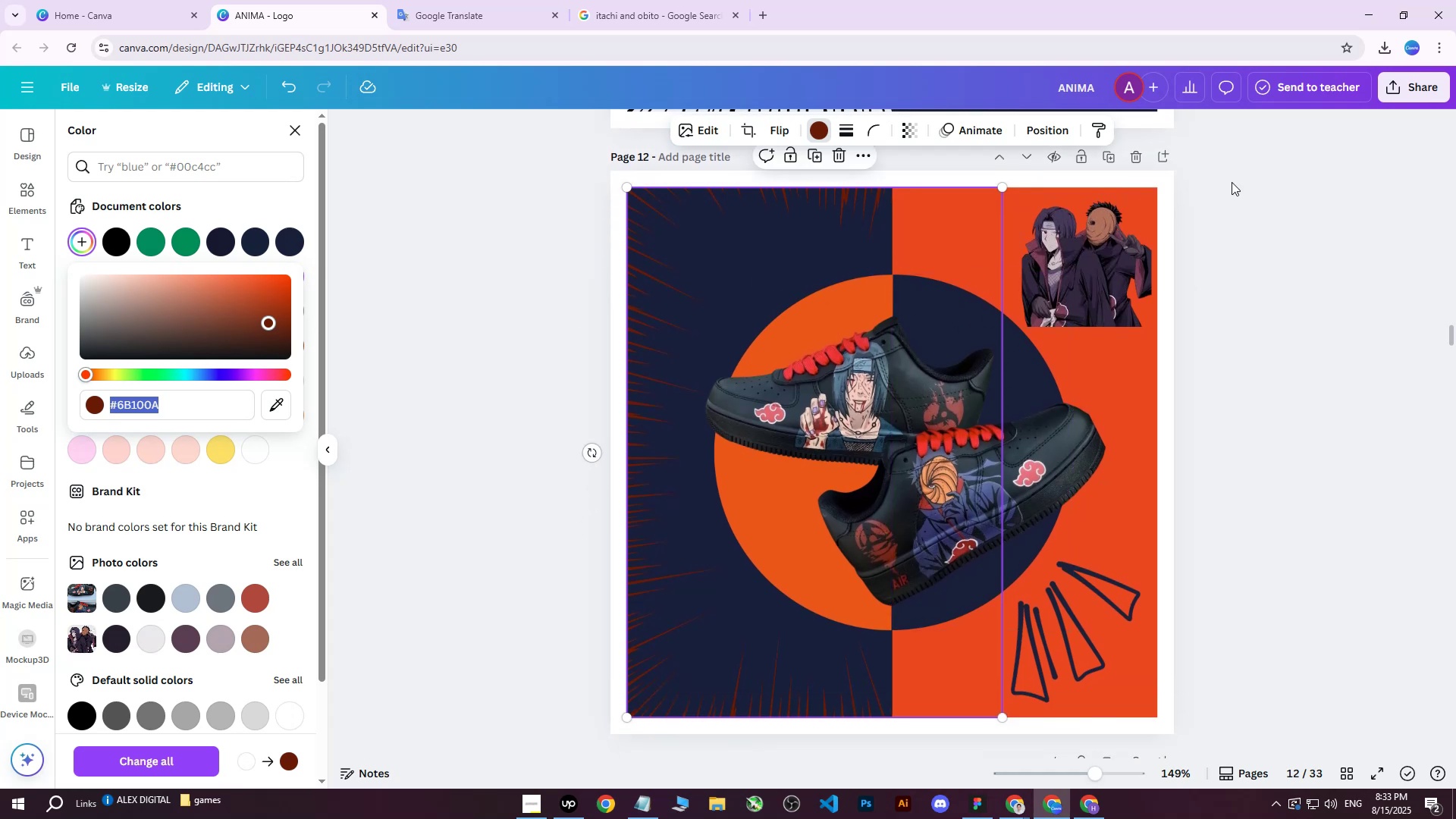 
left_click([1269, 185])
 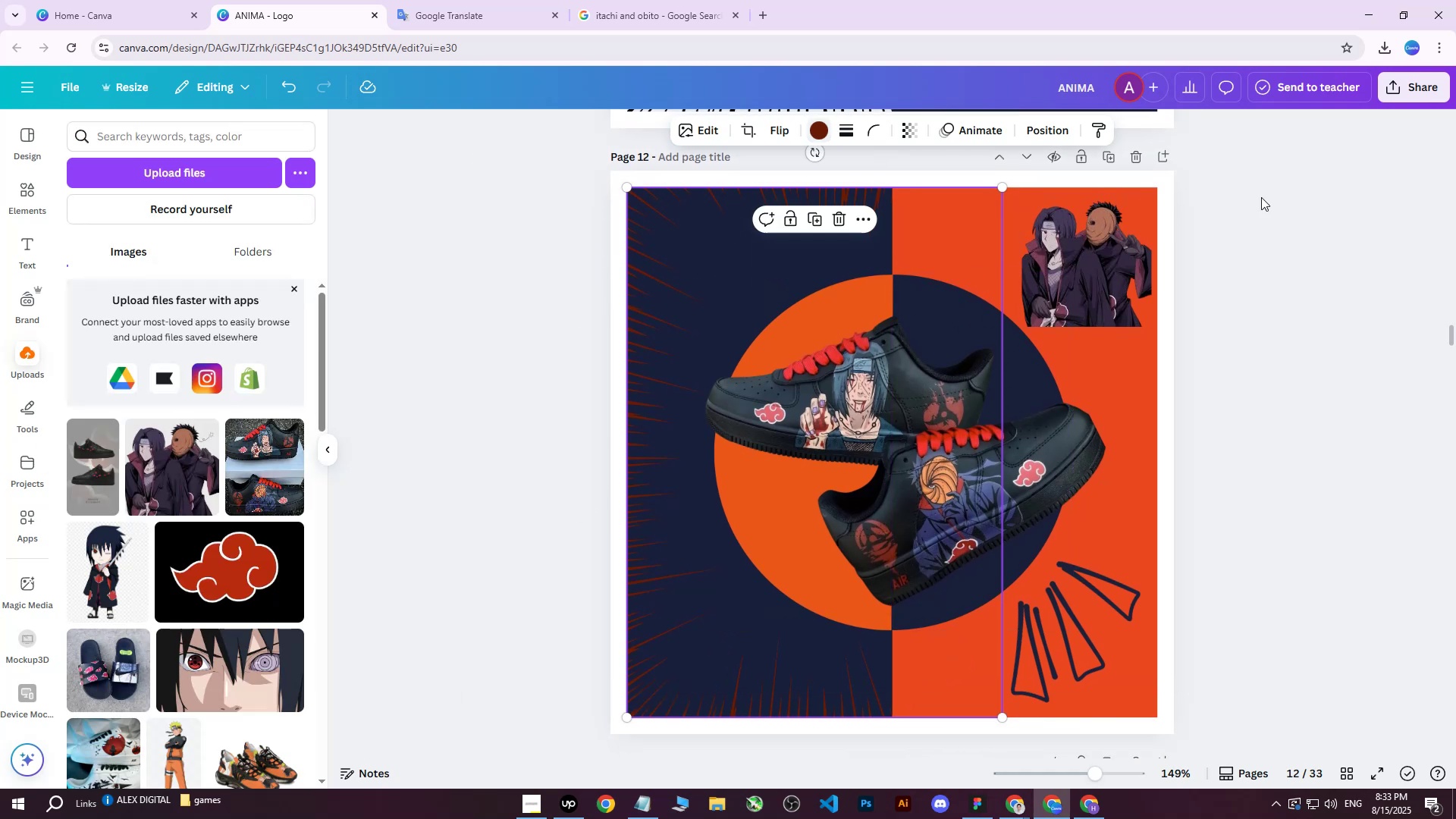 
scroll: coordinate [1122, 421], scroll_direction: up, amount: 7.0
 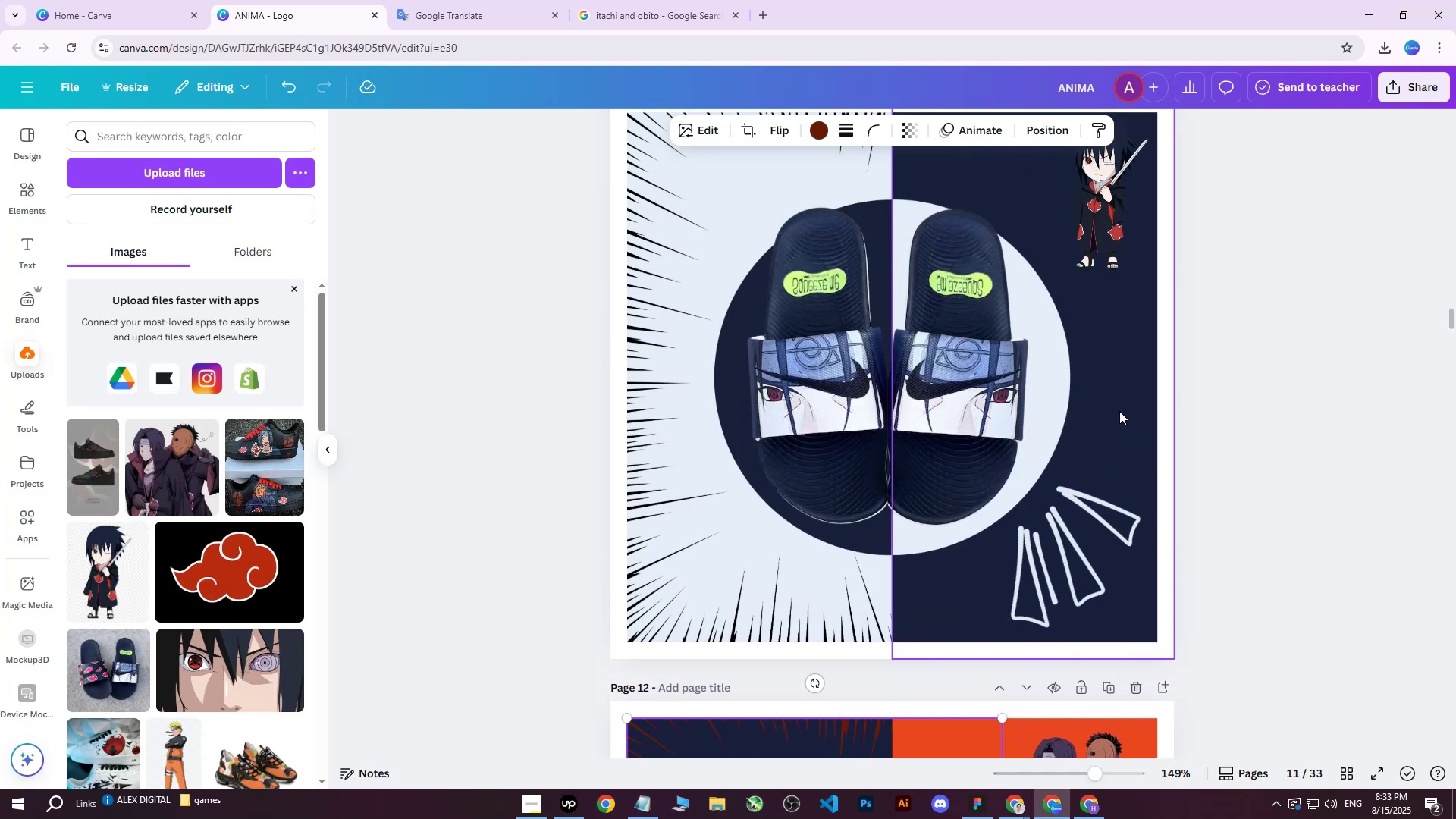 
scroll: coordinate [1226, 322], scroll_direction: down, amount: 7.0
 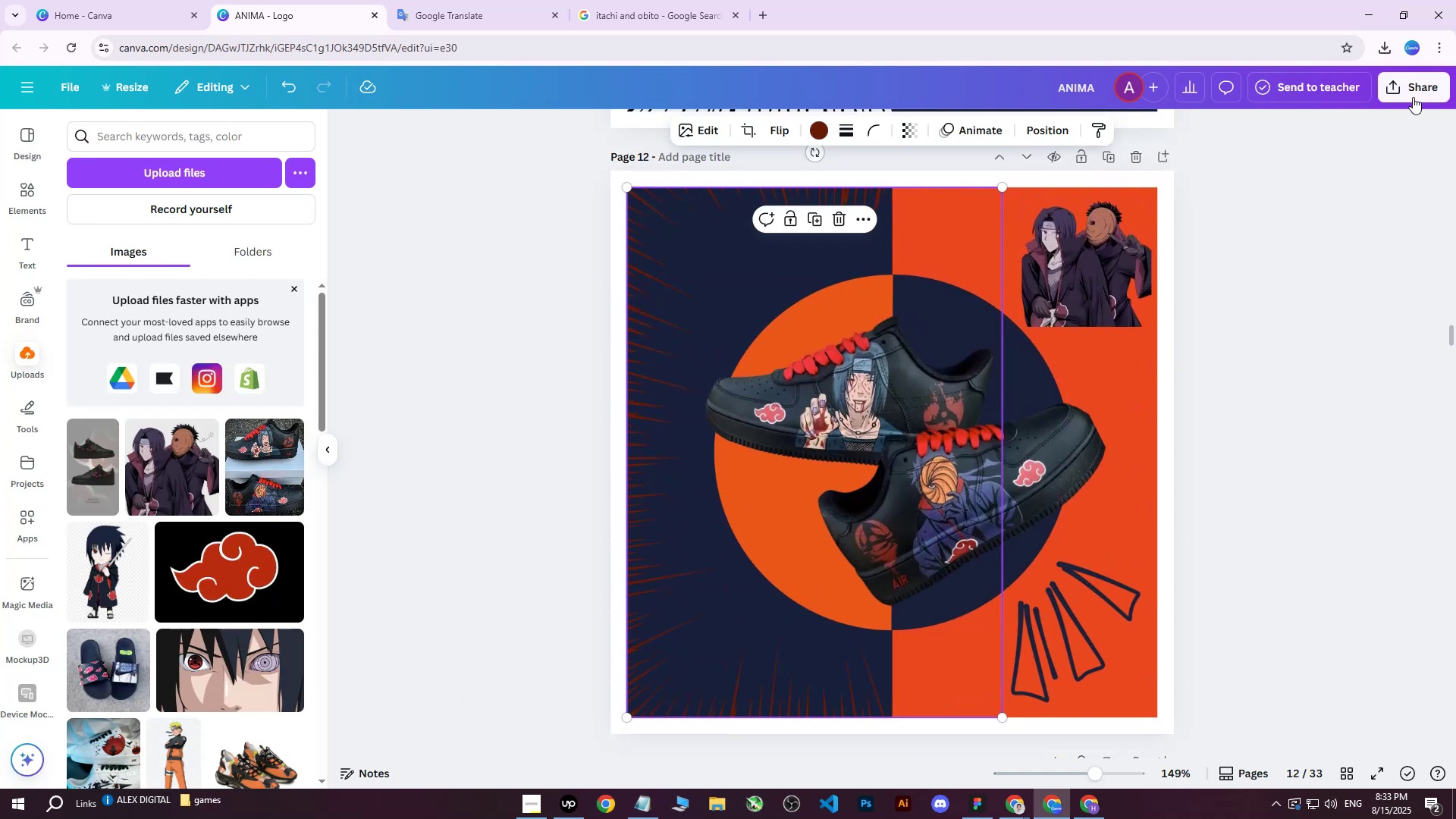 
left_click([1417, 95])
 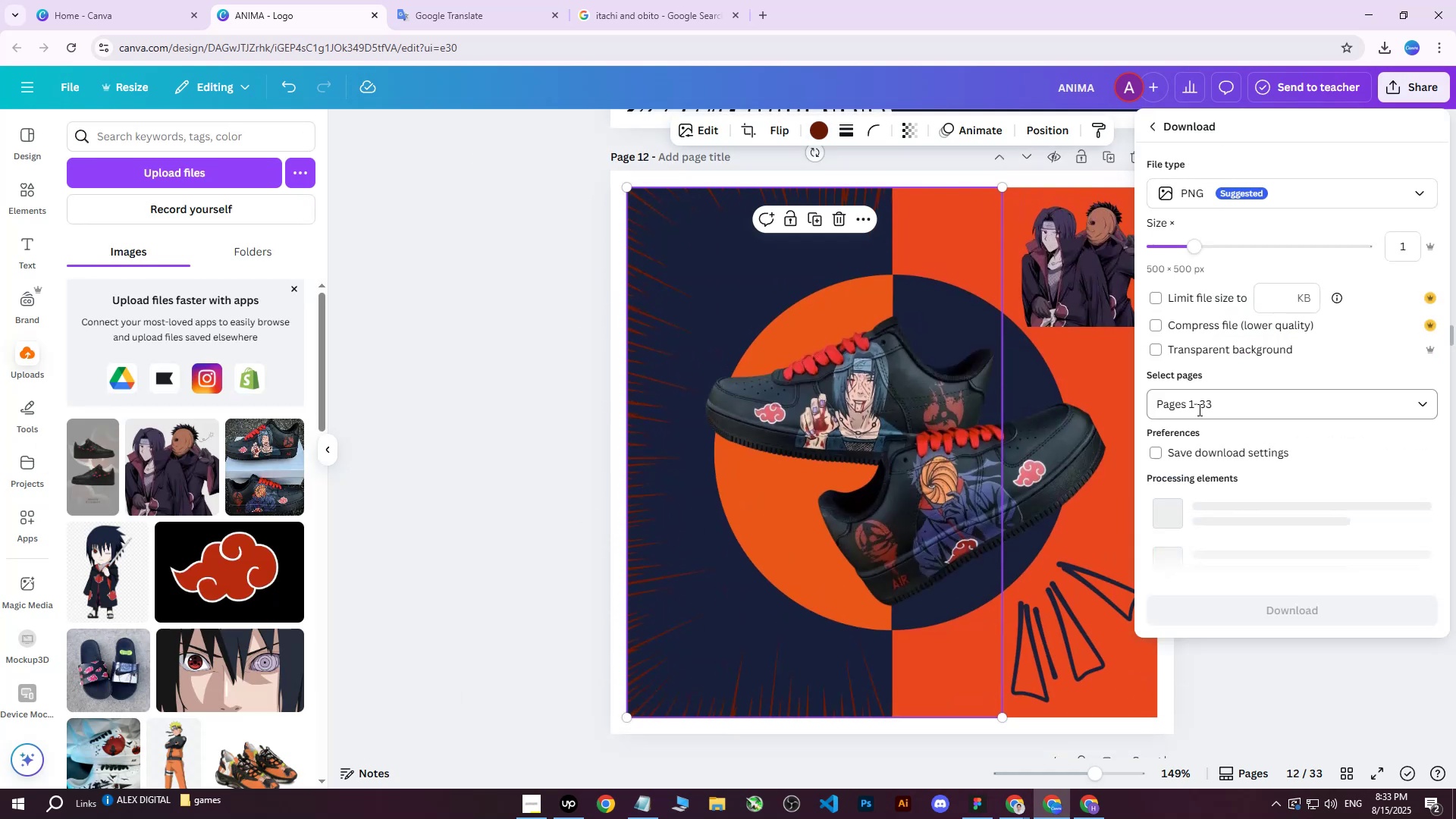 
double_click([1214, 416])
 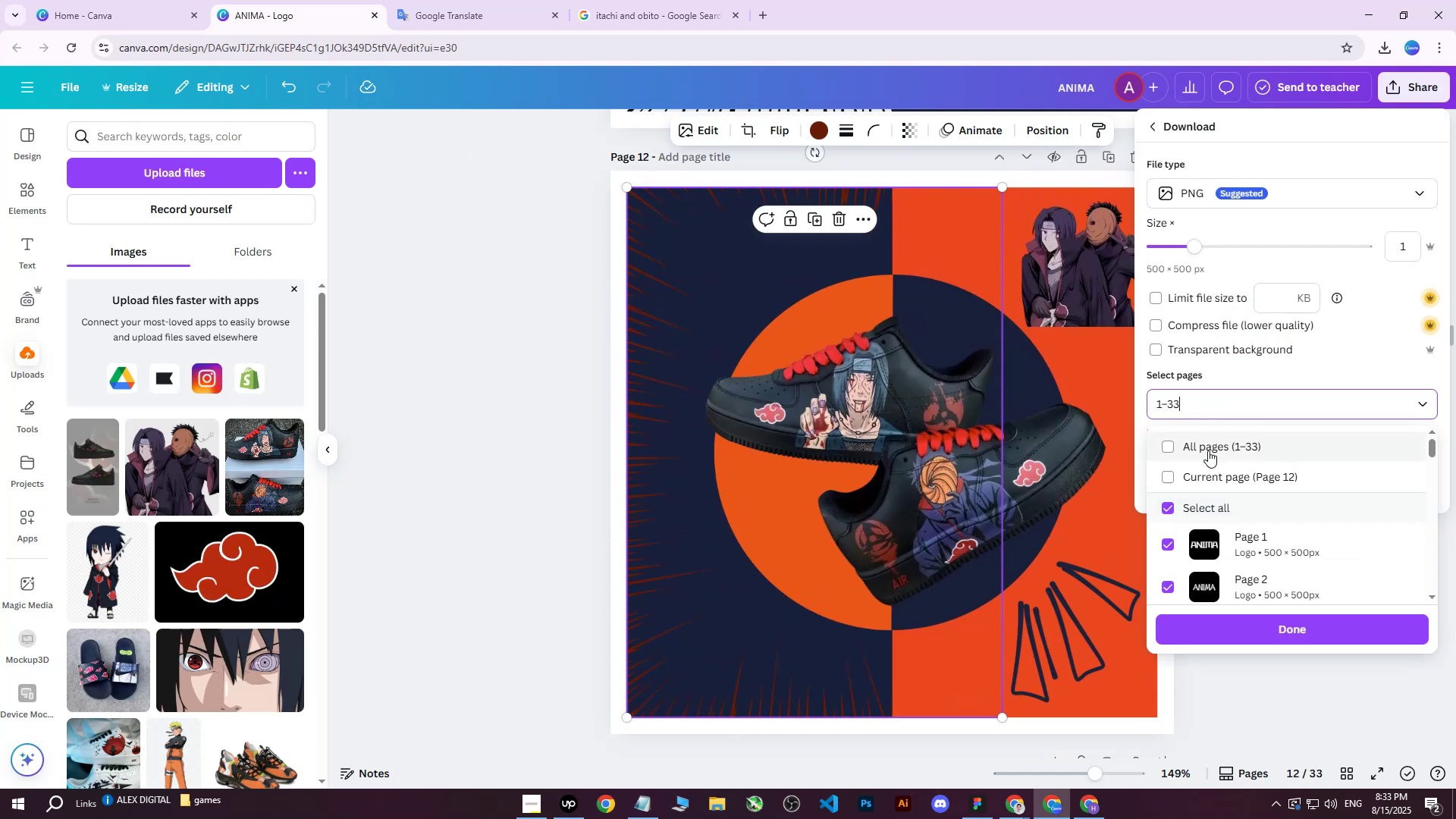 
triple_click([1208, 450])
 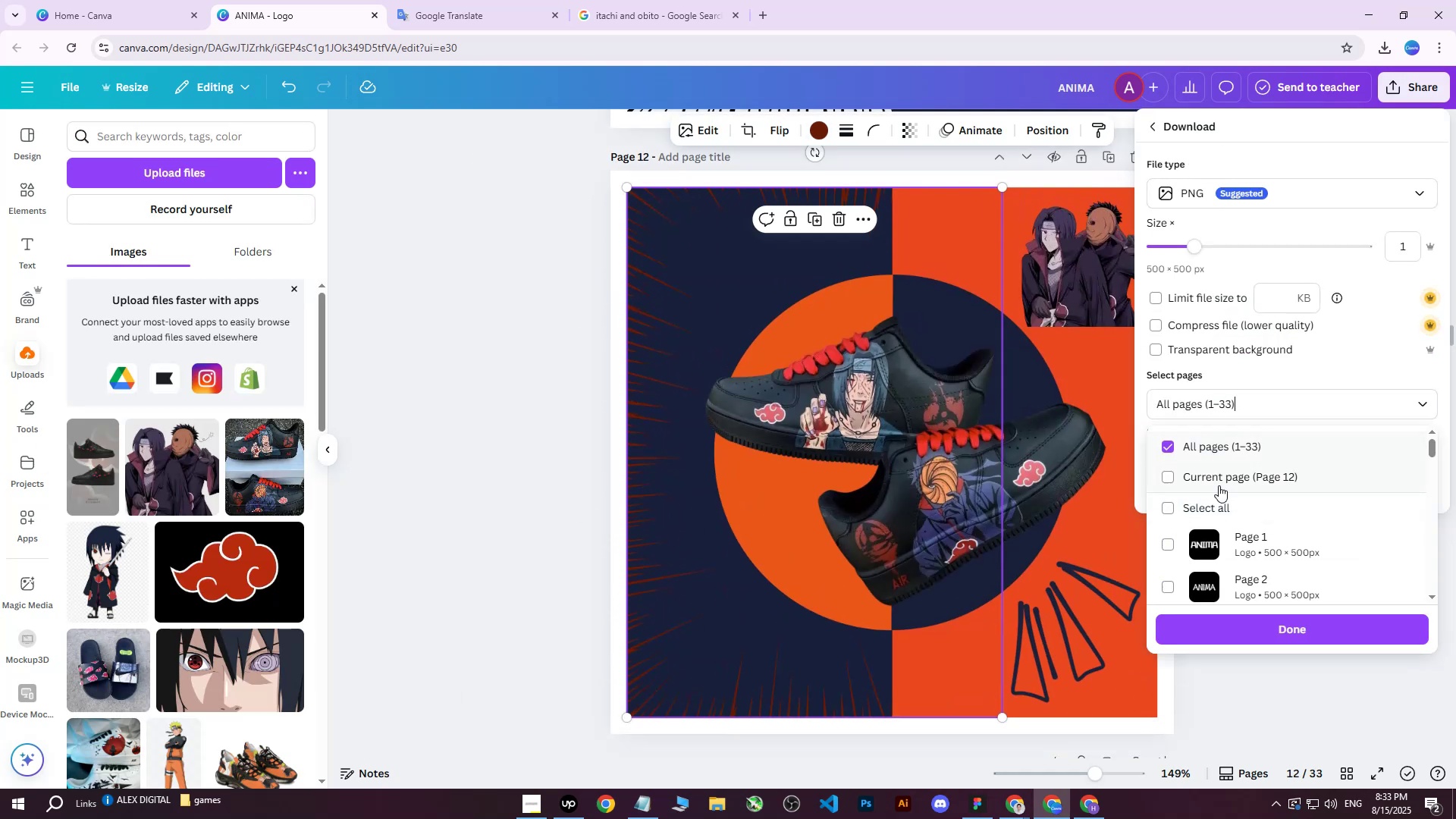 
triple_click([1219, 487])
 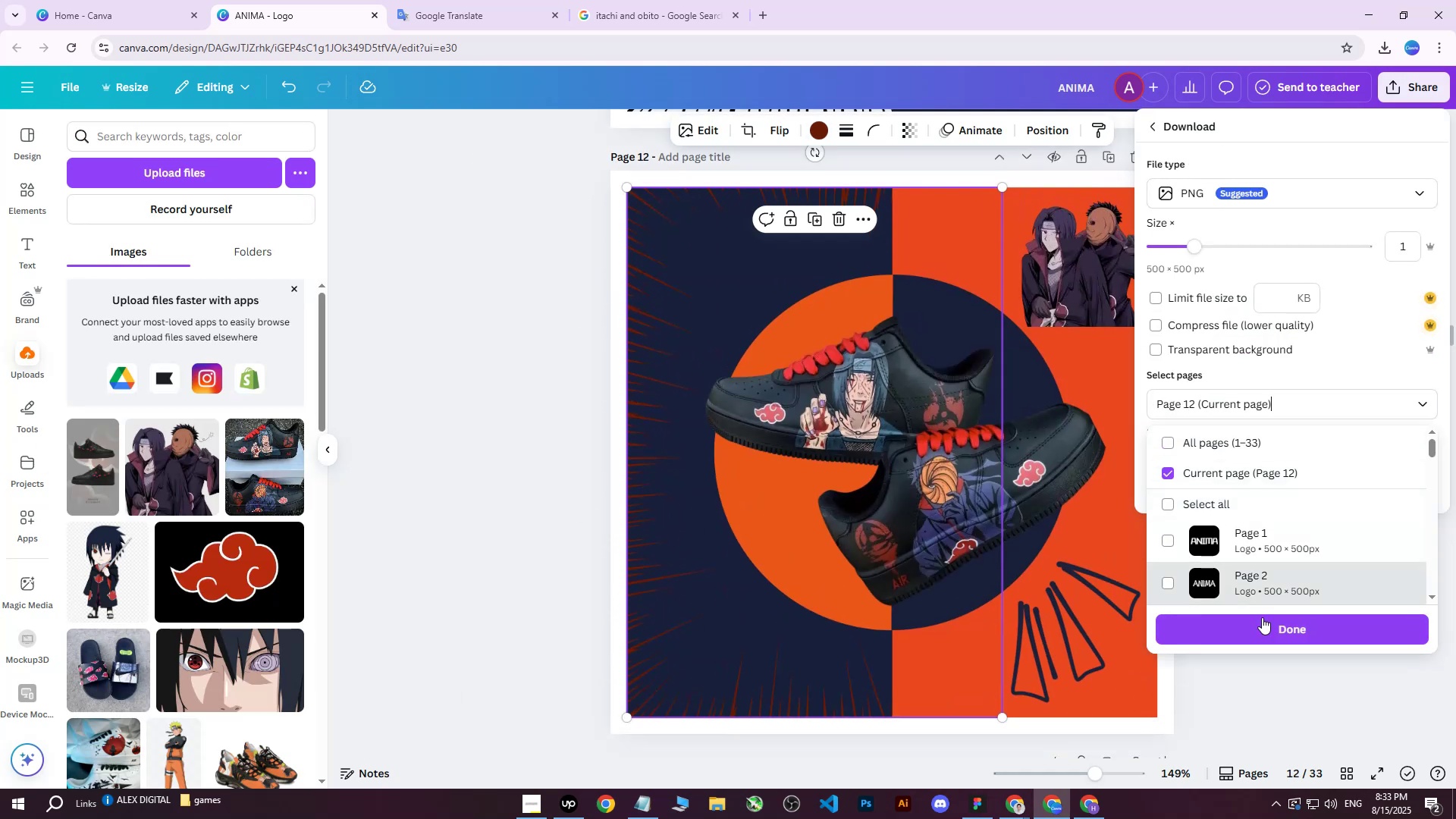 
left_click([1254, 626])
 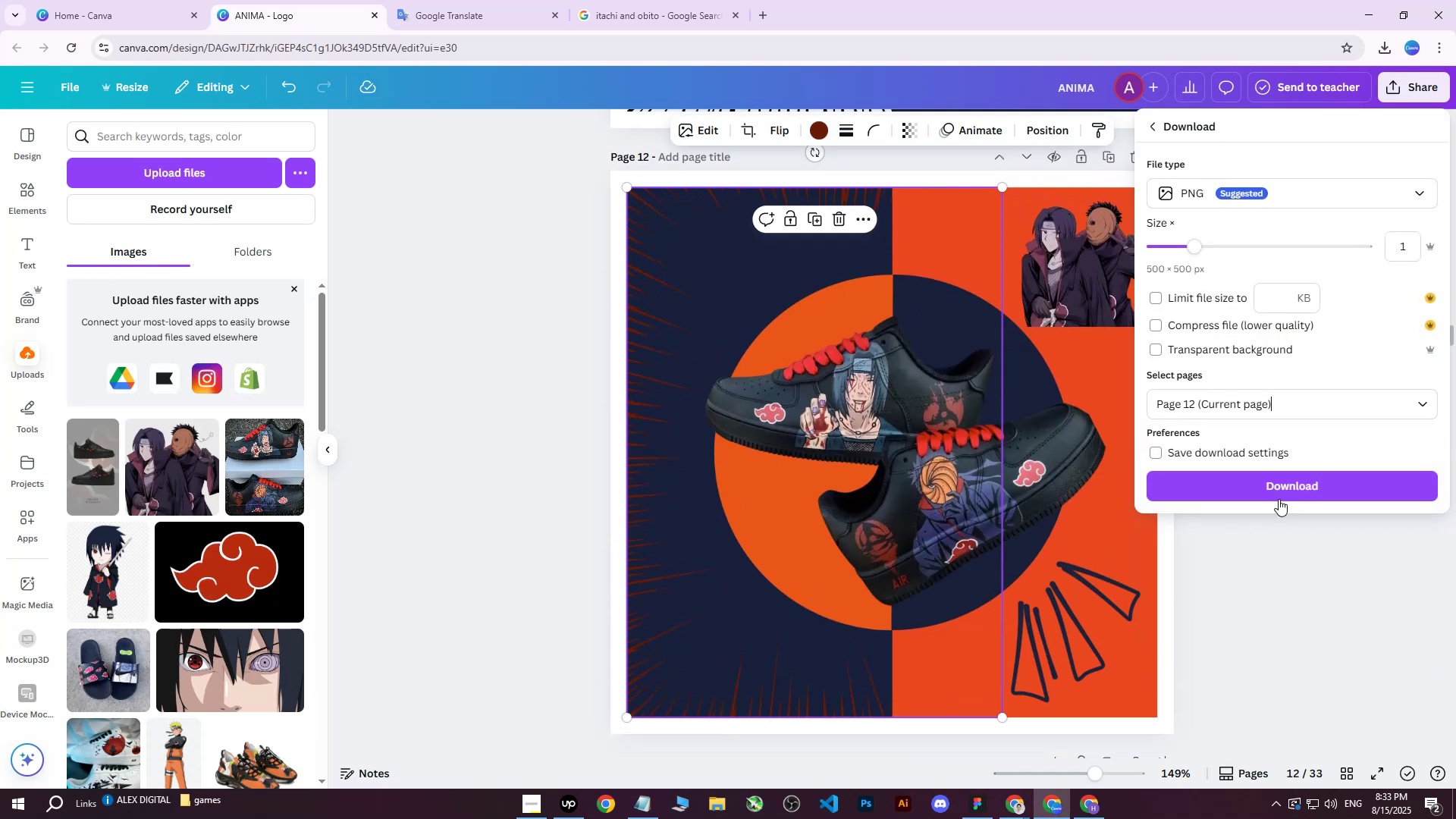 
left_click([1281, 492])
 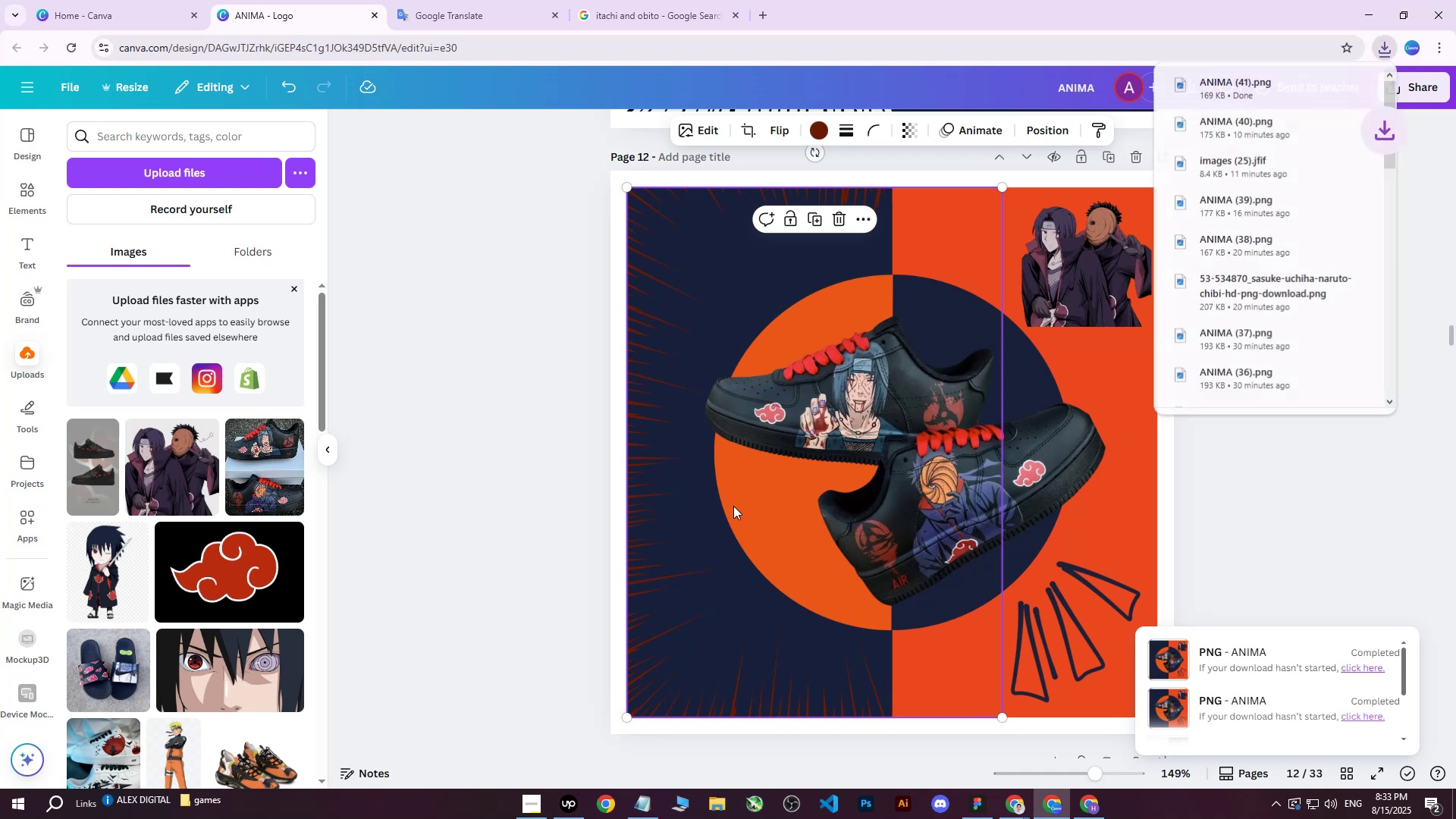 
wait(9.11)
 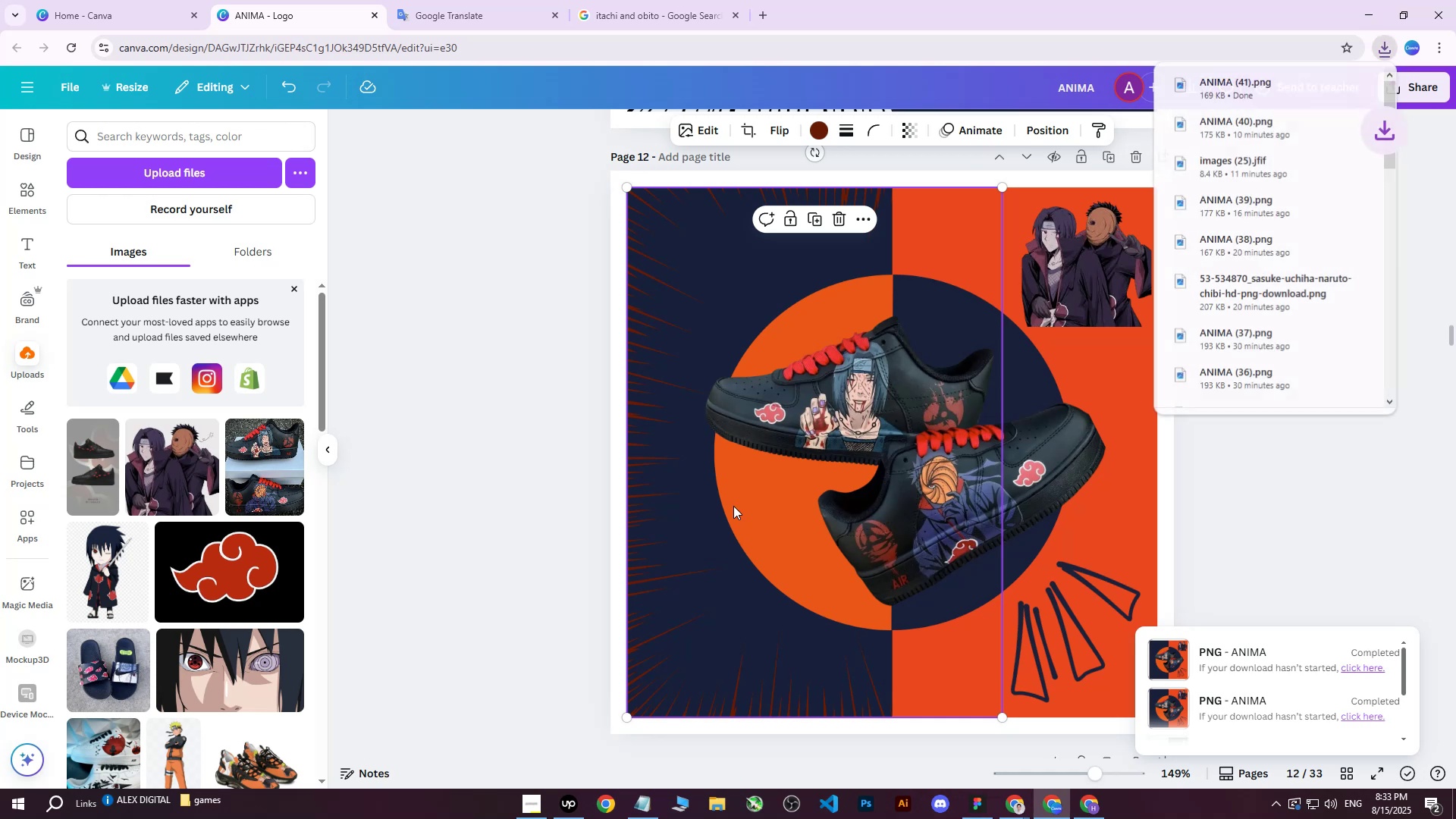 
left_click([1086, 808])
 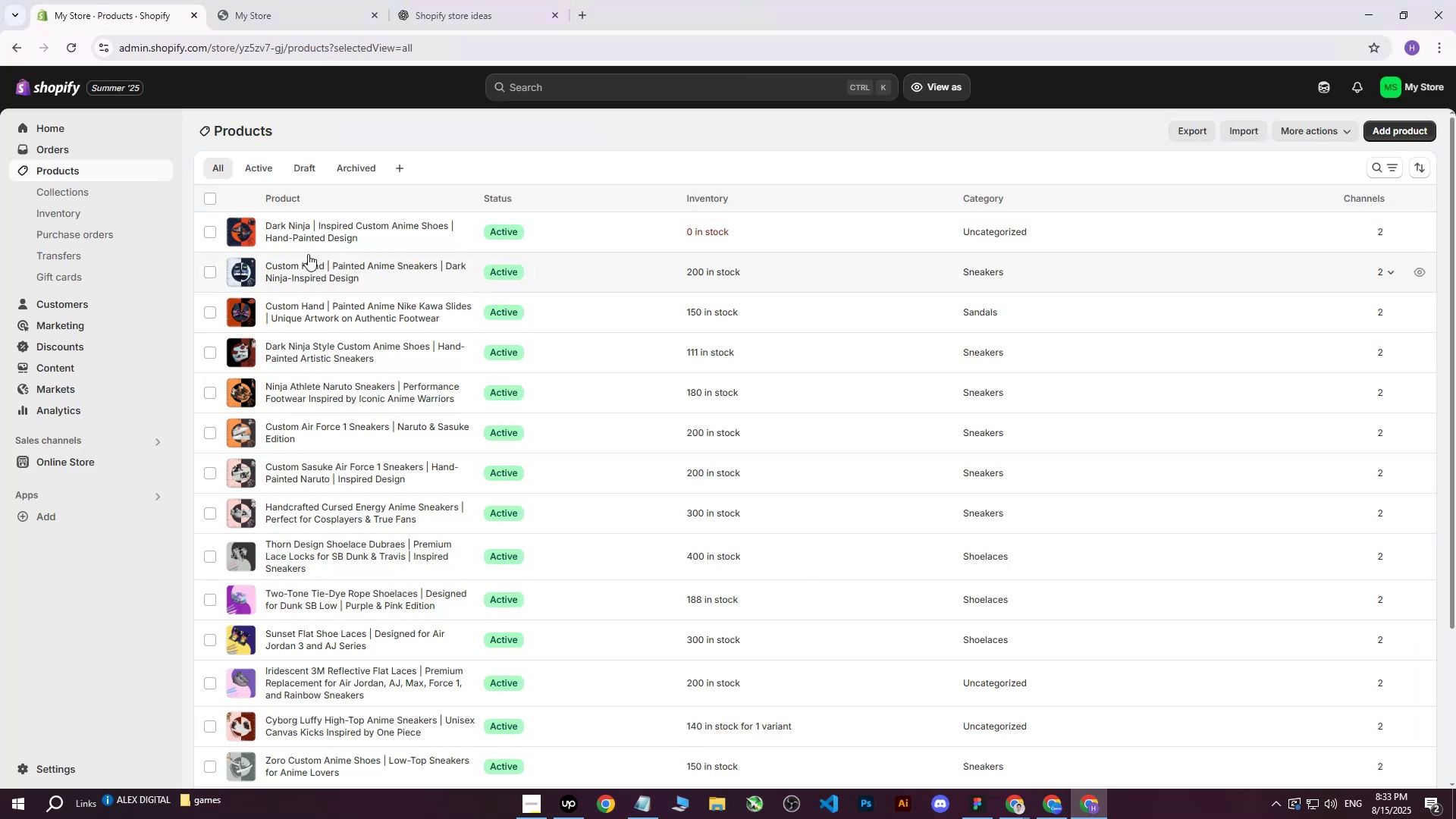 
left_click([322, 223])
 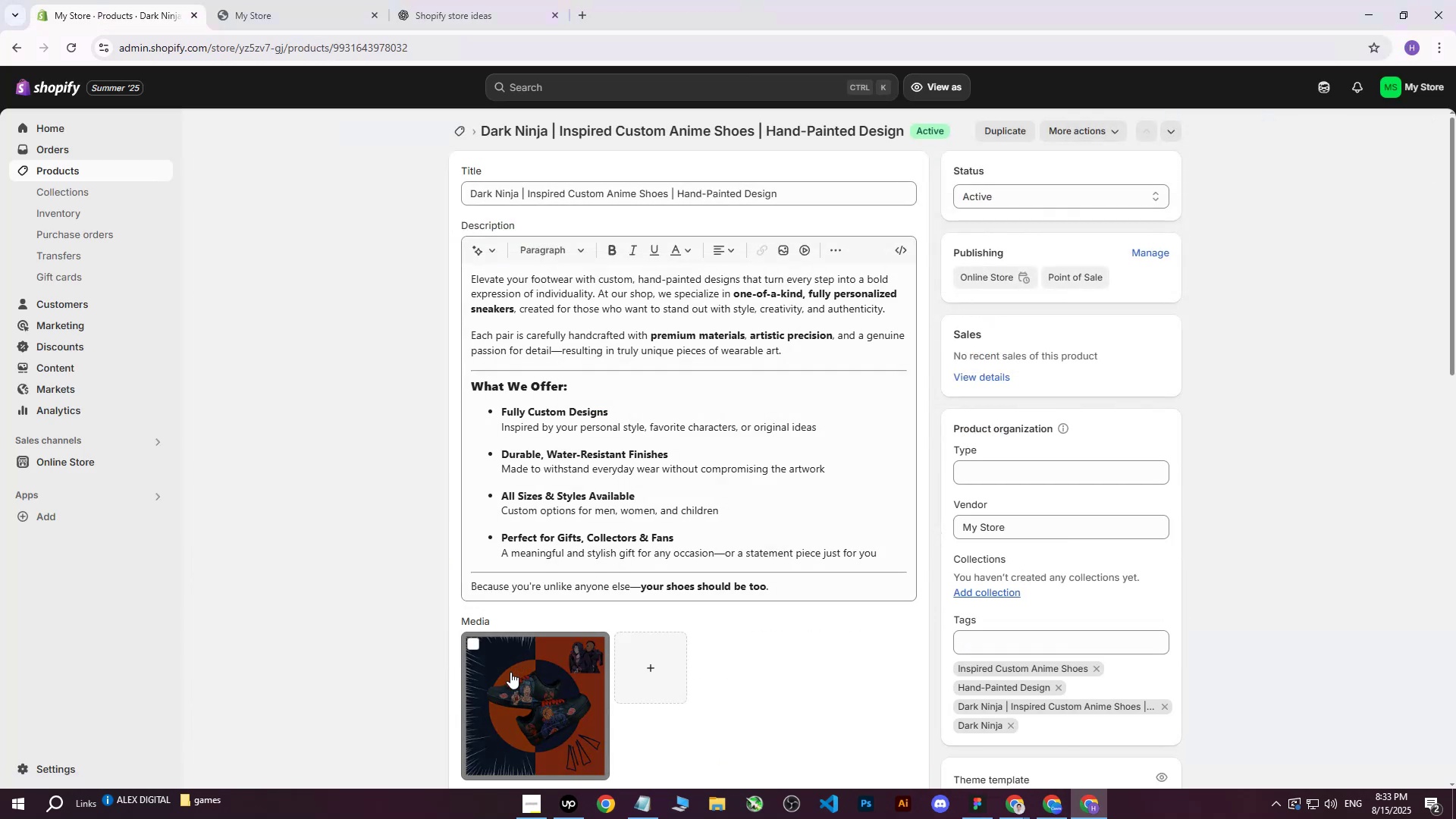 
left_click([477, 649])
 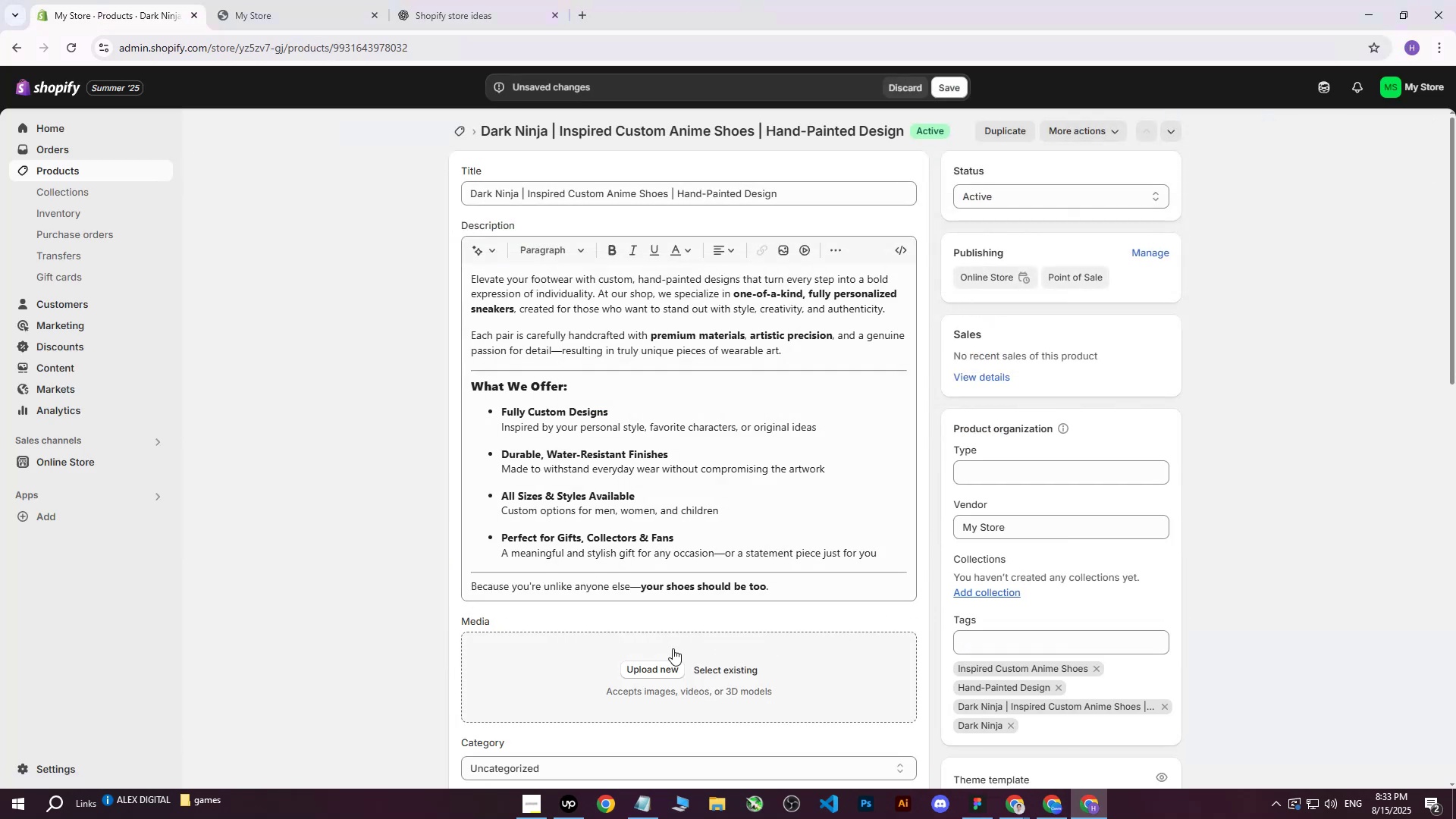 
left_click([645, 671])
 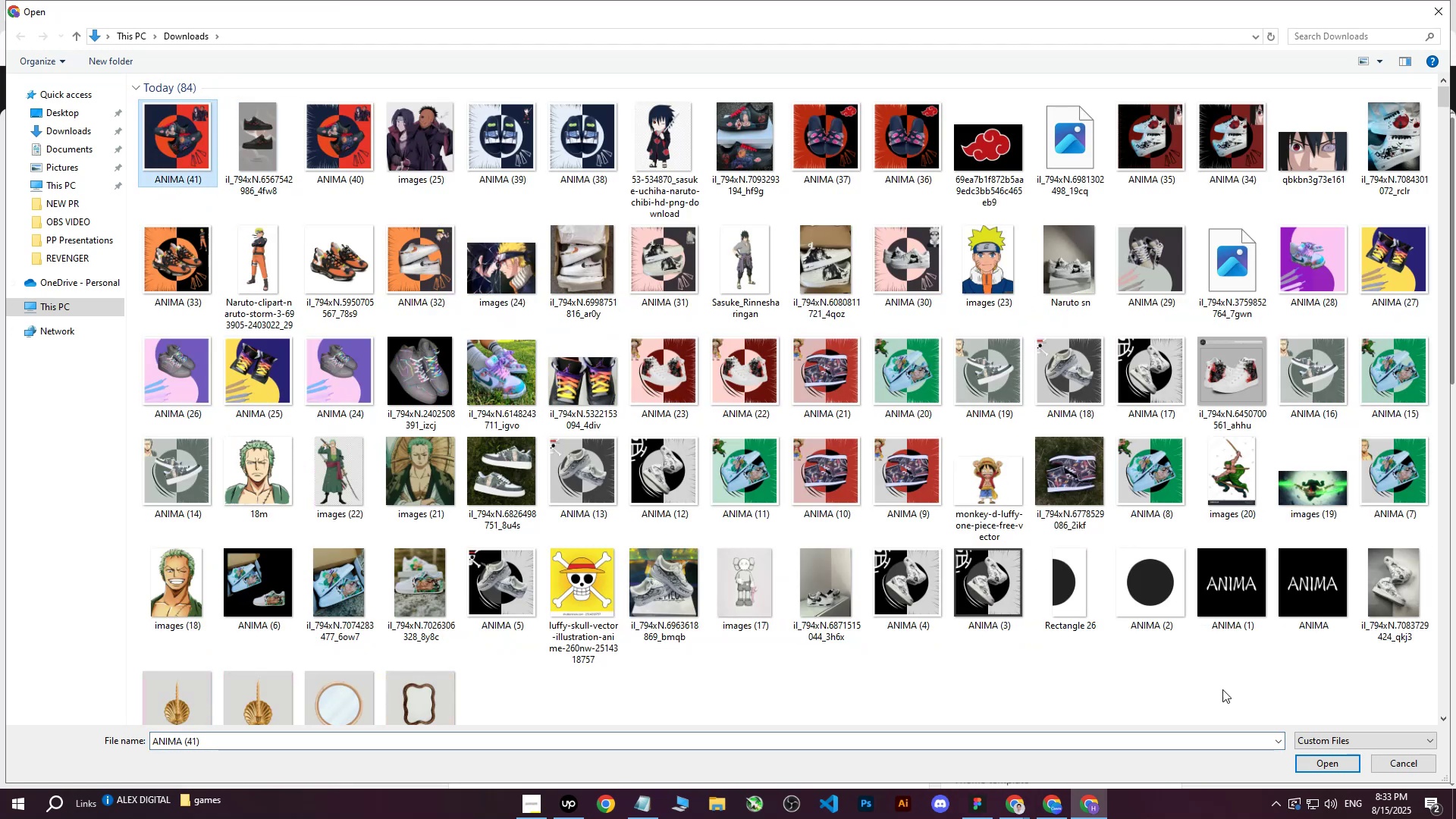 
left_click([1295, 763])
 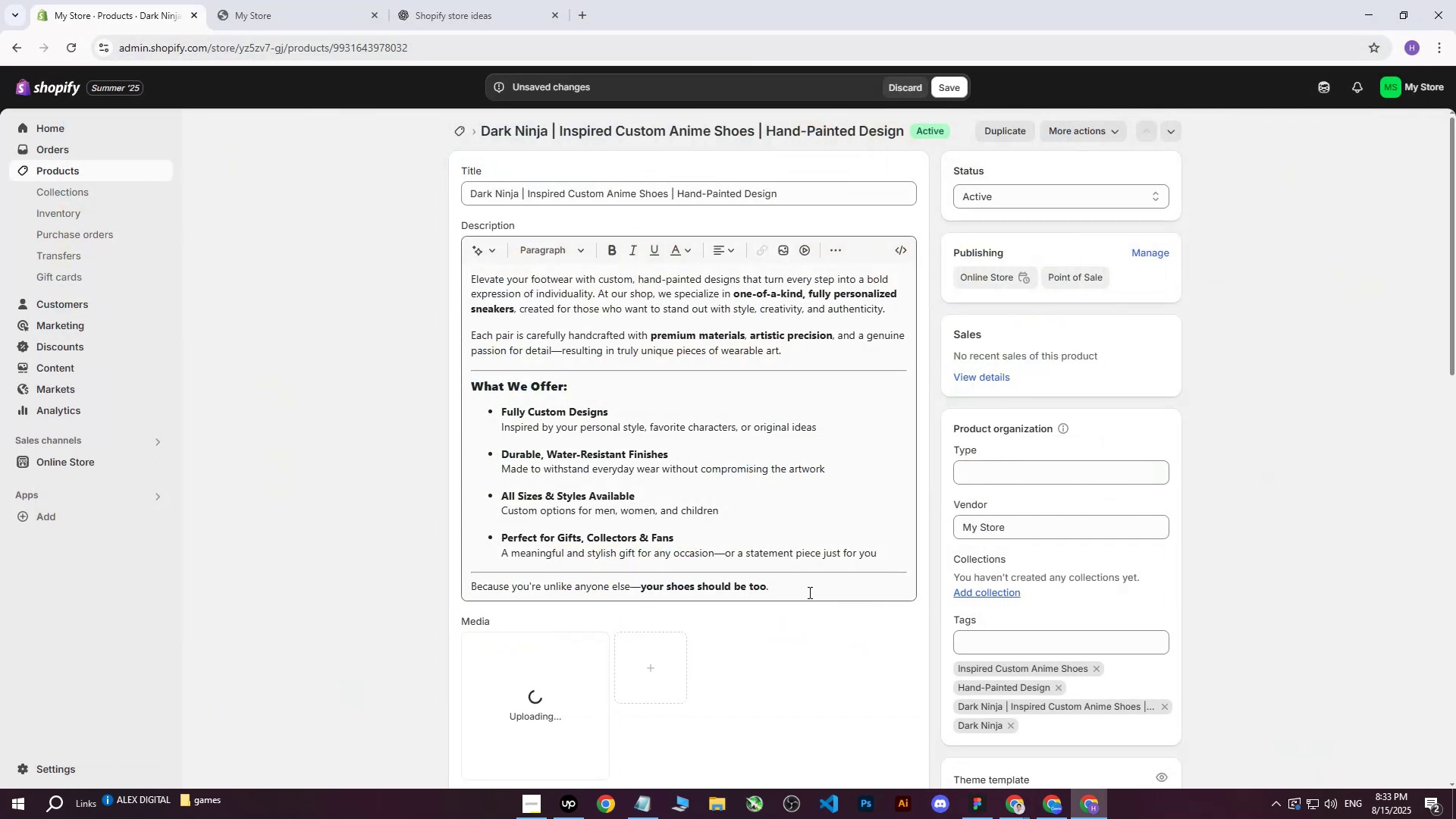 
scroll: coordinate [823, 560], scroll_direction: down, amount: 1.0
 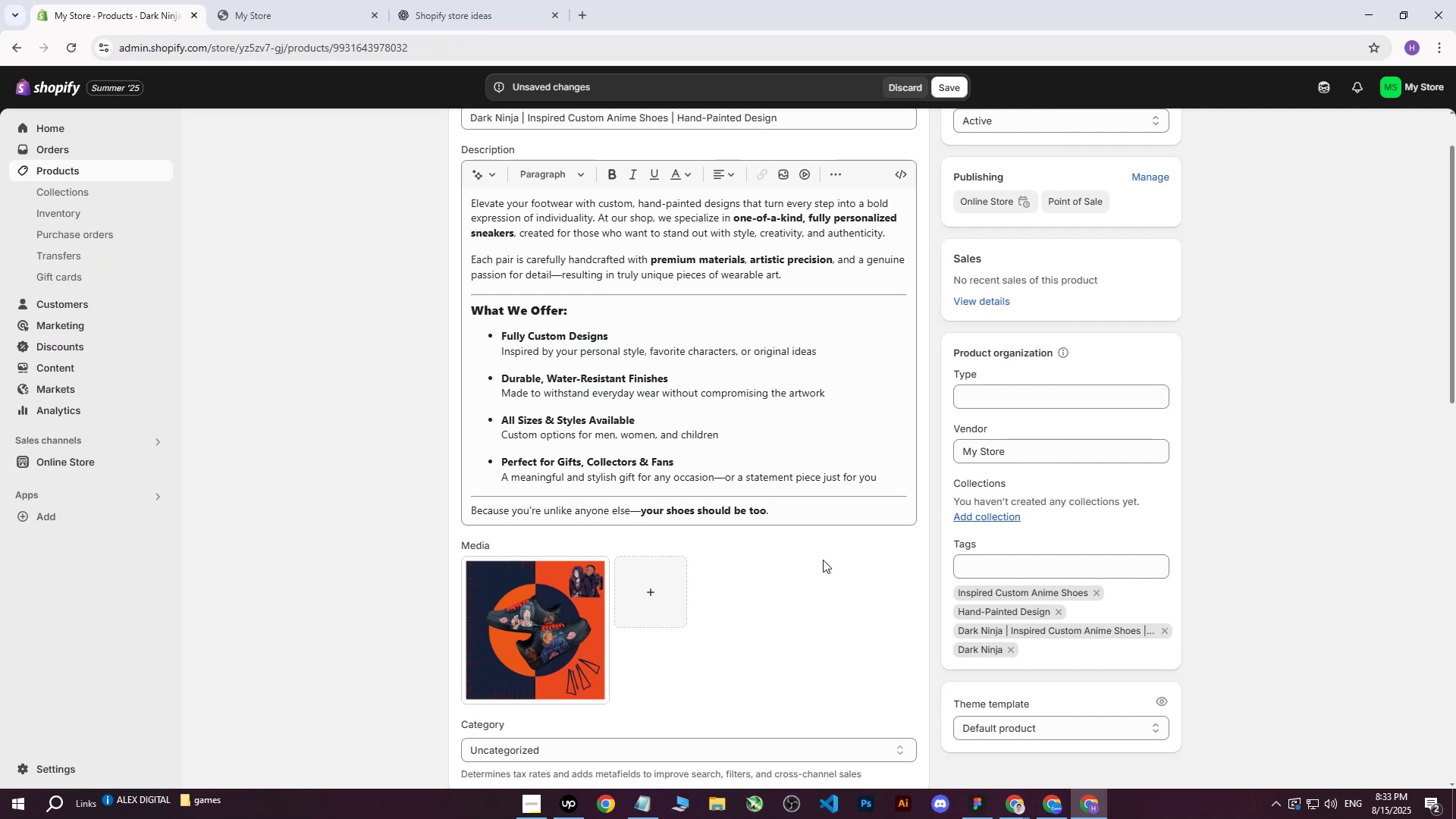 
wait(24.34)
 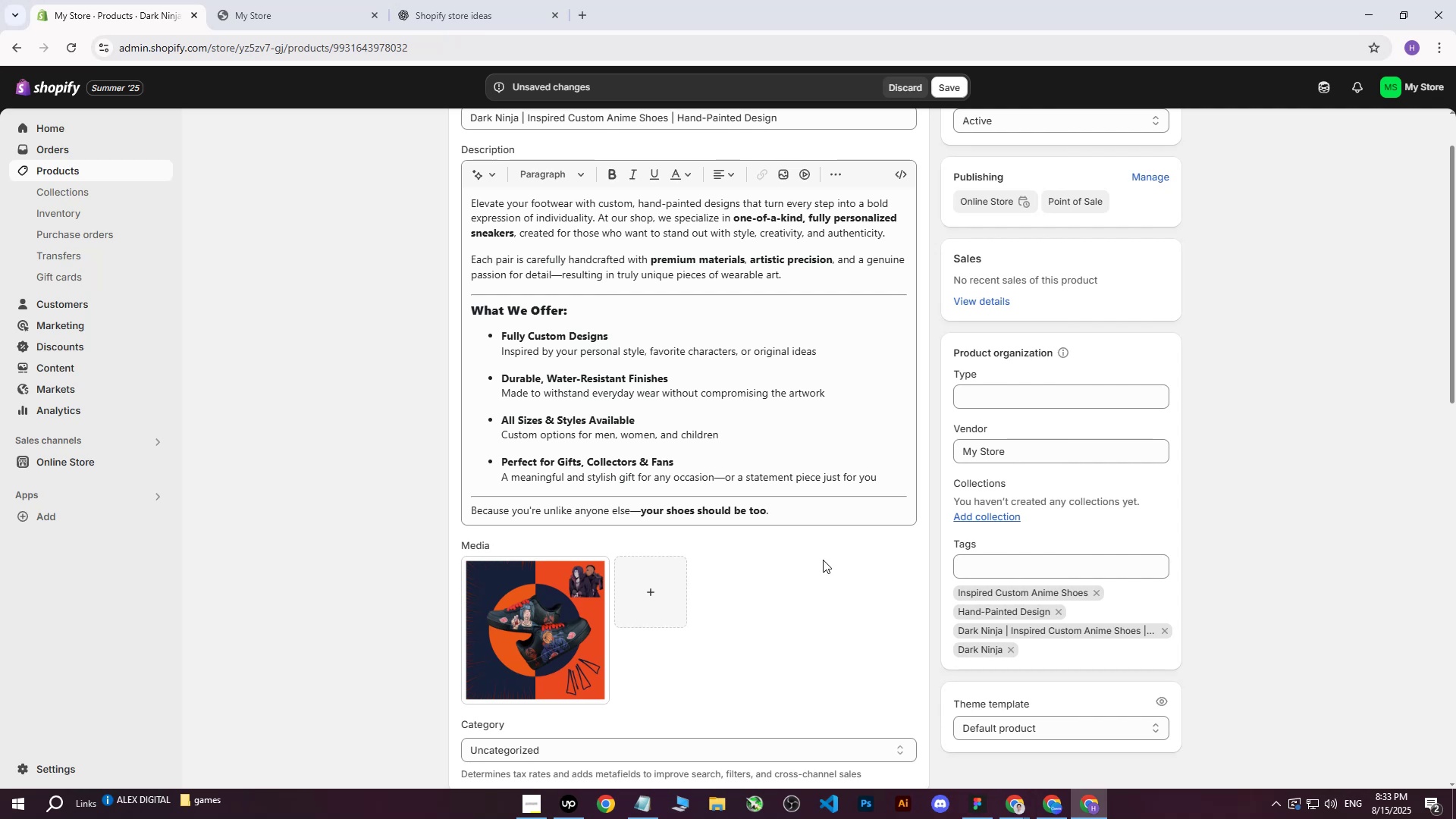 
scroll: coordinate [693, 283], scroll_direction: up, amount: 3.0
 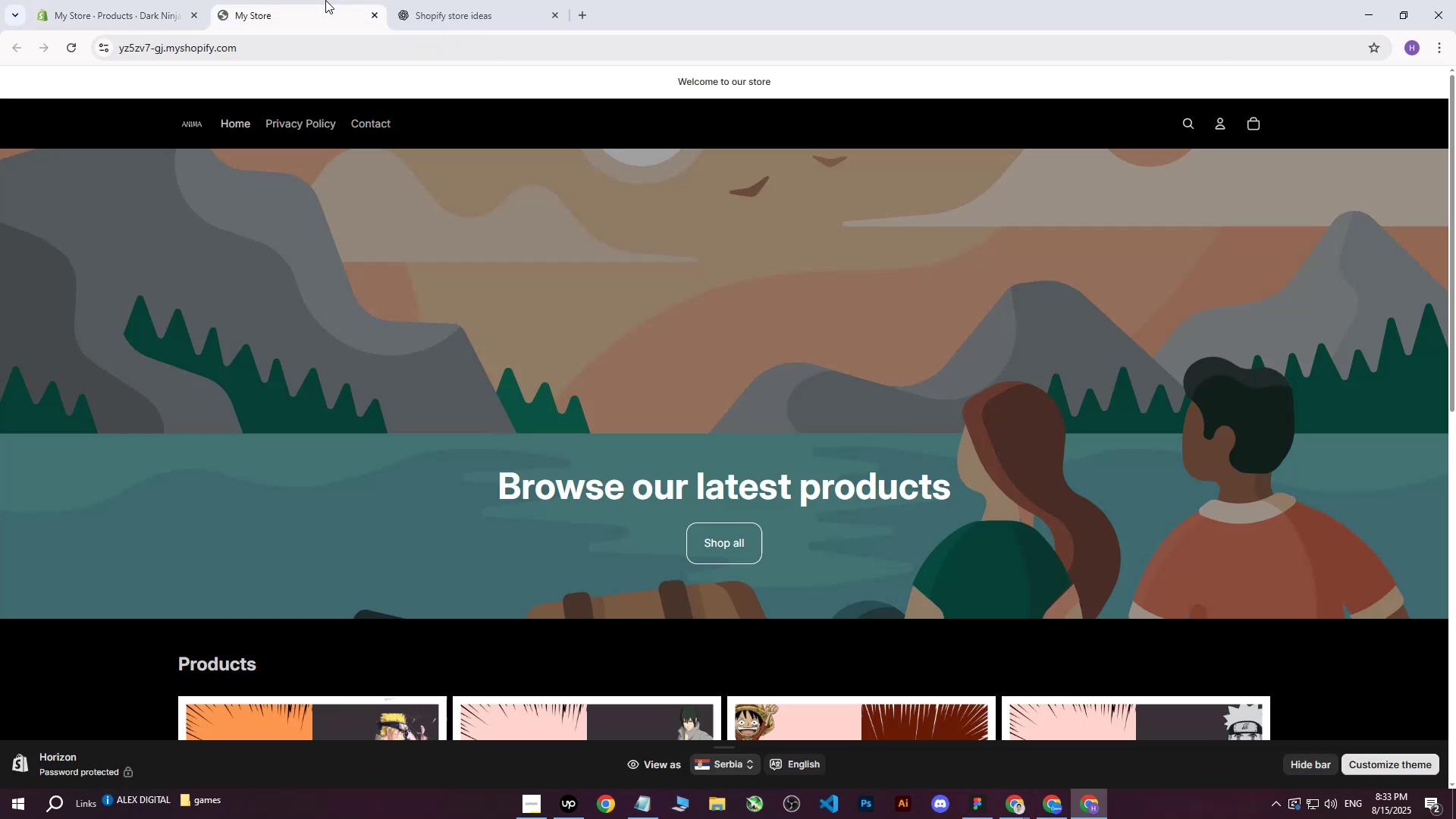 
double_click([90, 0])
 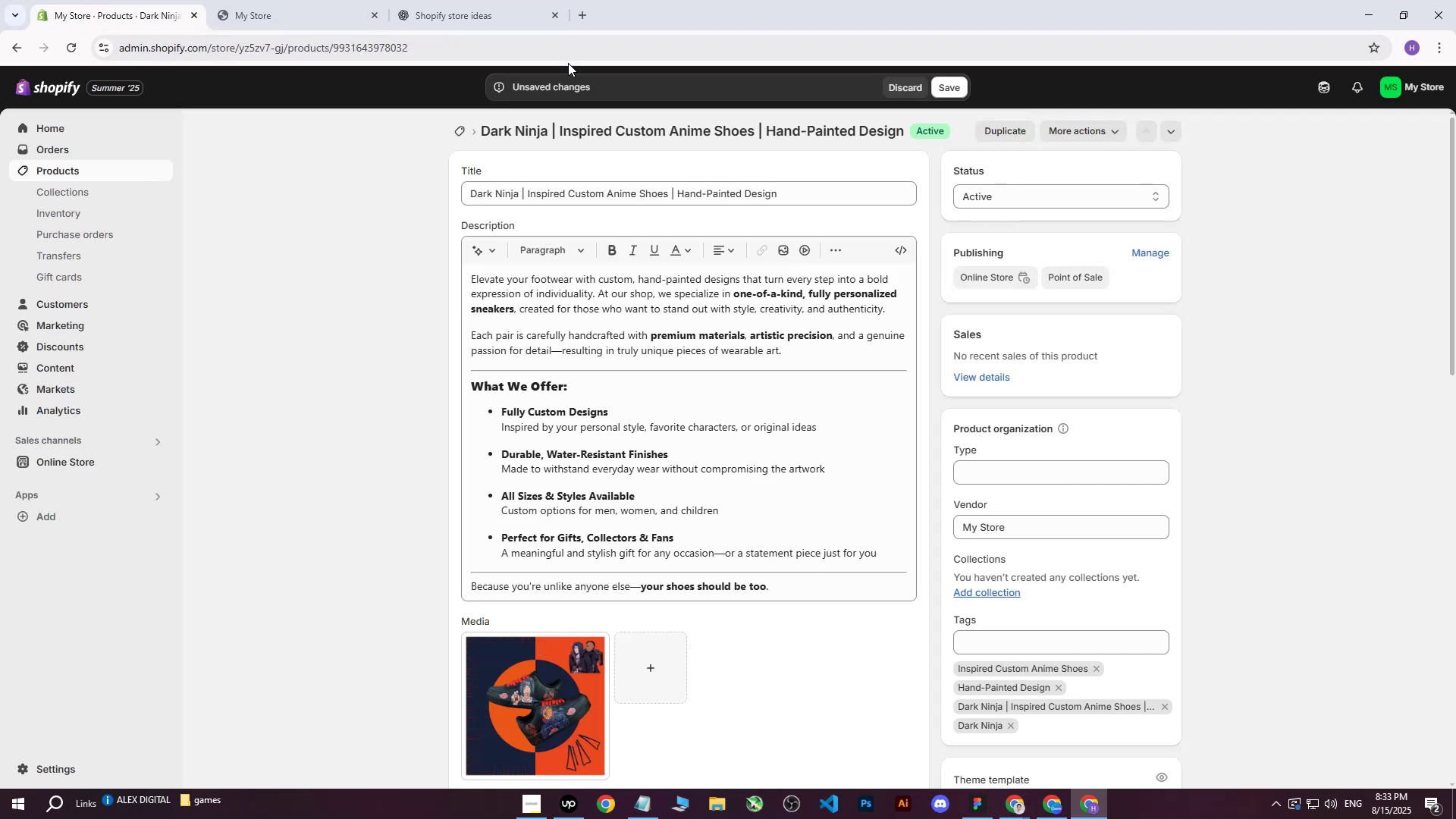 
left_click([485, 0])
 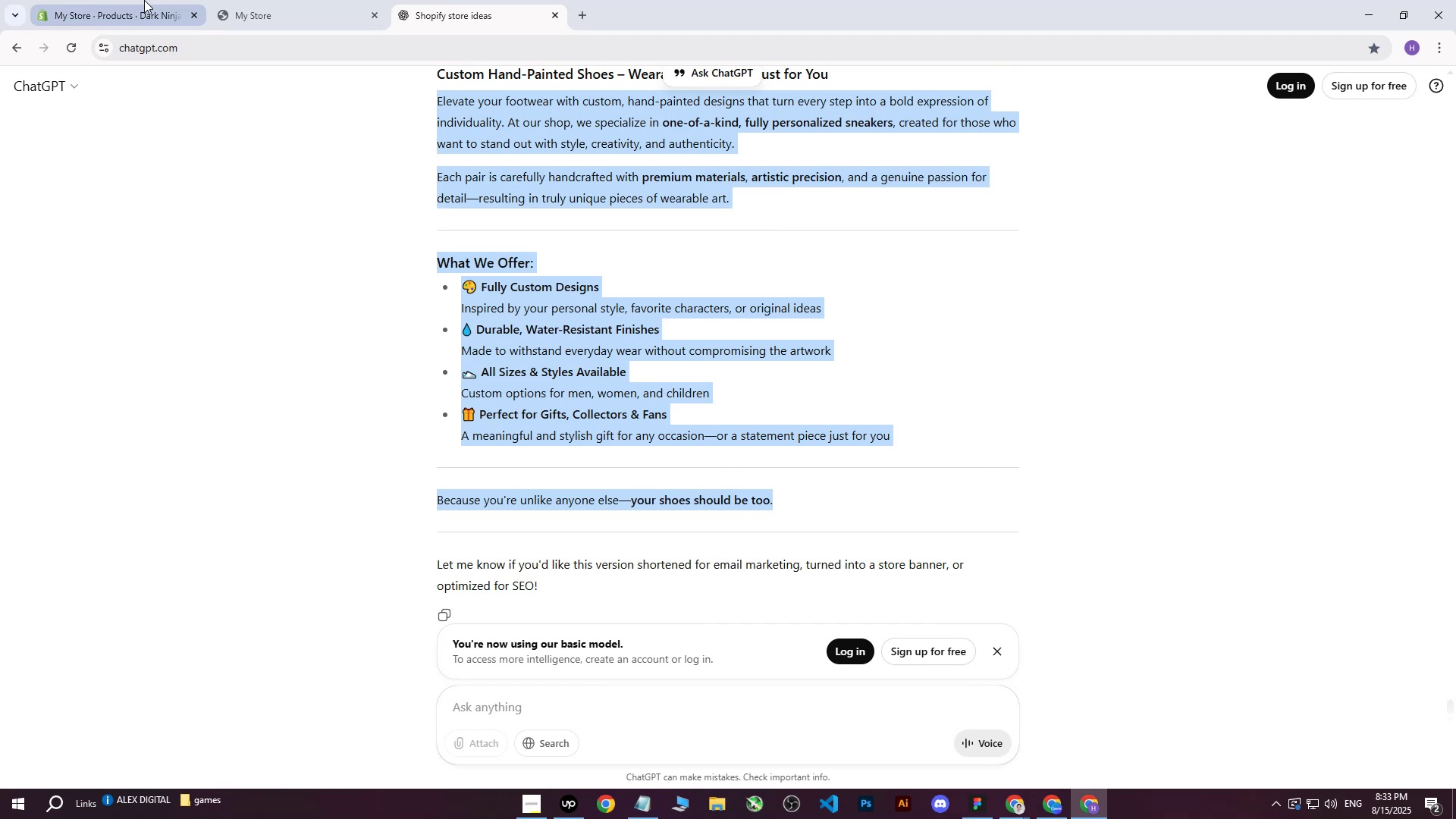 
left_click([146, 0])
 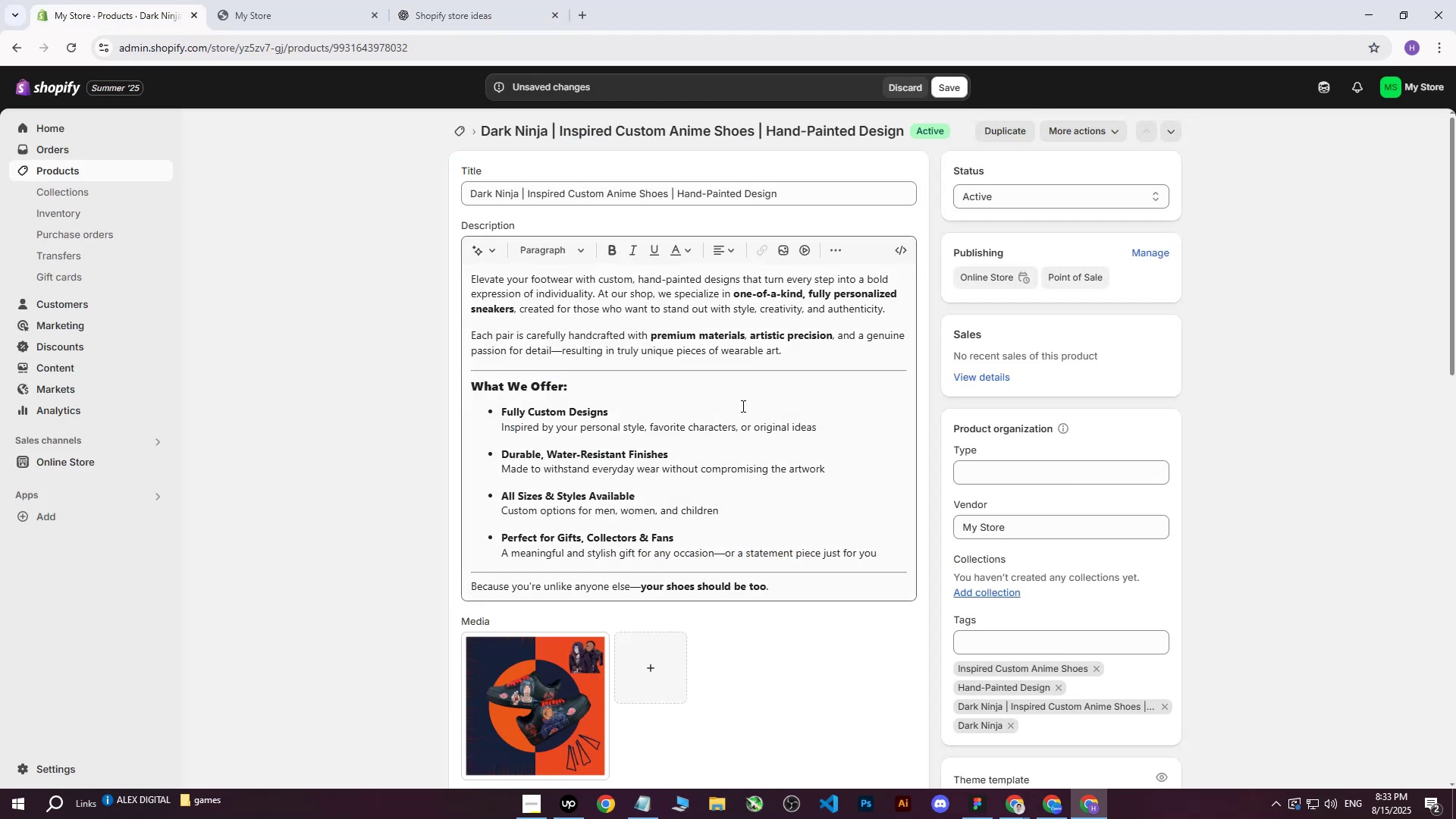 
scroll: coordinate [645, 570], scroll_direction: down, amount: 1.0
 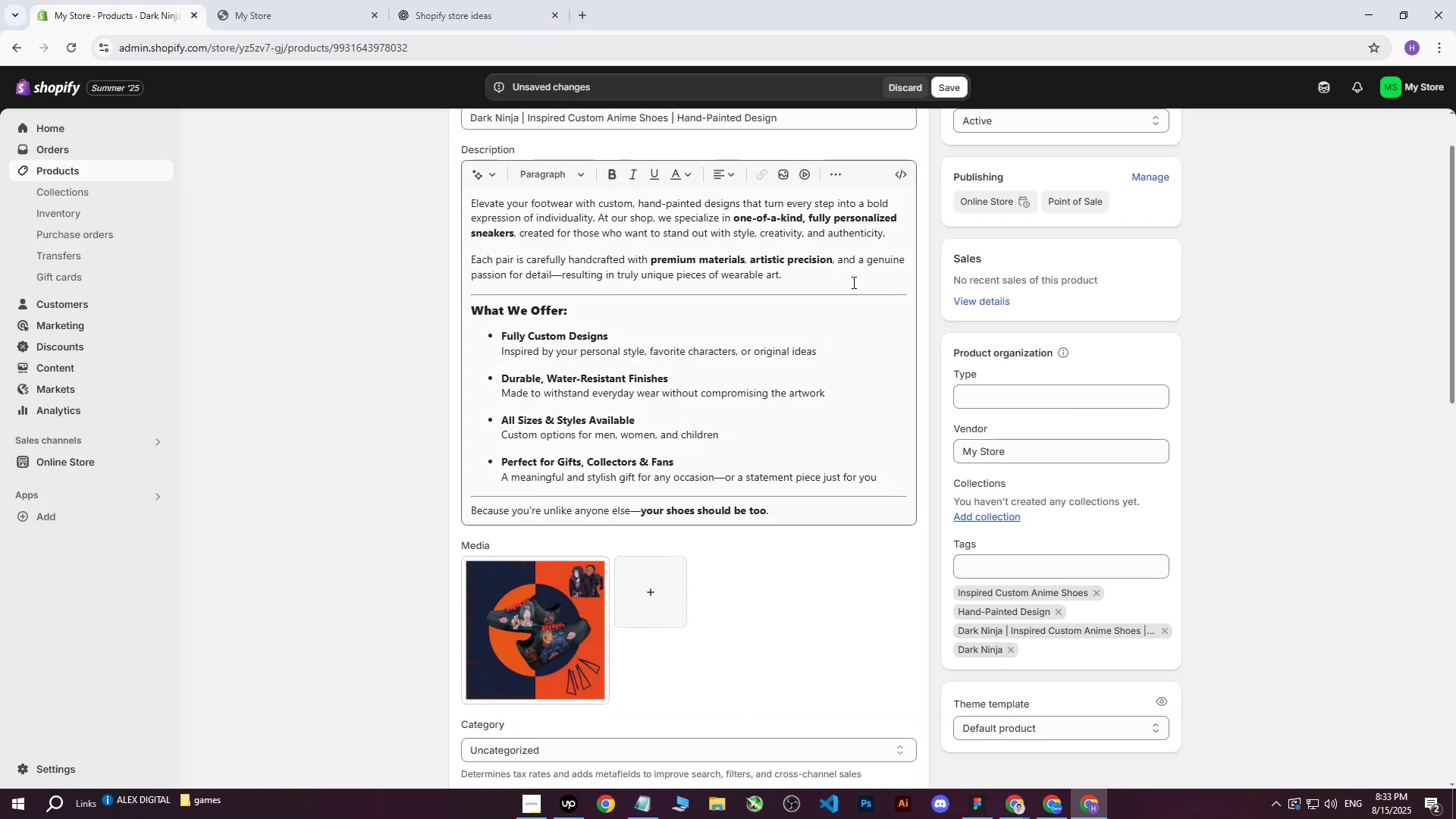 
scroll: coordinate [676, 239], scroll_direction: up, amount: 3.0
 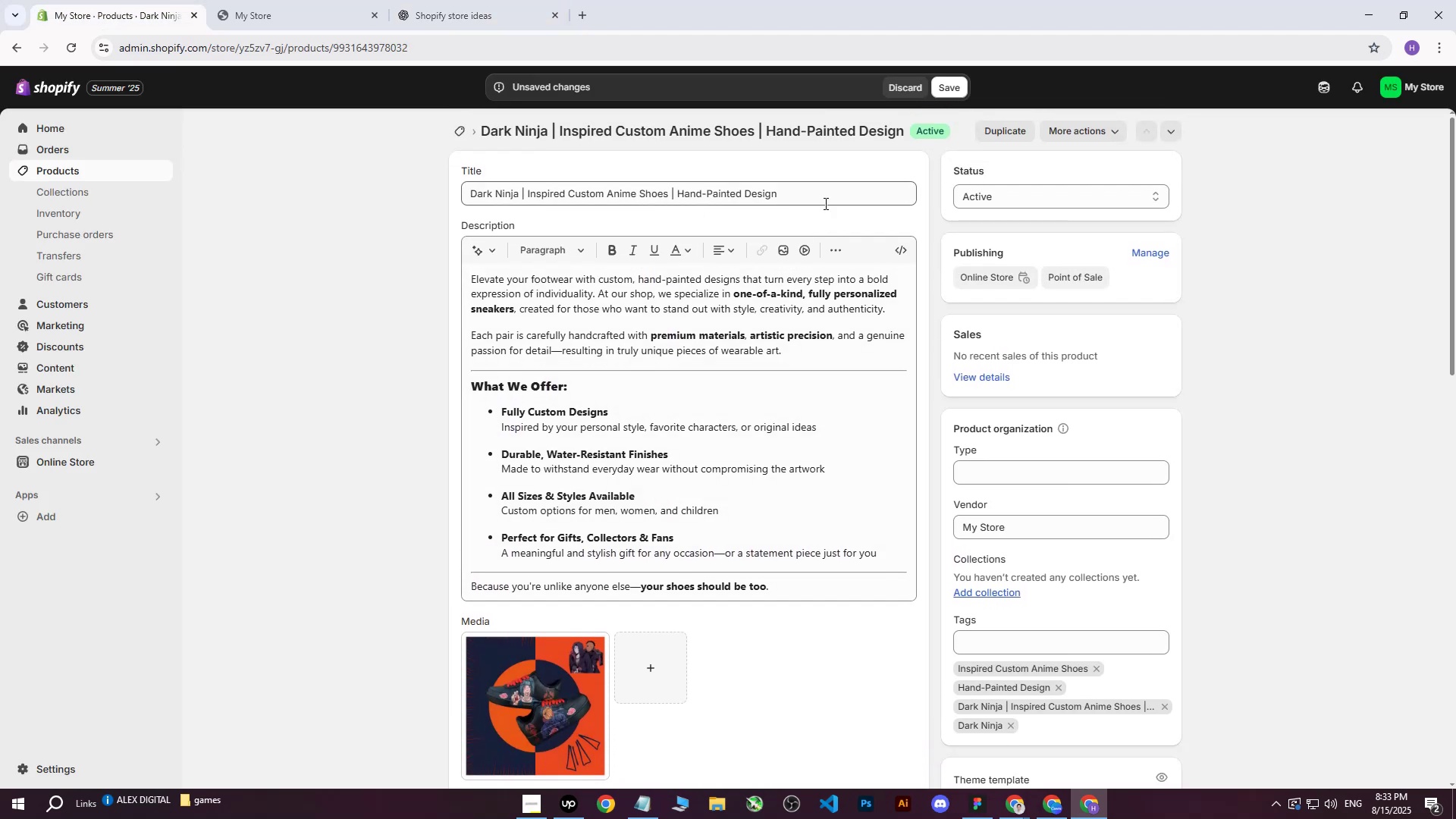 
left_click_drag(start_coordinate=[825, 199], to_coordinate=[404, 189])
 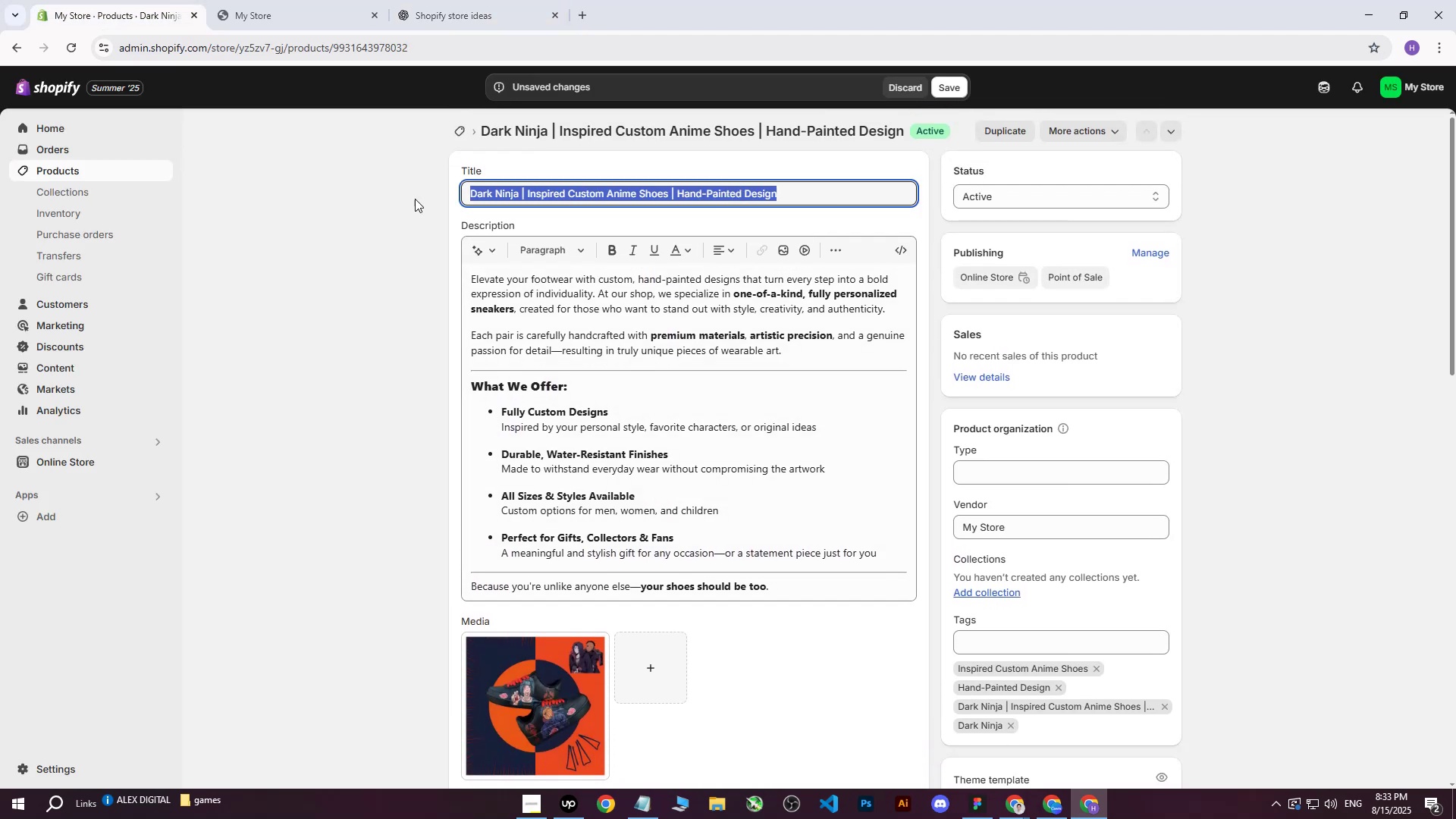 
key(Control+ControlLeft)
 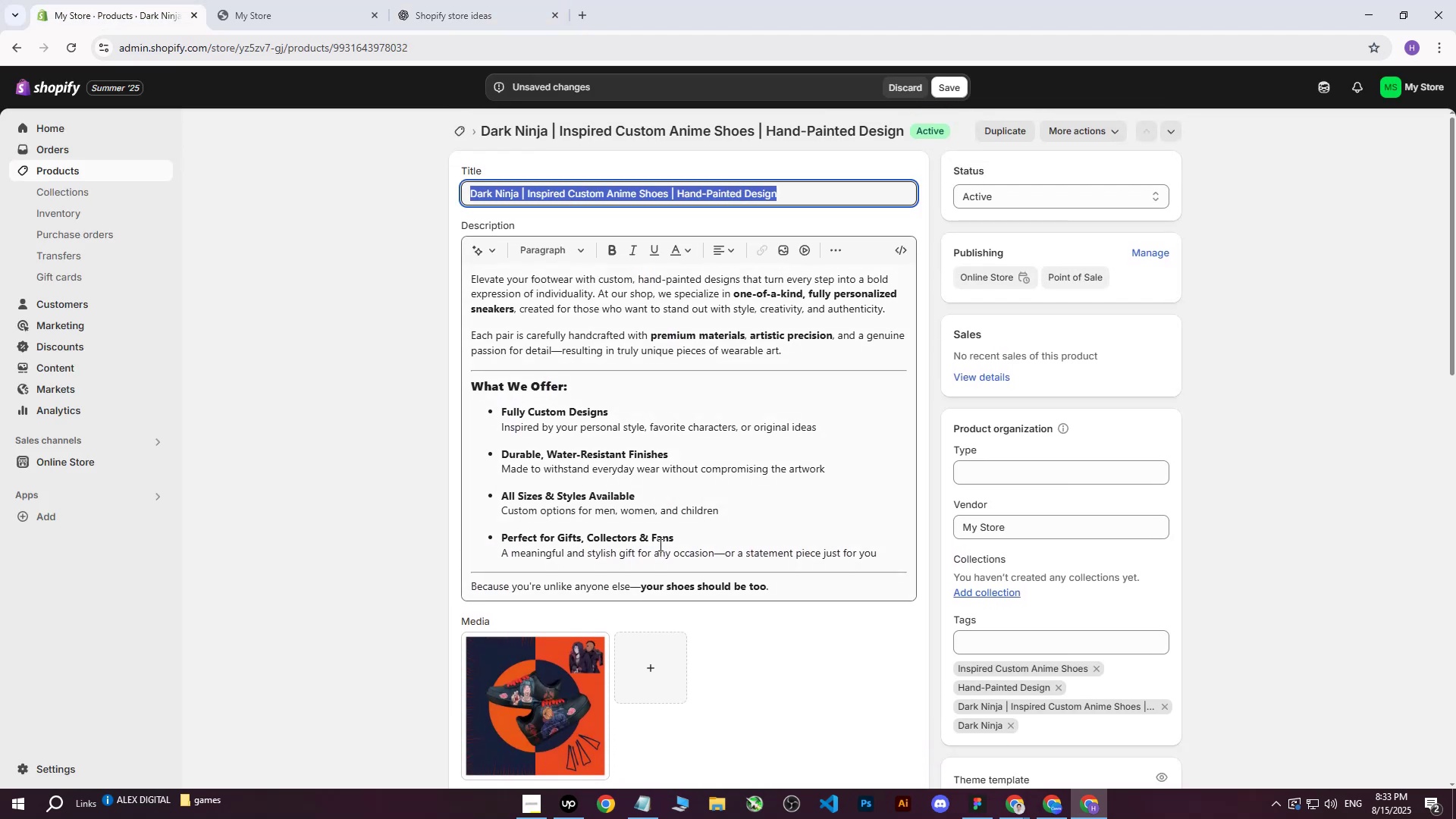 
key(Control+C)
 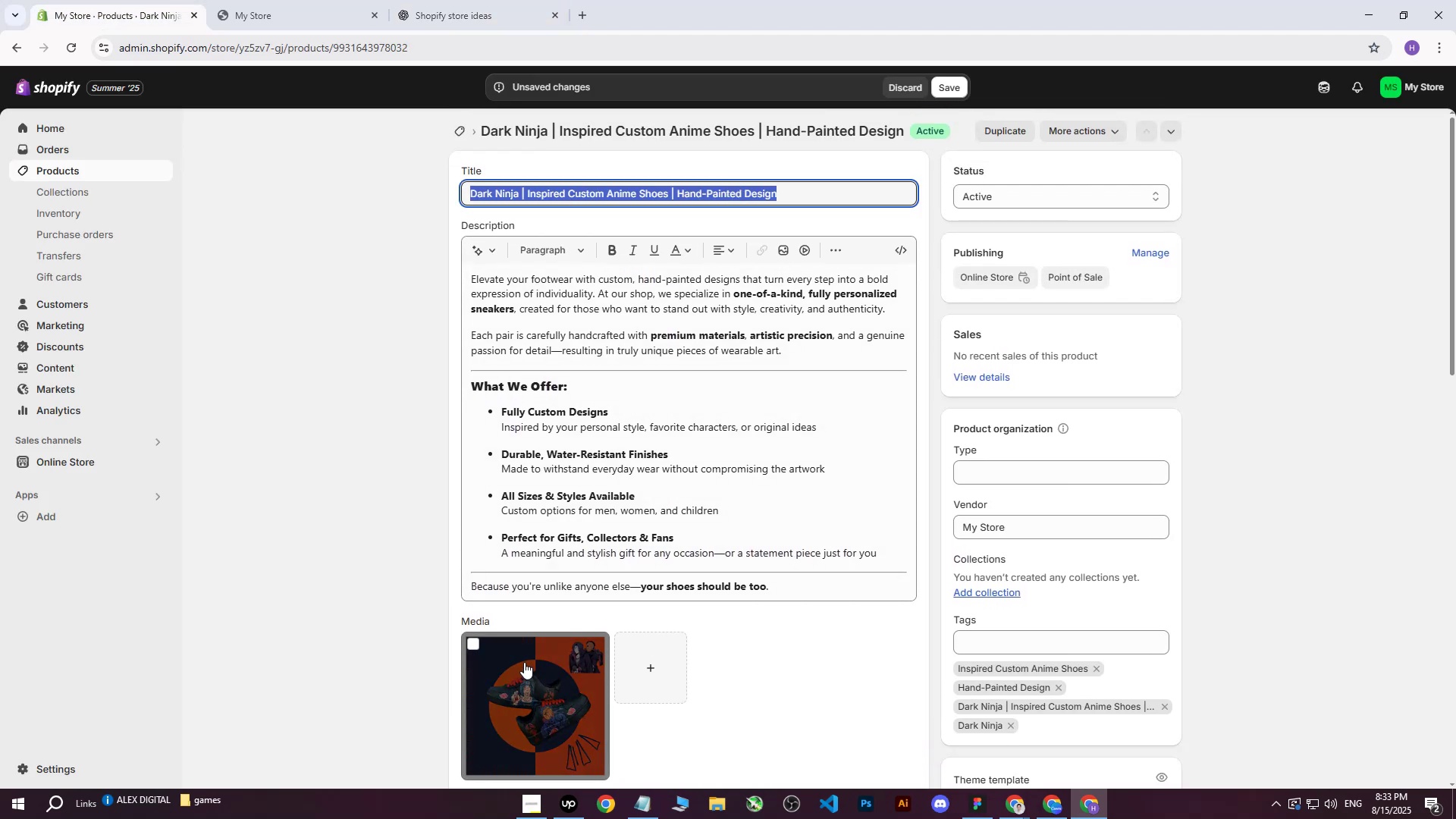 
left_click([524, 662])
 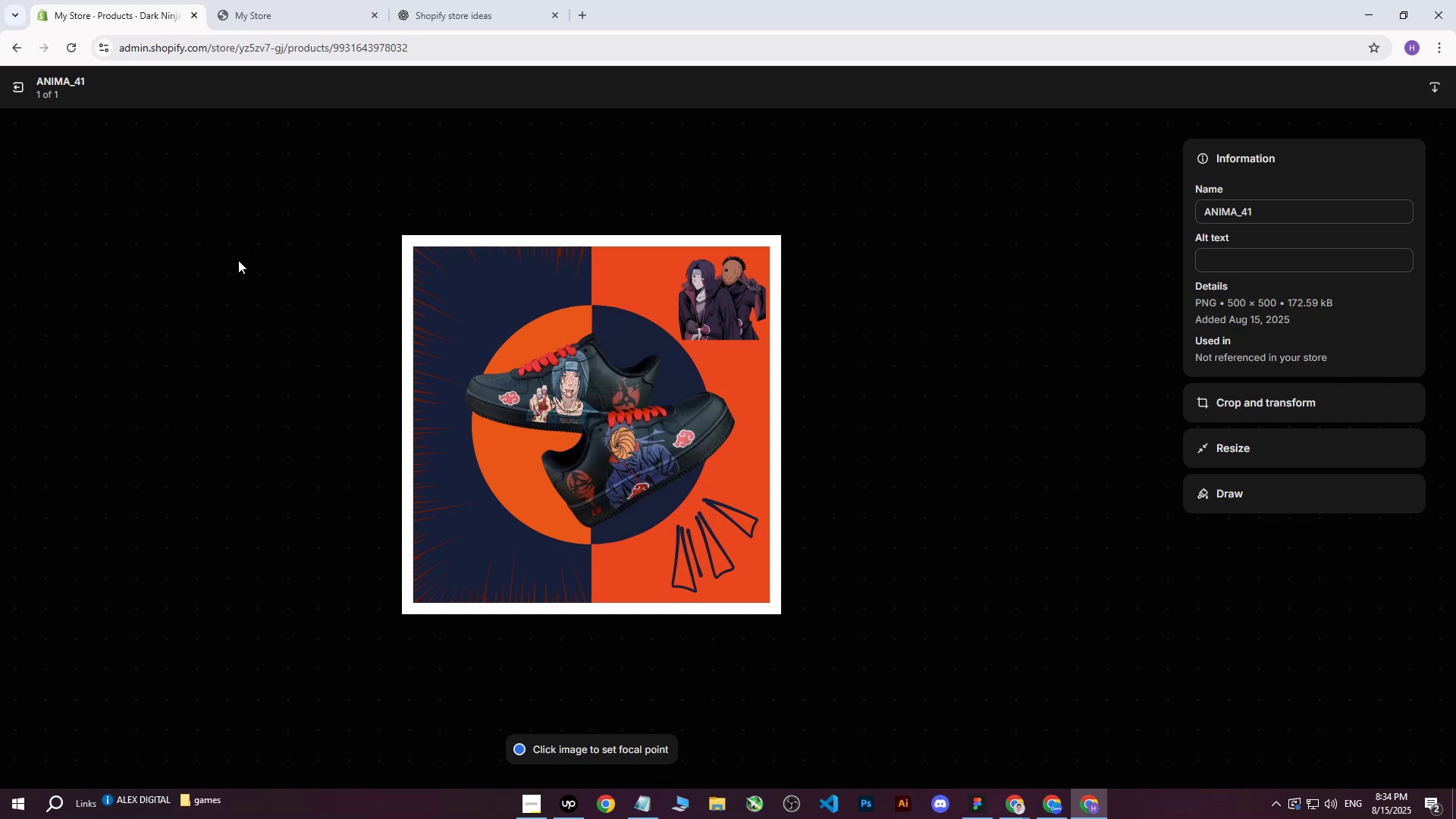 
wait(23.55)
 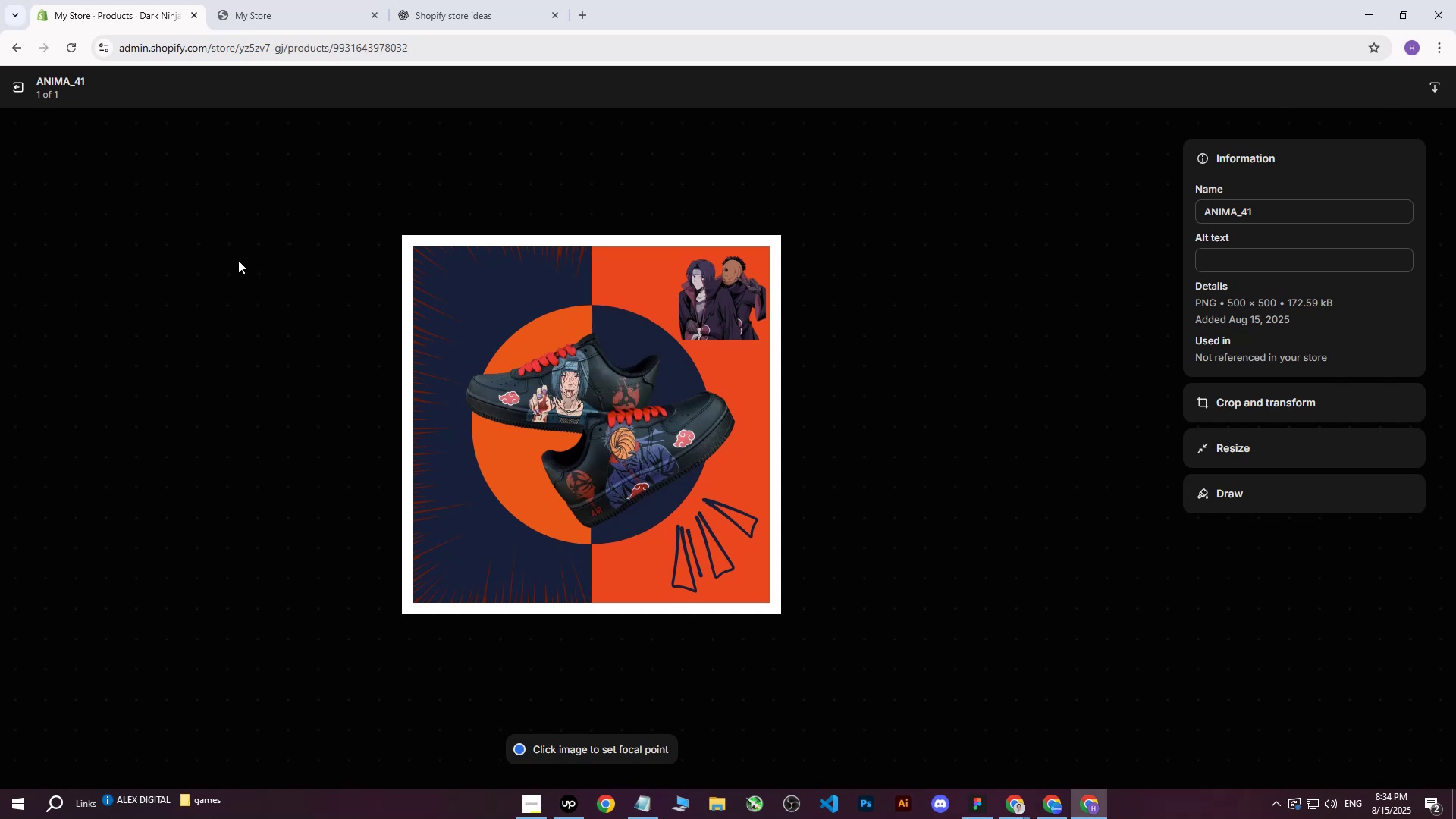 
left_click([1220, 259])
 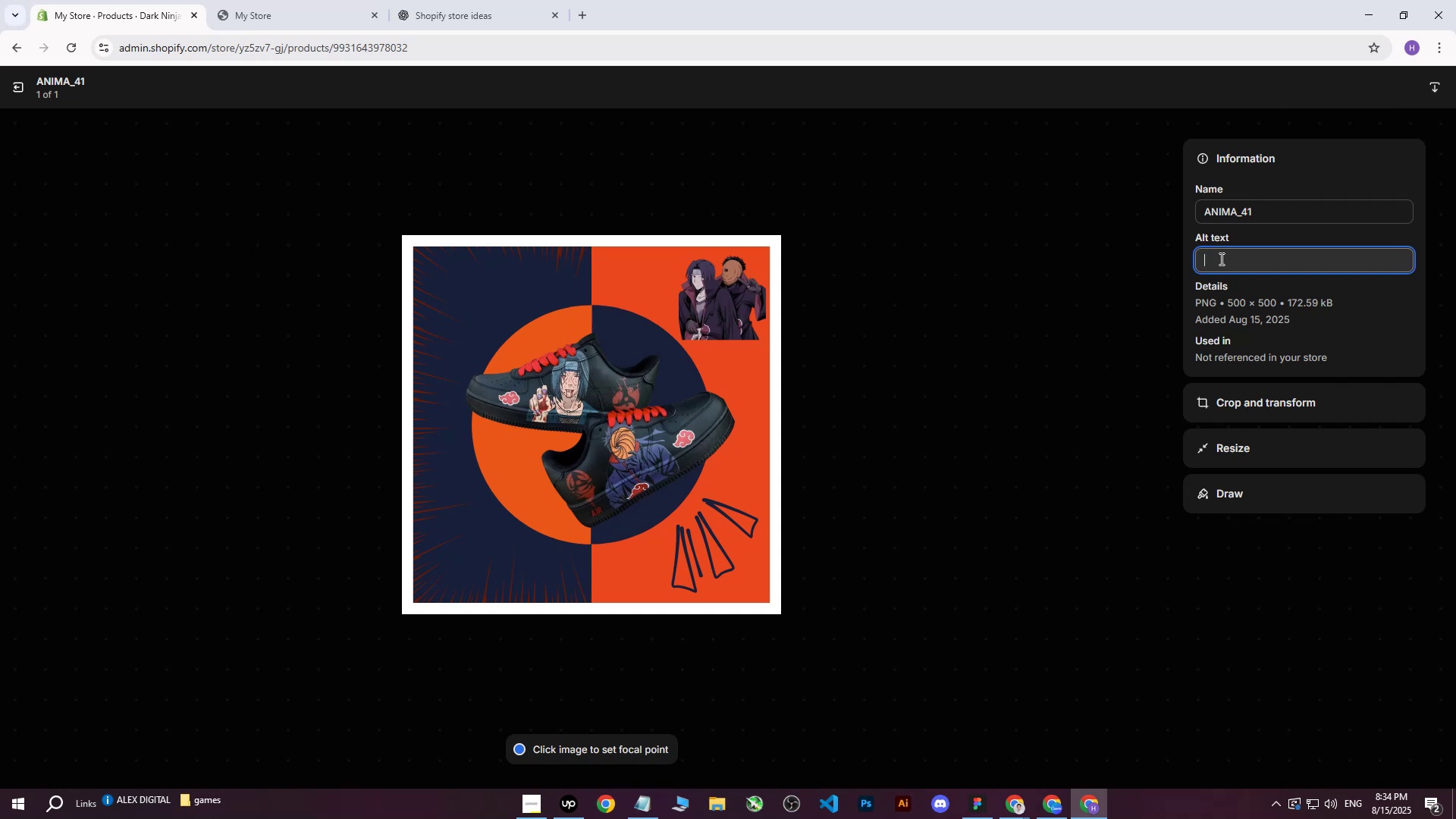 
key(Control+ControlLeft)
 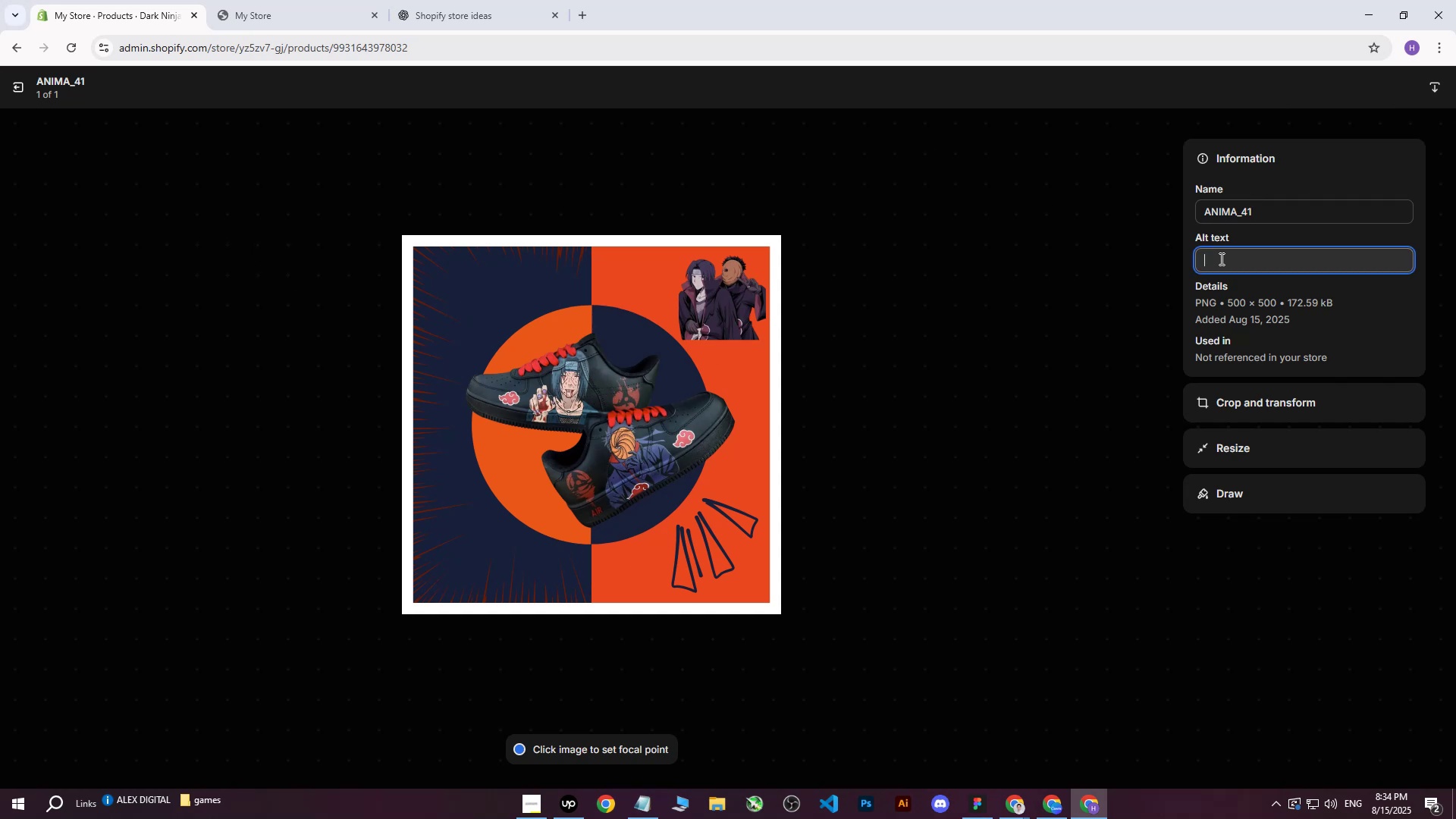 
key(Control+V)
 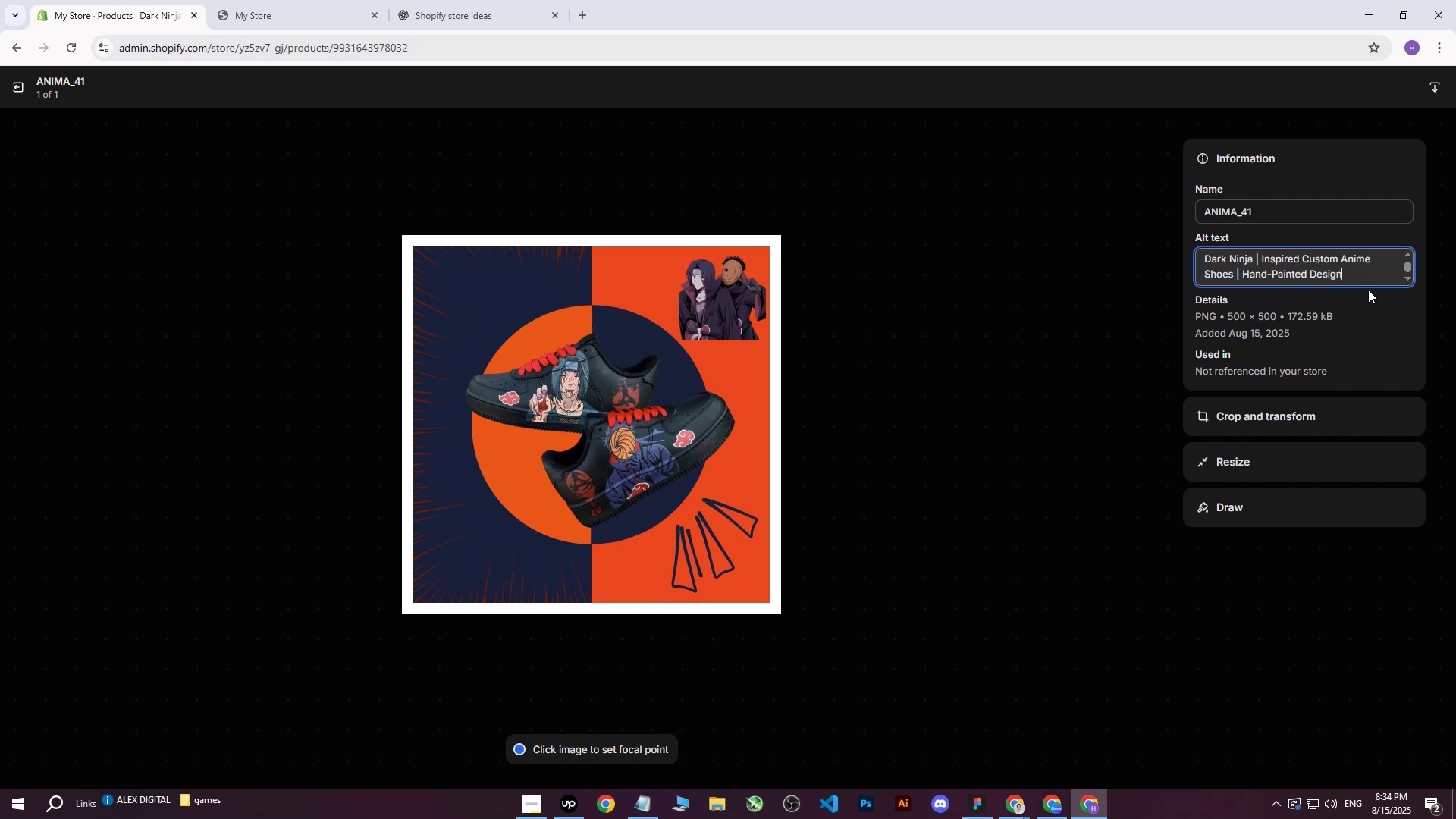 
type( wit)
key(Backspace)
key(Backspace)
key(Backspace)
type(on blue )
 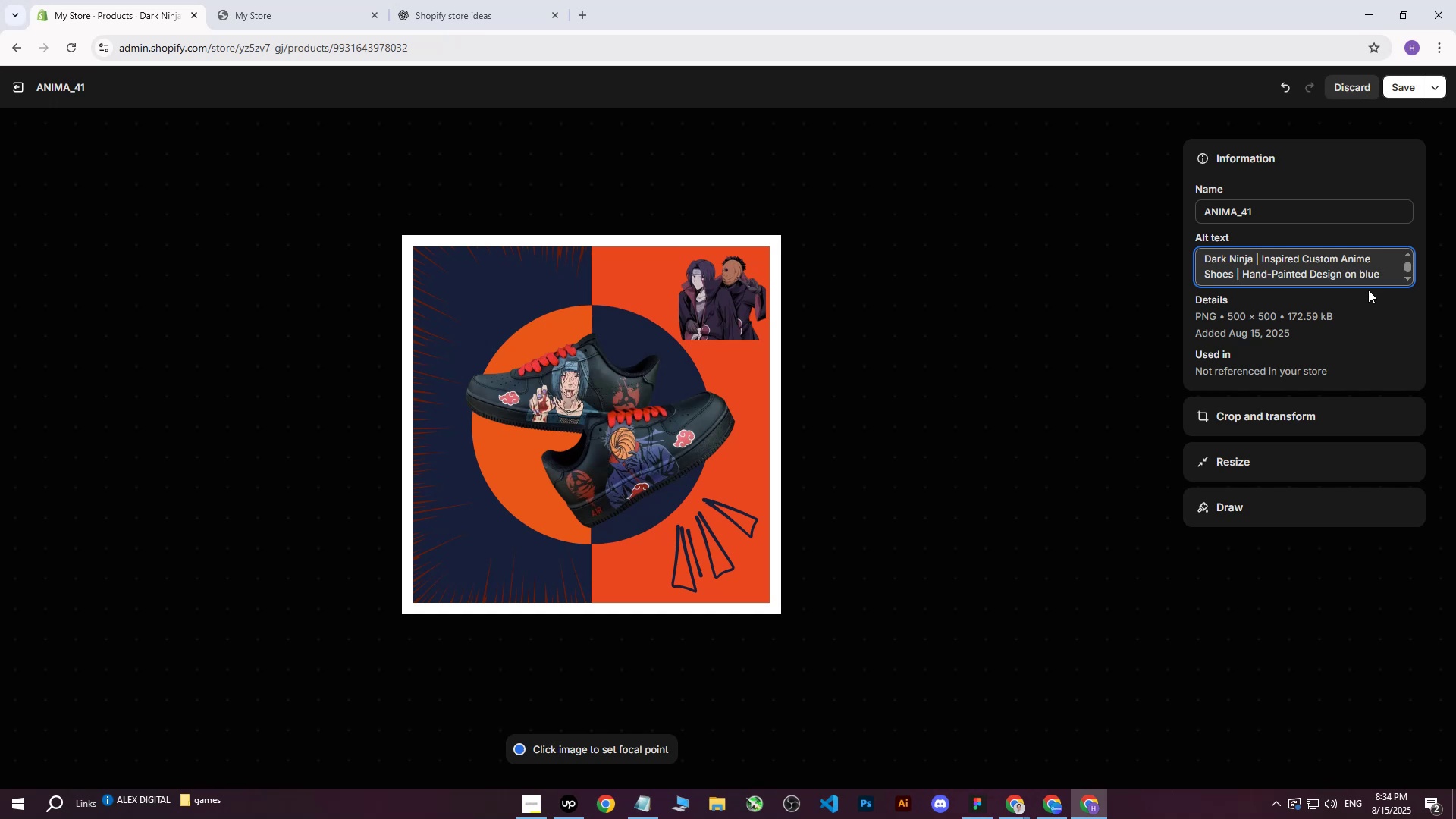 
type(and red background with )
 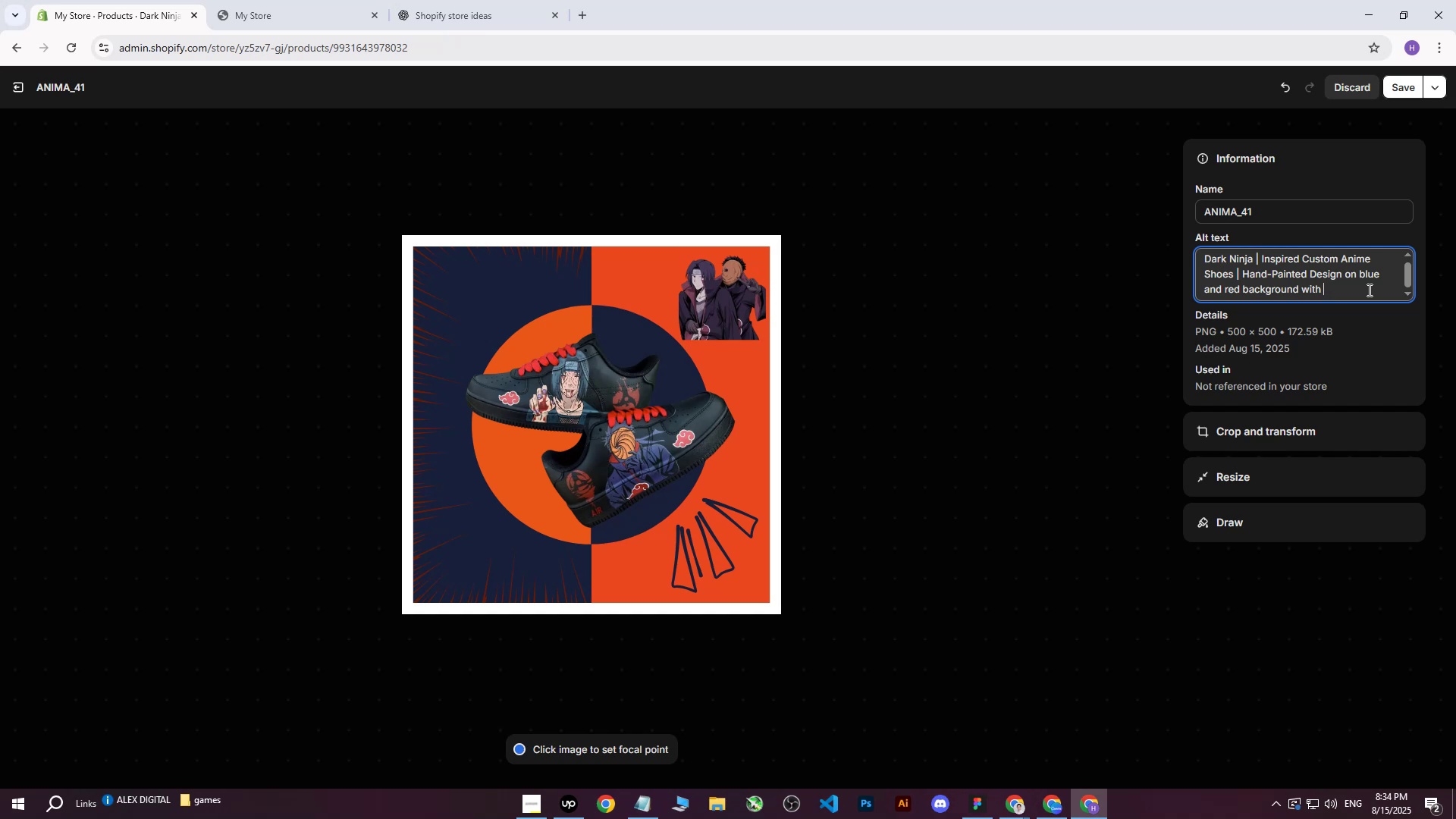 
wait(13.84)
 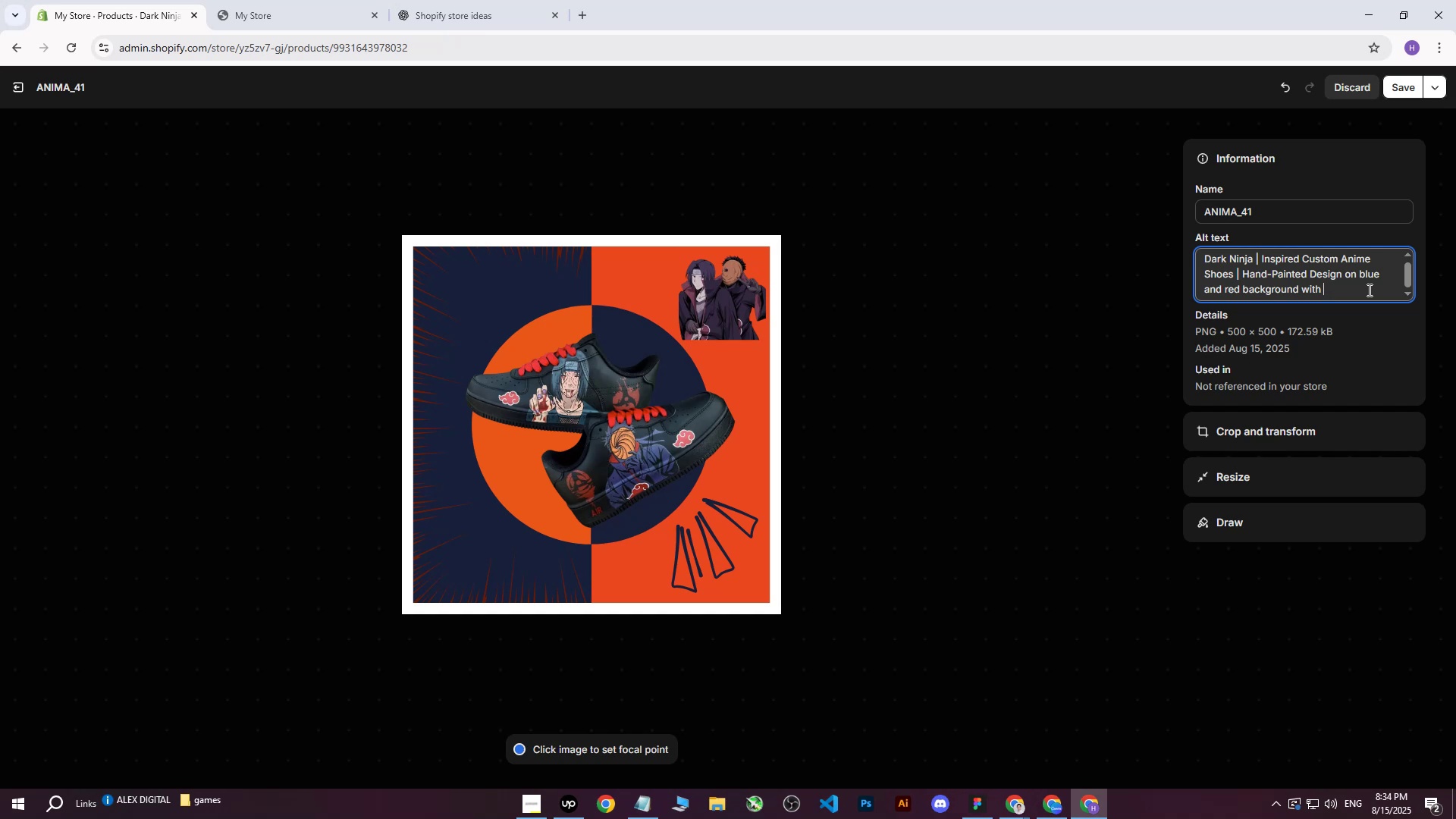 
type(Itachi and )
 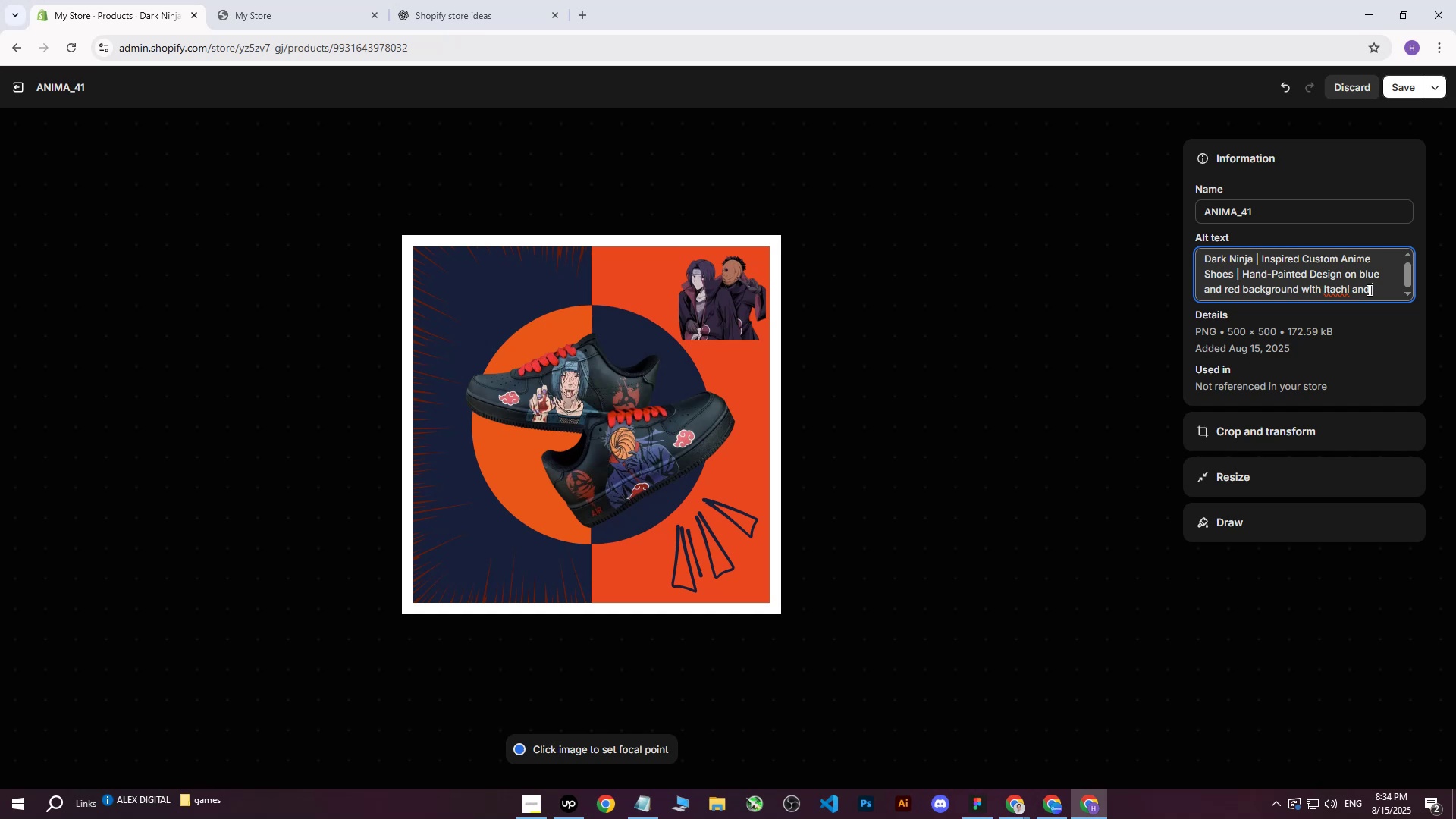 
left_click([1053, 805])
 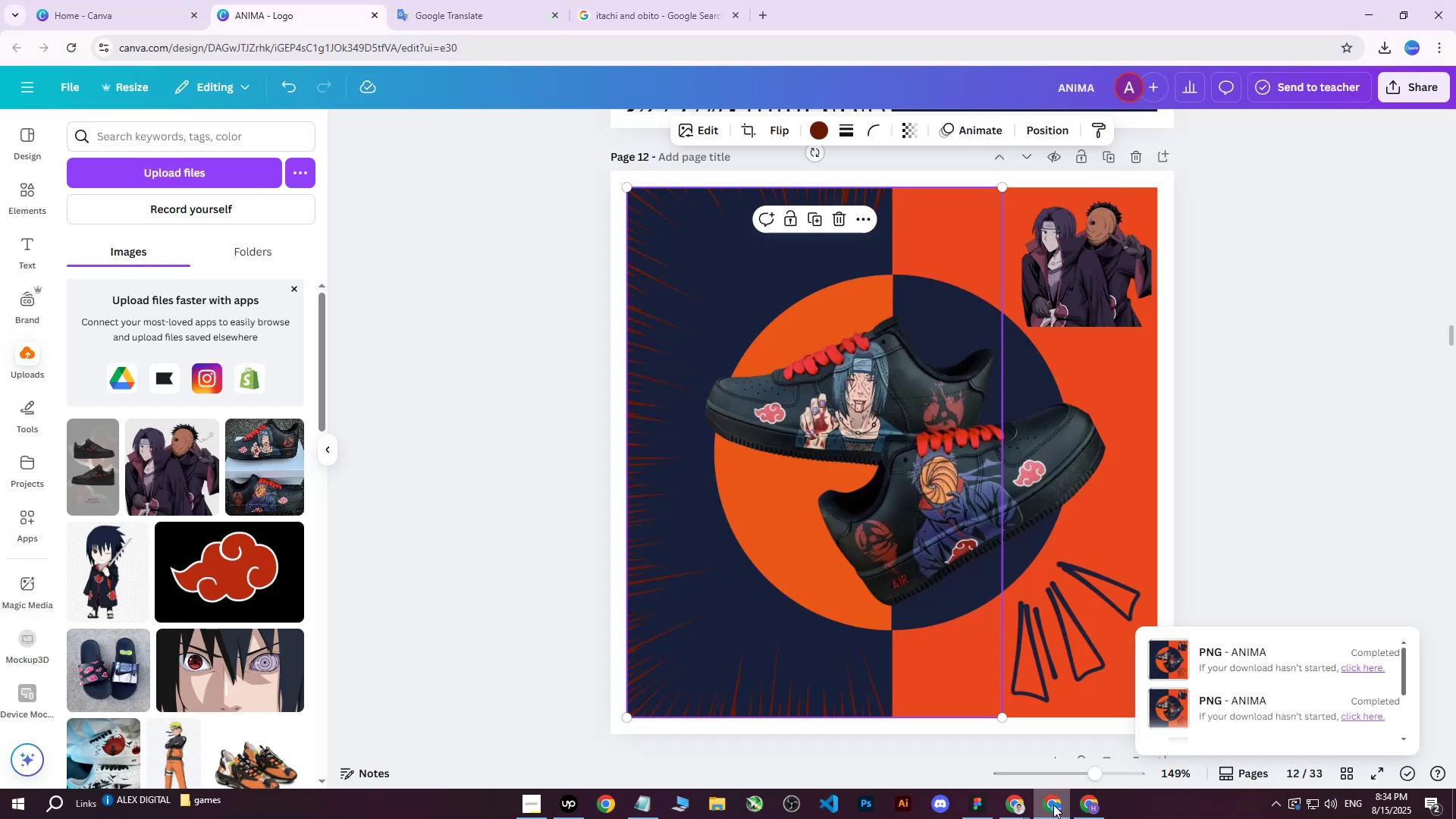 
left_click([1078, 808])
 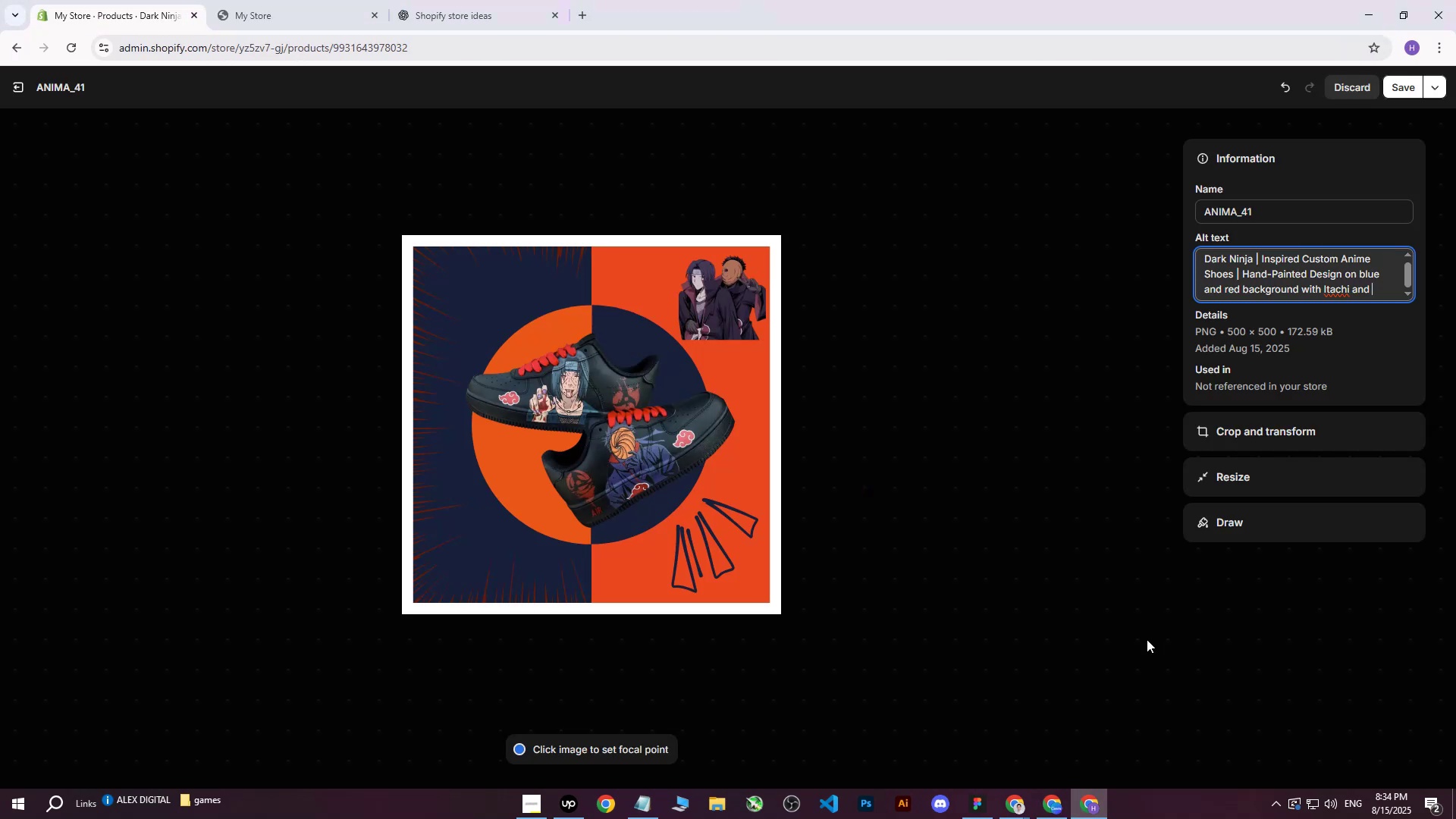 
type(Obito )
 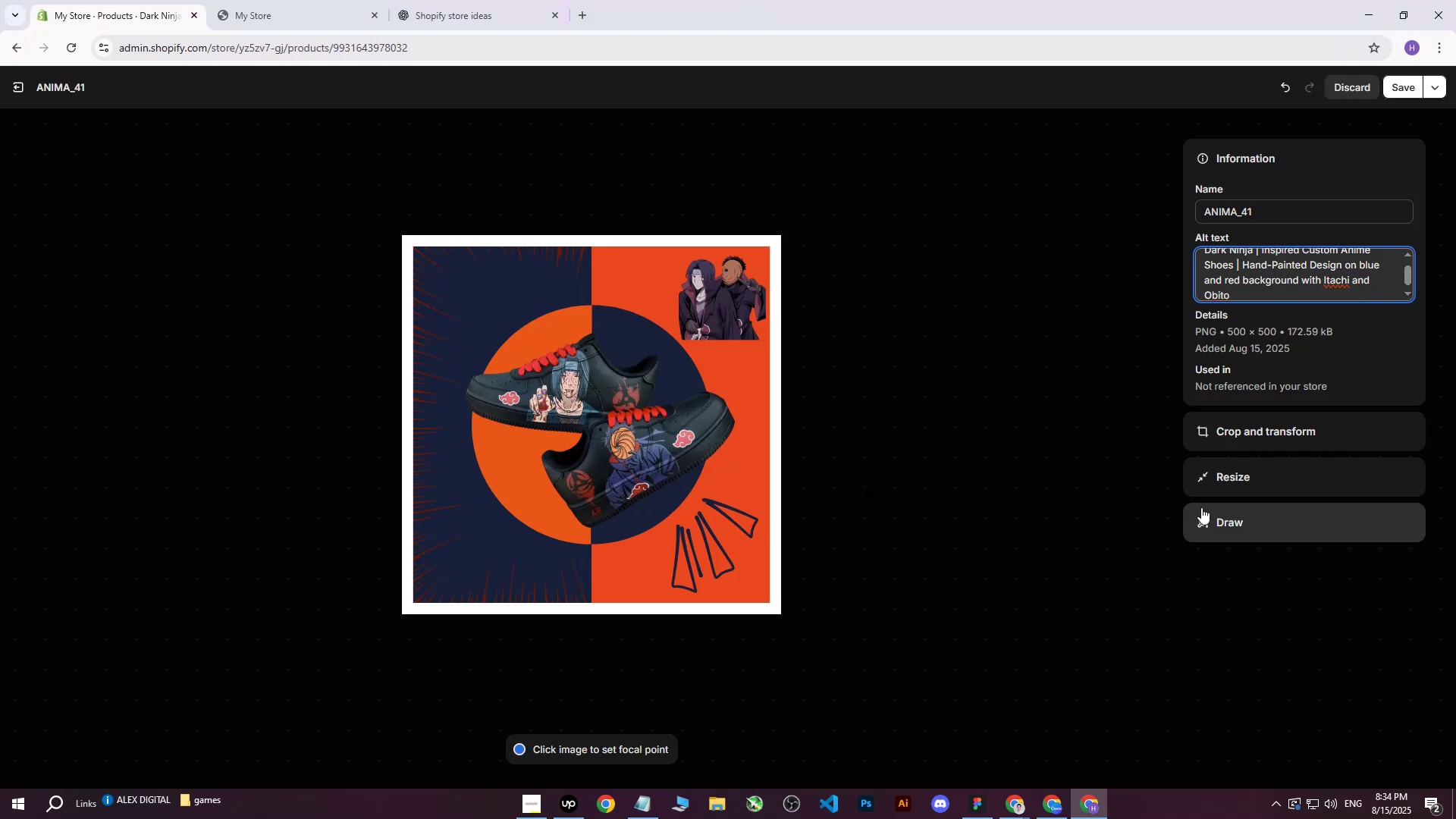 
wait(6.61)
 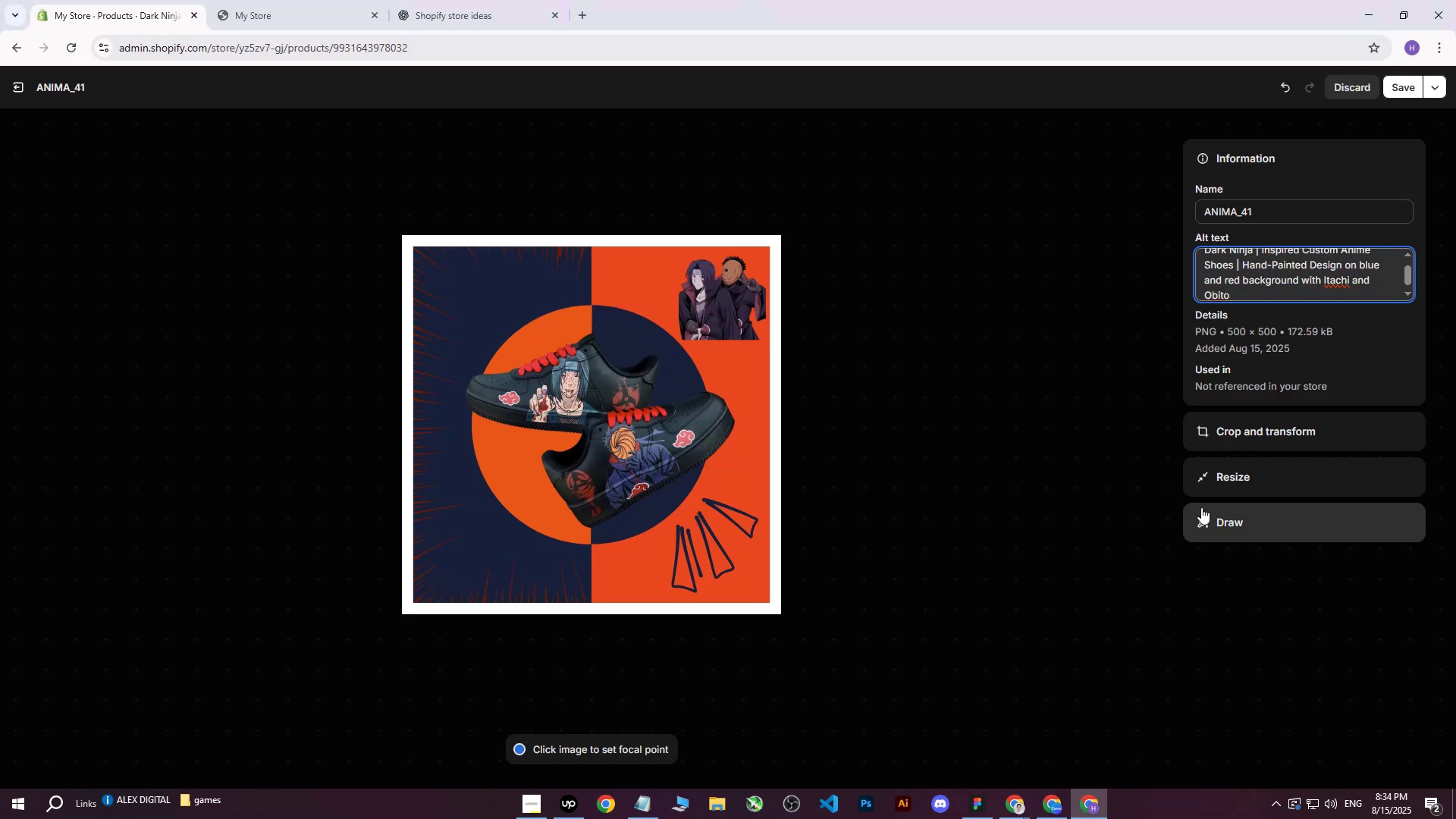 
type(and anime elements)
 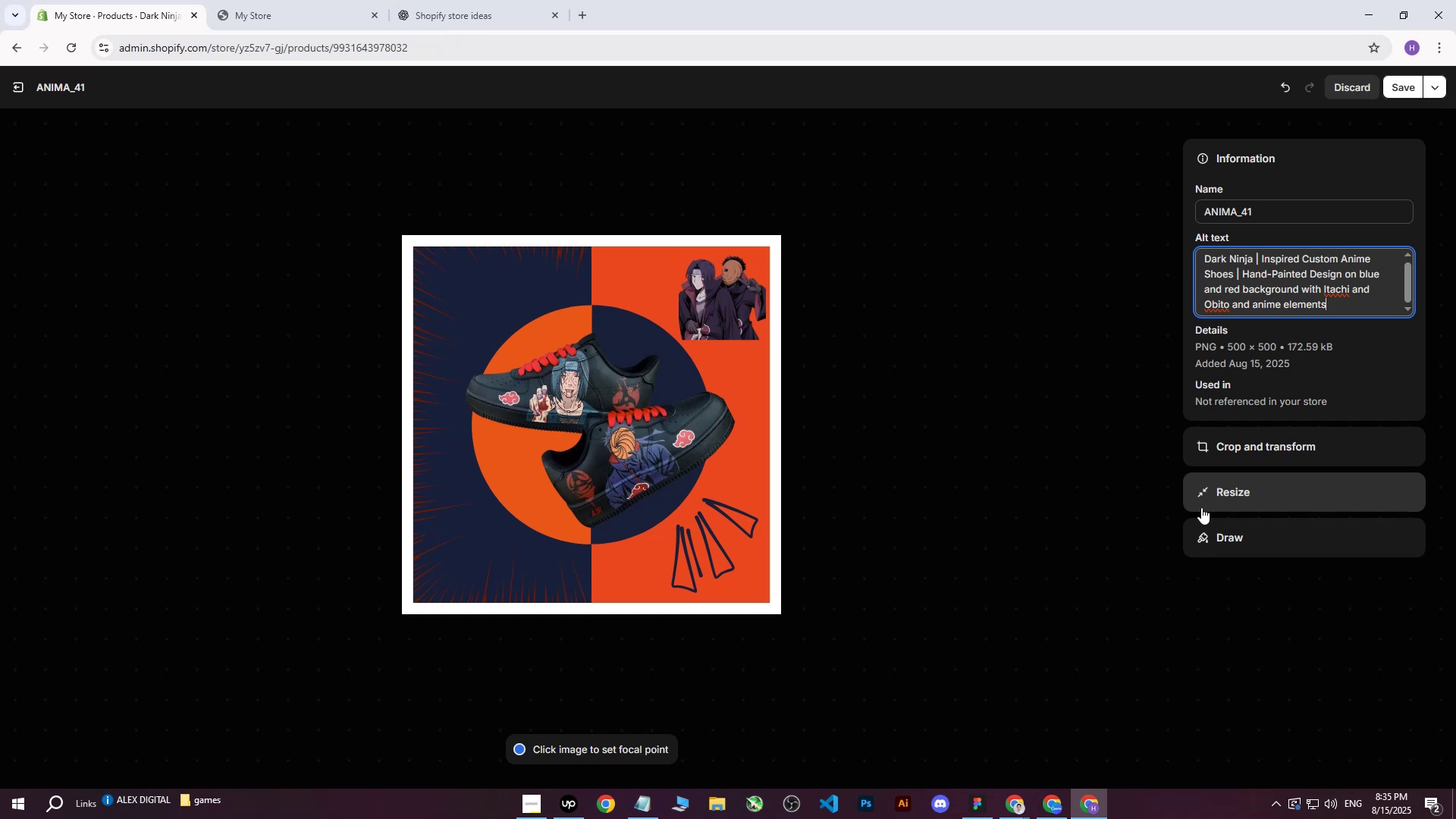 
wait(7.5)
 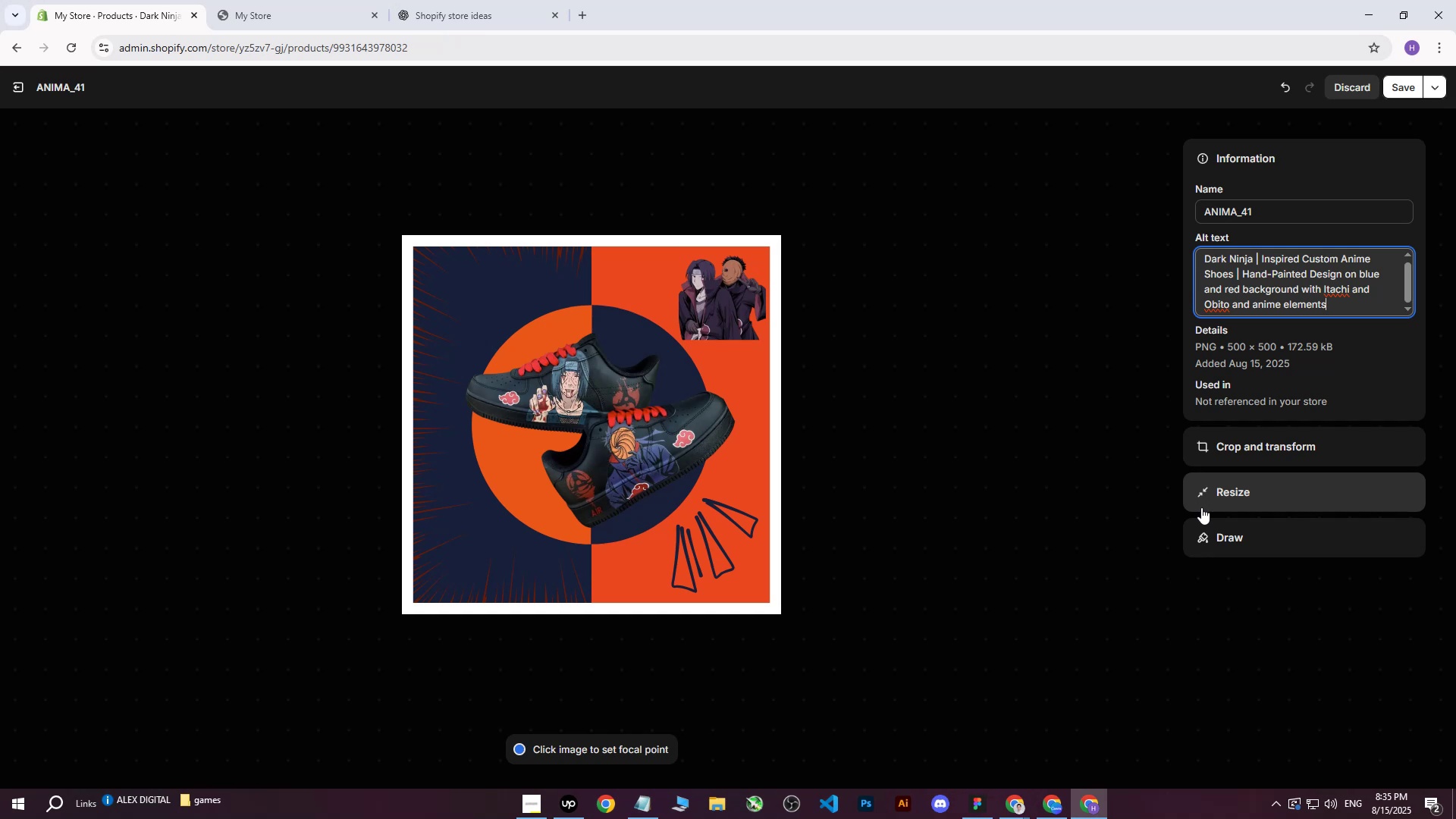 
key(Period)
 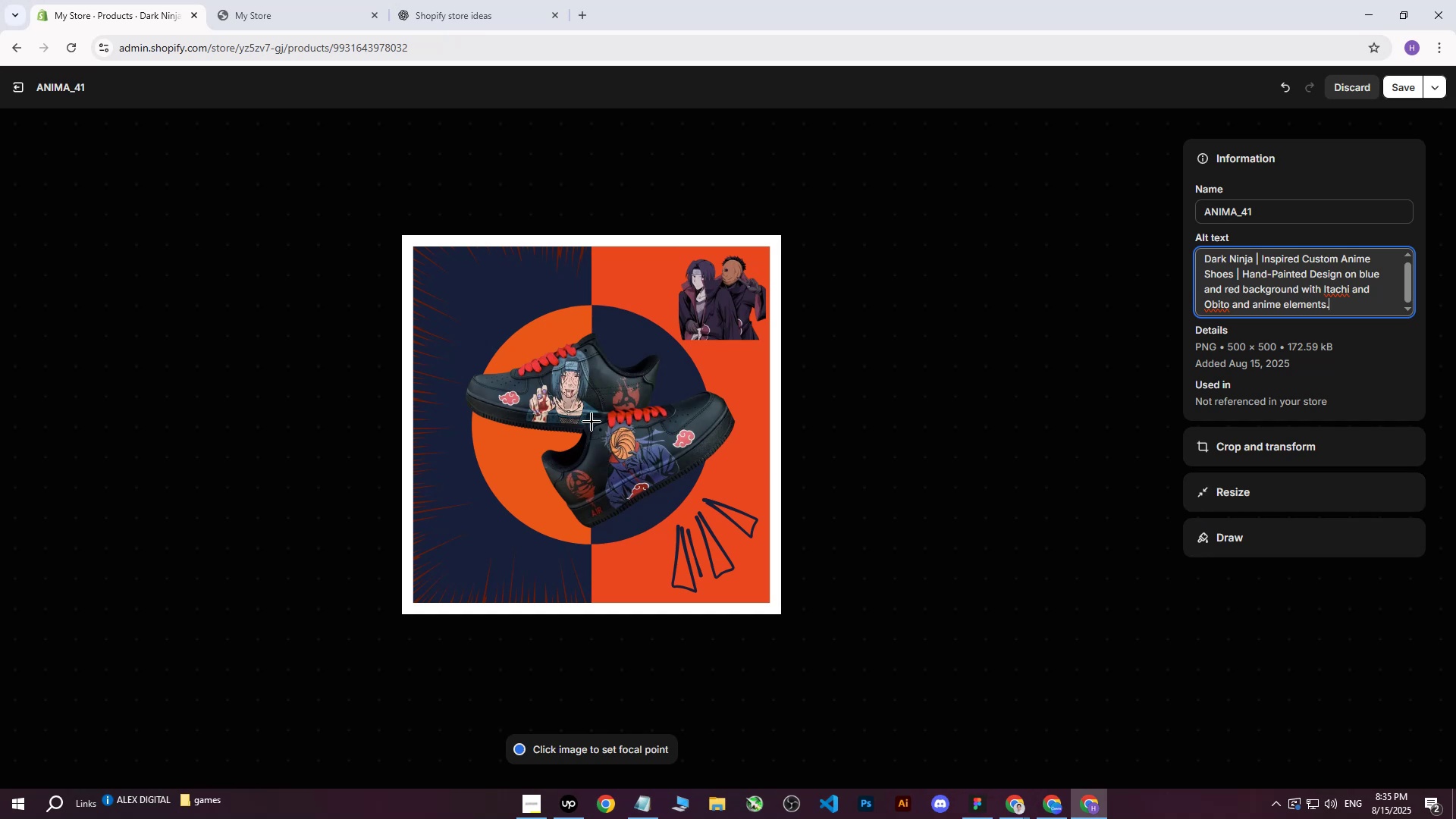 
left_click([591, 420])
 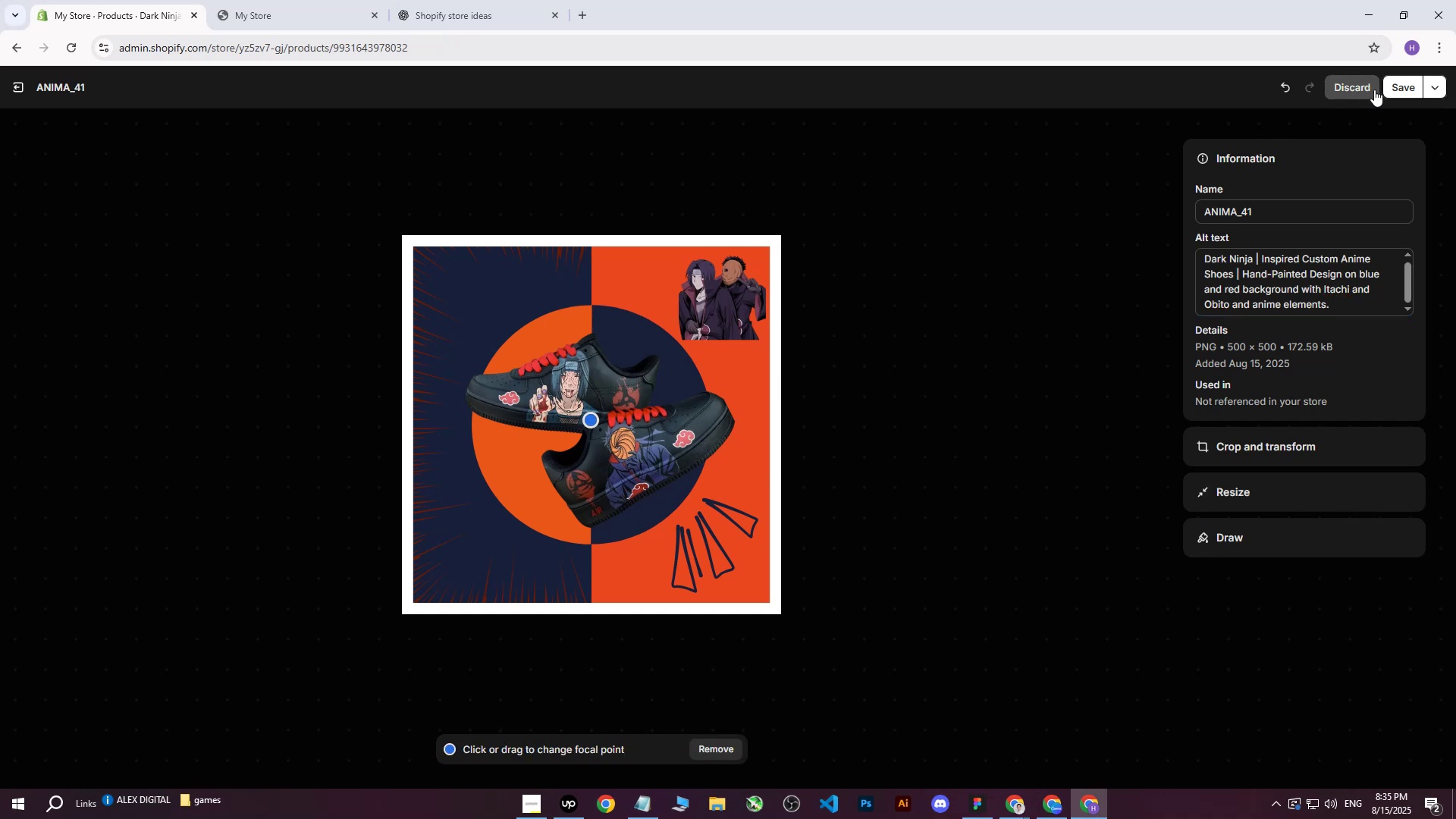 
left_click([1395, 86])
 